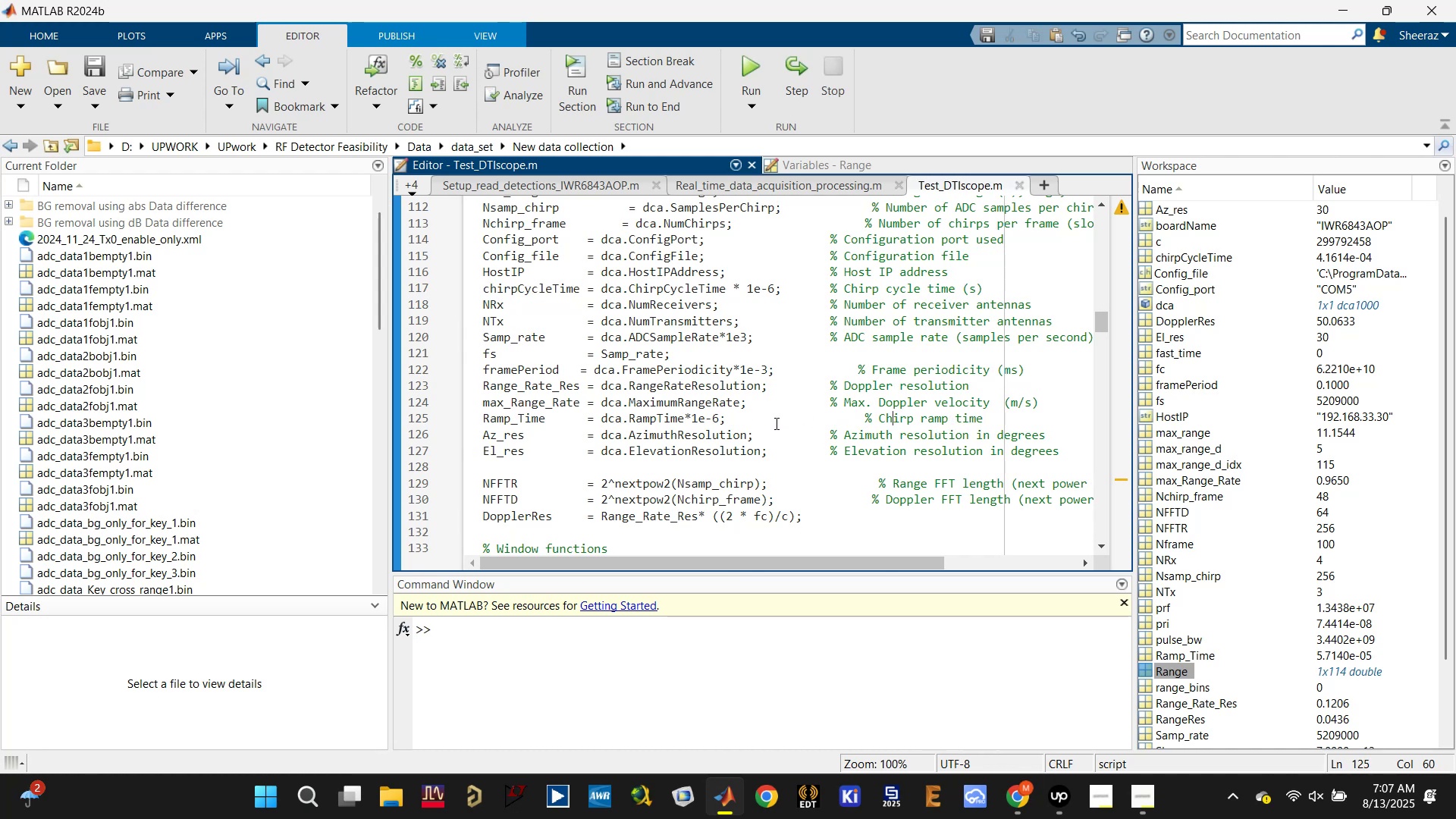 
double_click([508, 293])
 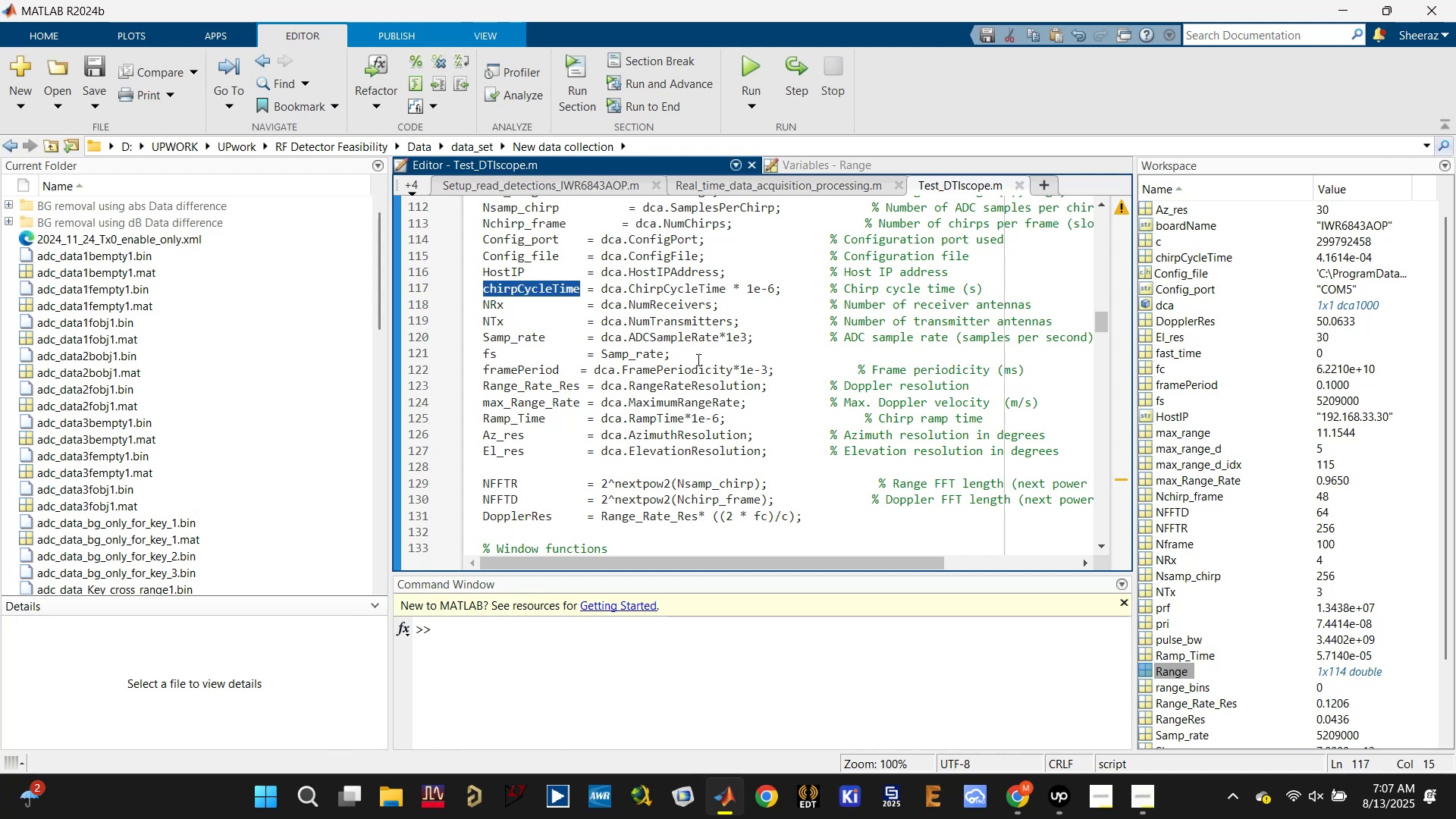 
wait(6.38)
 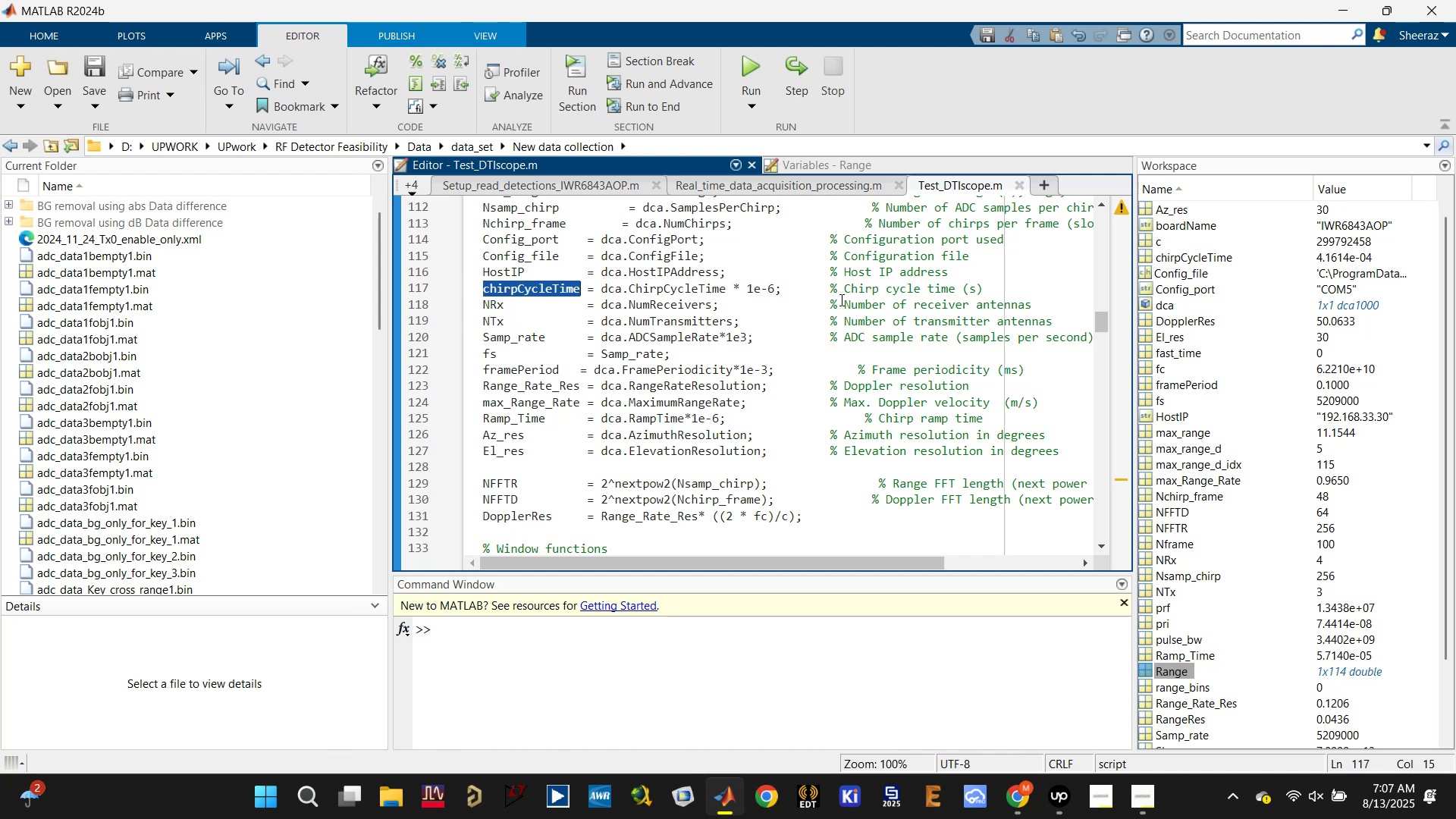 
scroll: coordinate [1189, 534], scroll_direction: down, amount: 7.0
 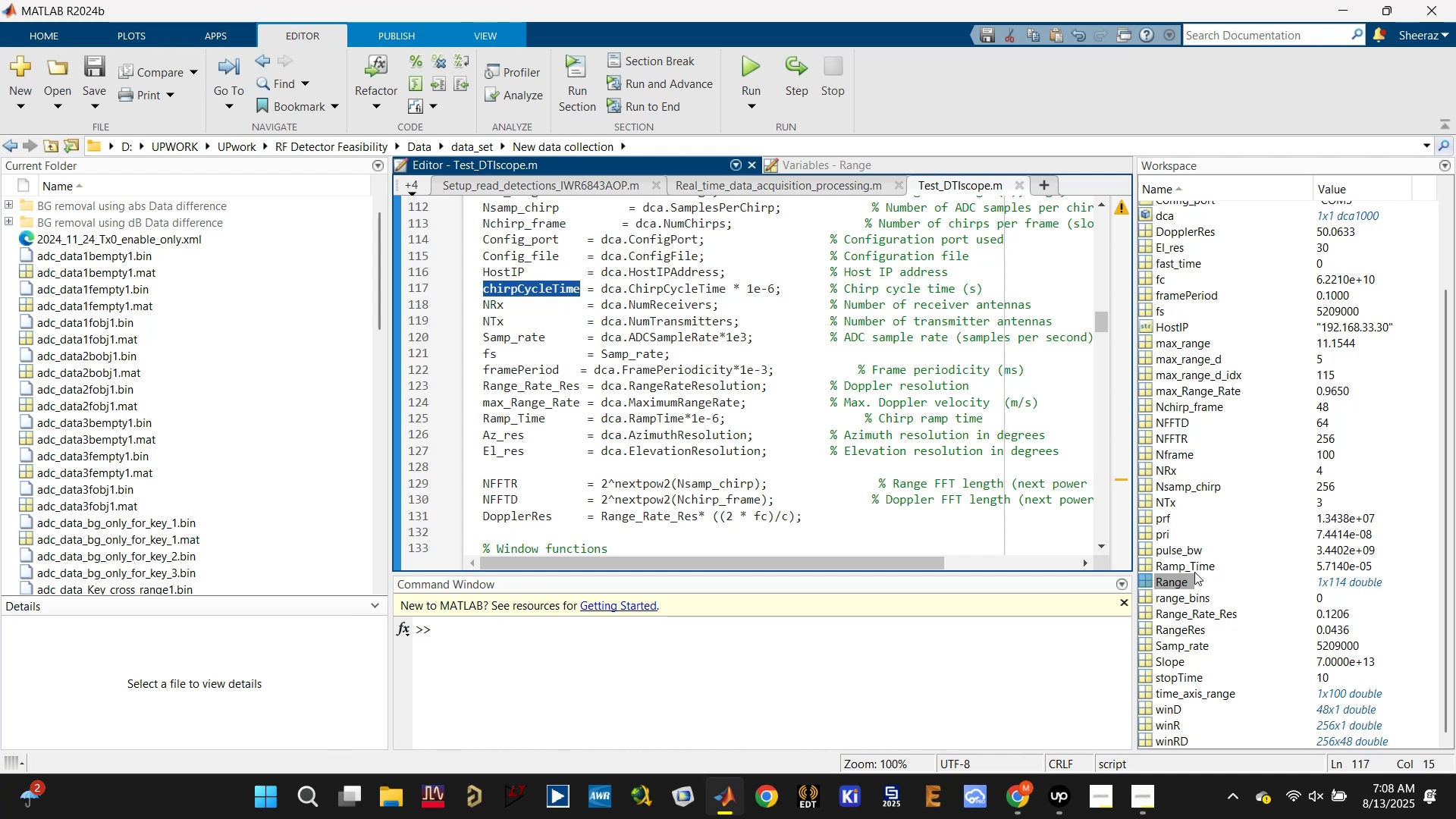 
wait(6.89)
 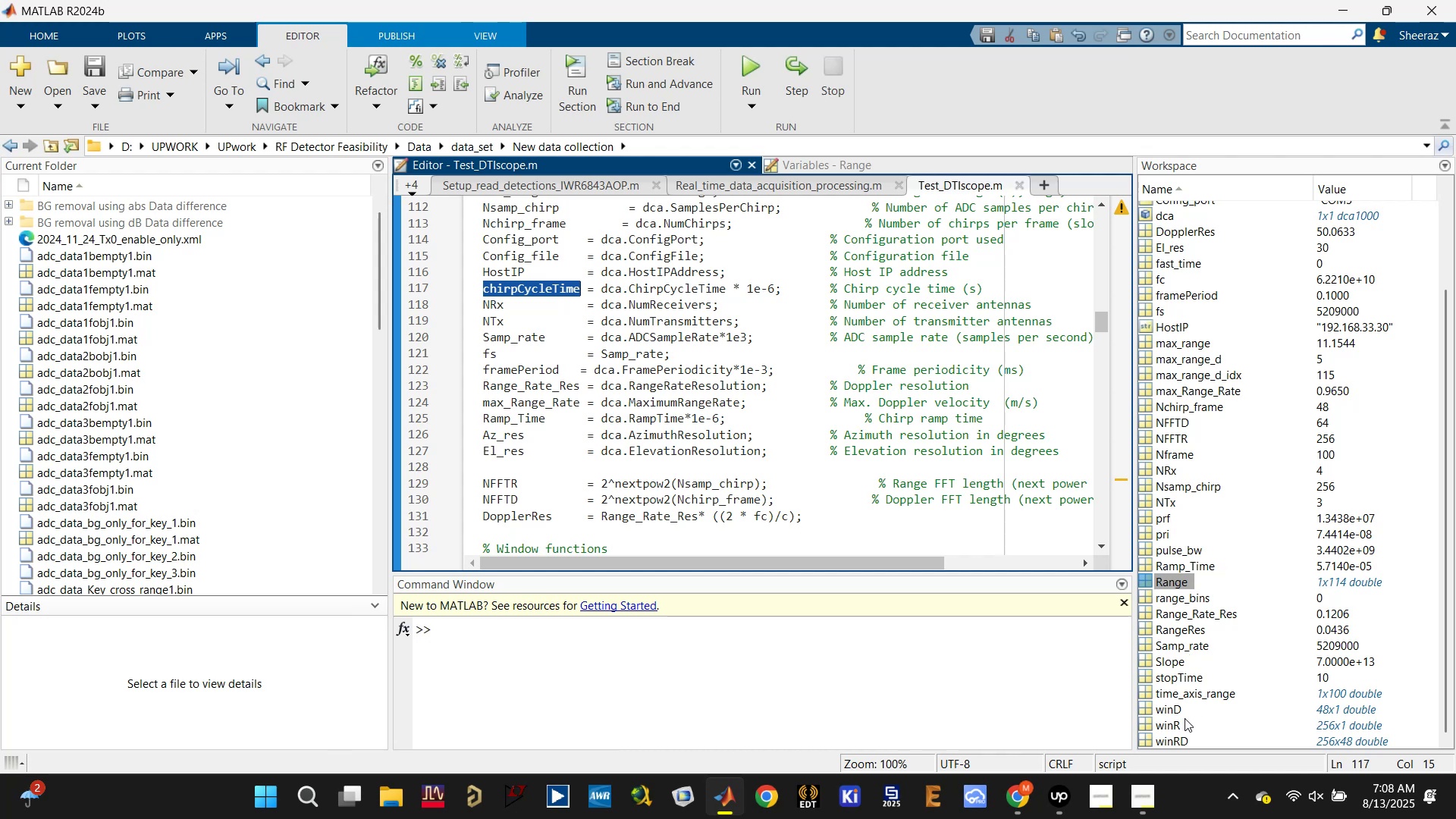 
scroll: coordinate [1316, 578], scroll_direction: up, amount: 9.0
 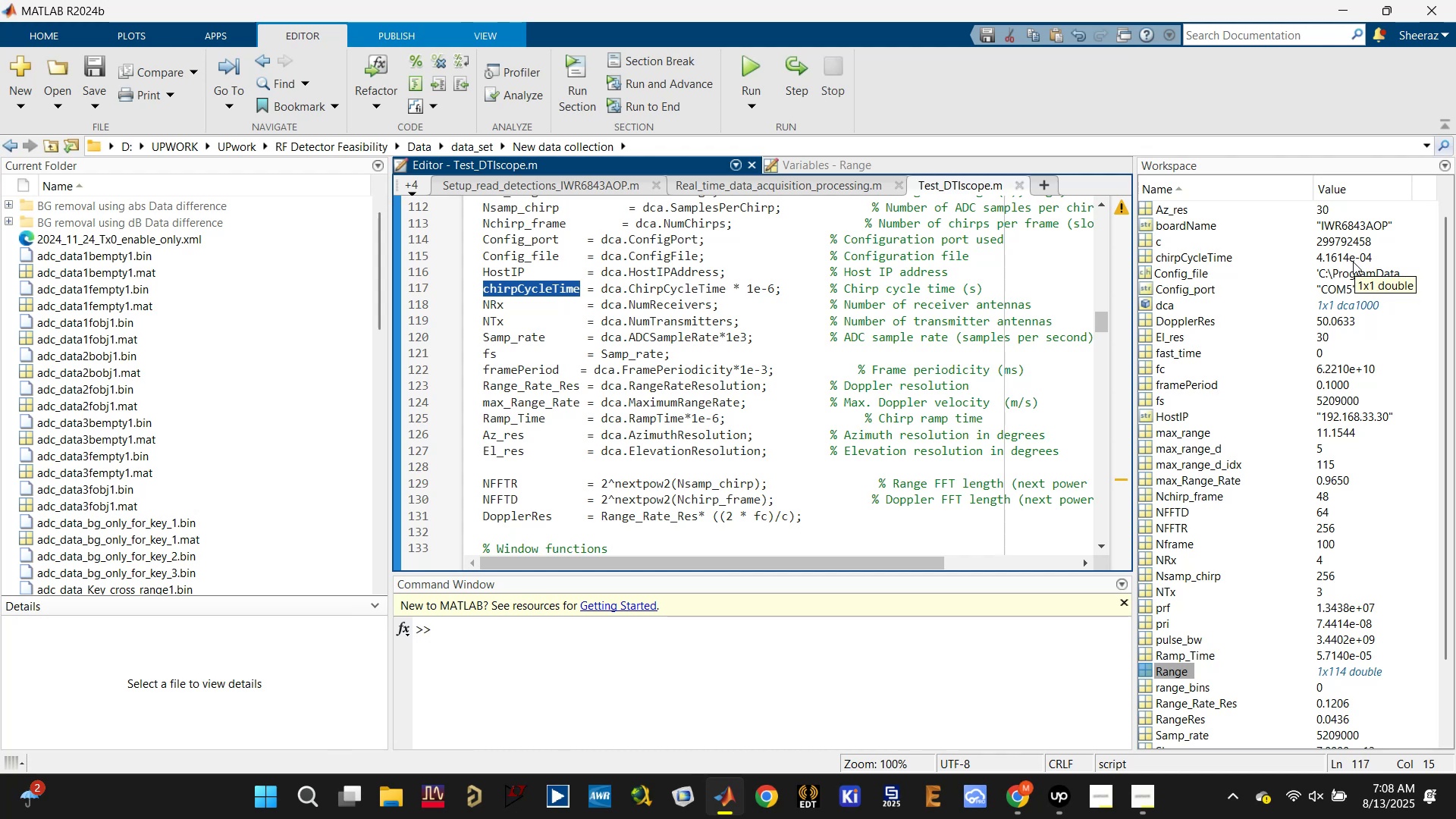 
wait(6.48)
 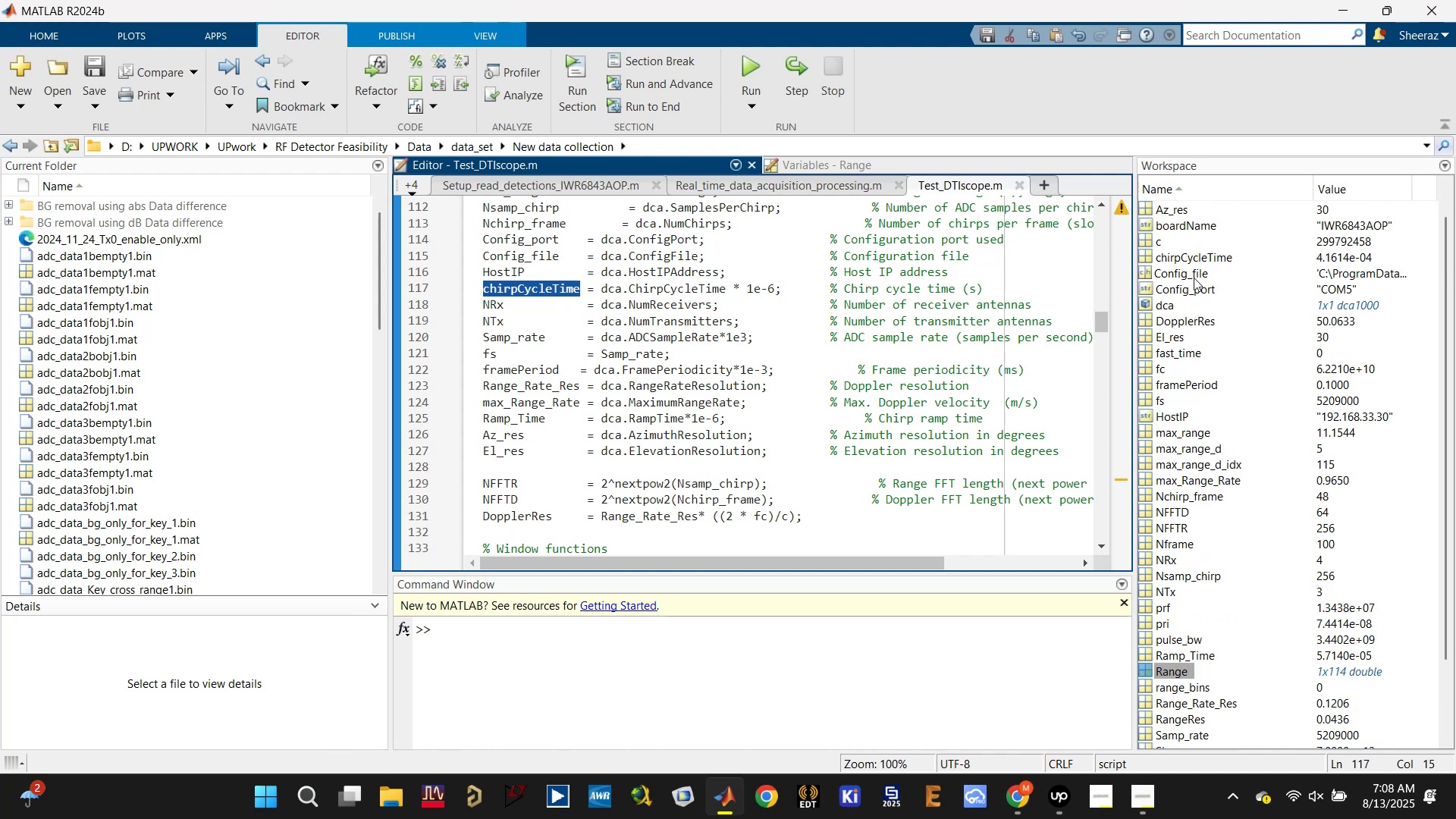 
scroll: coordinate [1294, 618], scroll_direction: down, amount: 3.0
 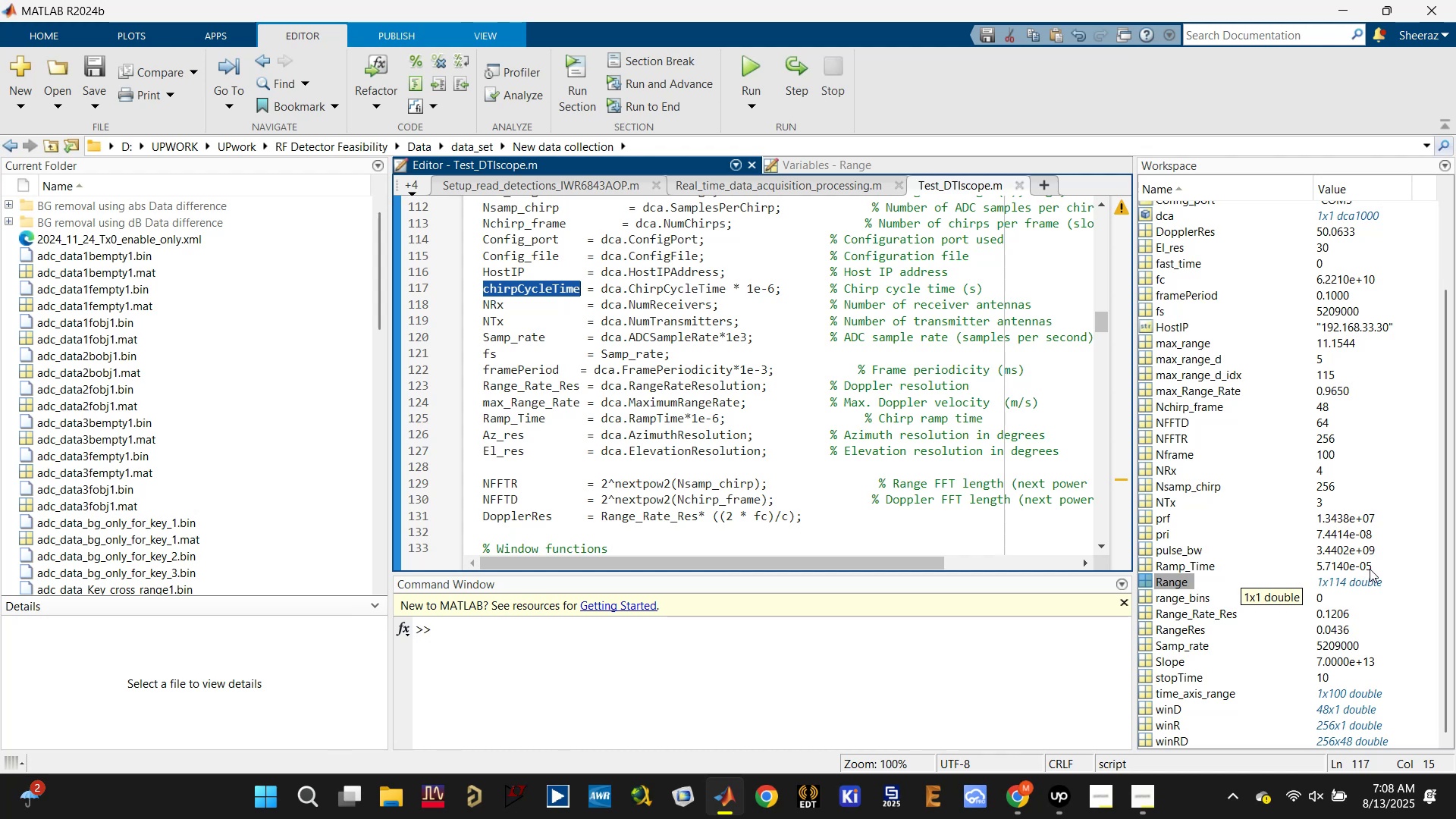 
wait(11.06)
 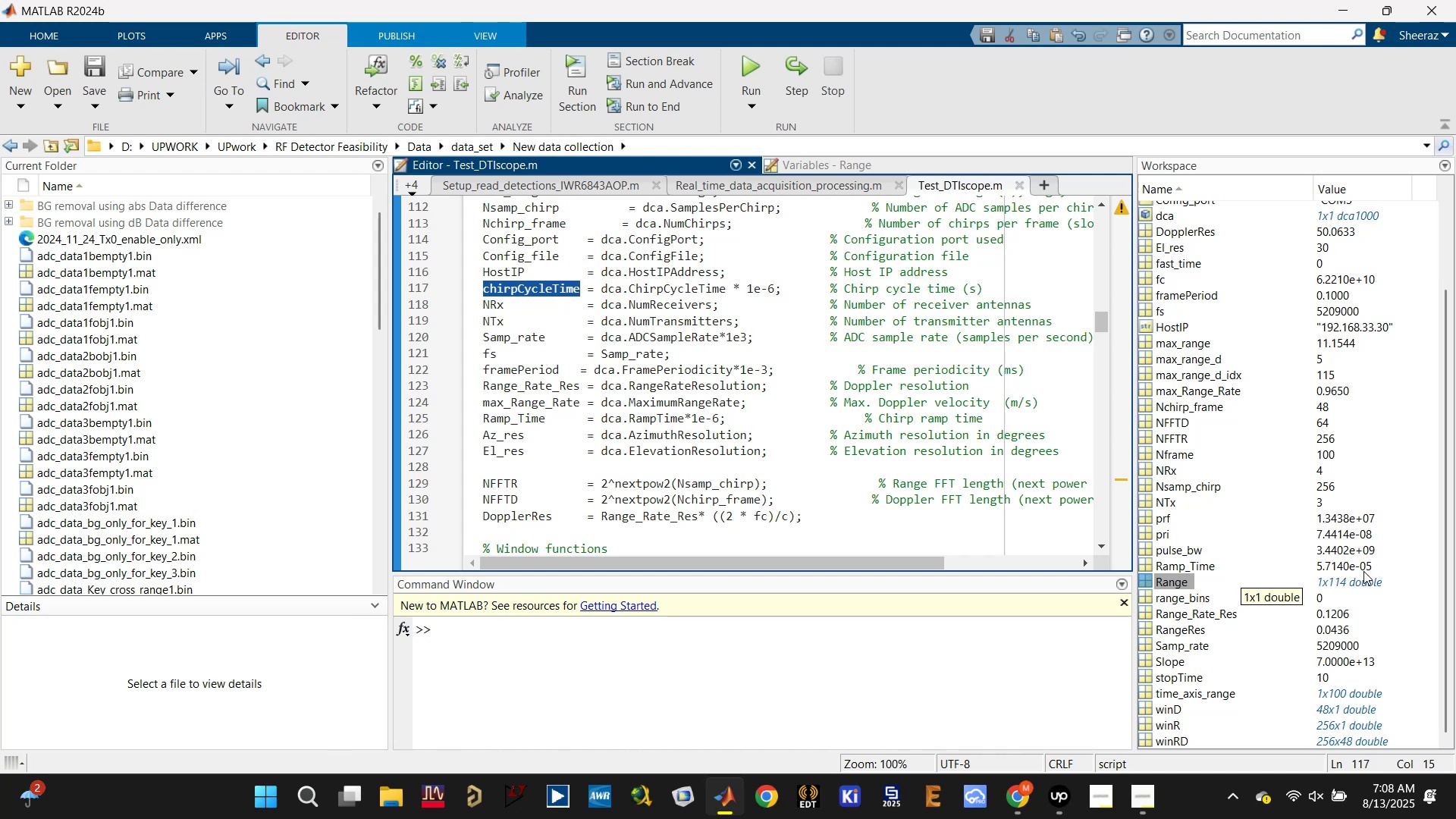 
key(Control+V)
 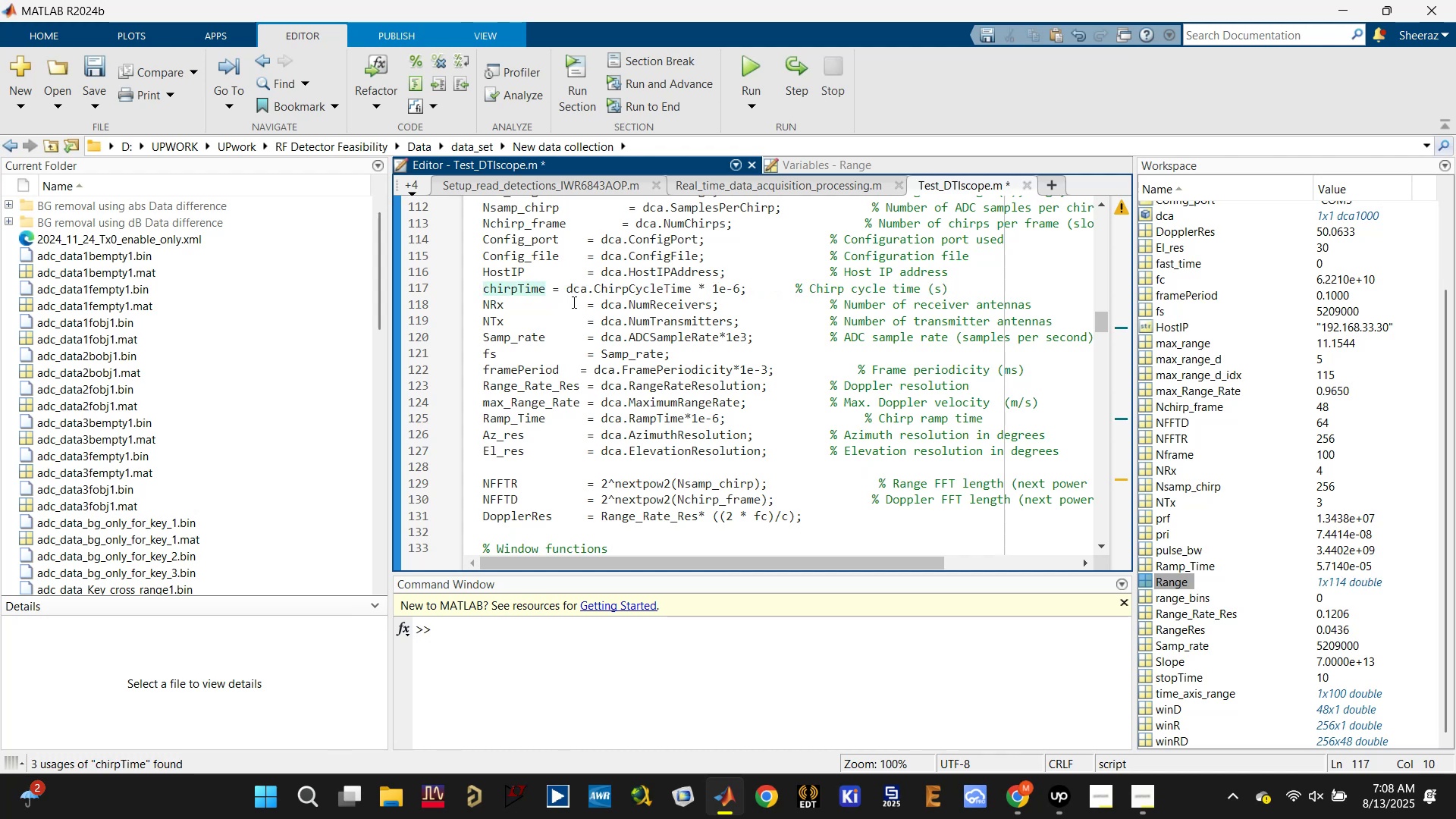 
key(Control+S)
 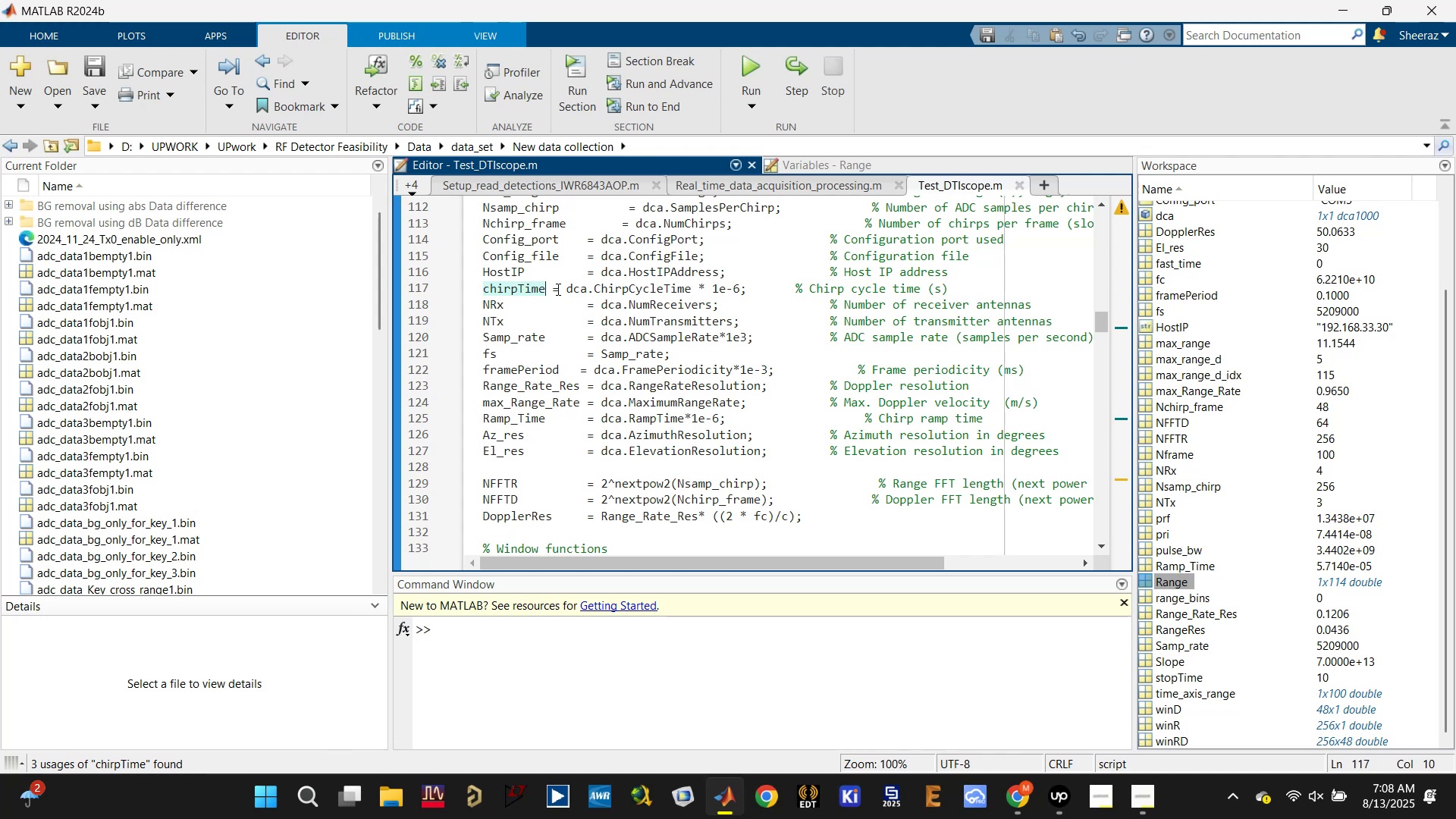 
left_click([557, 289])
 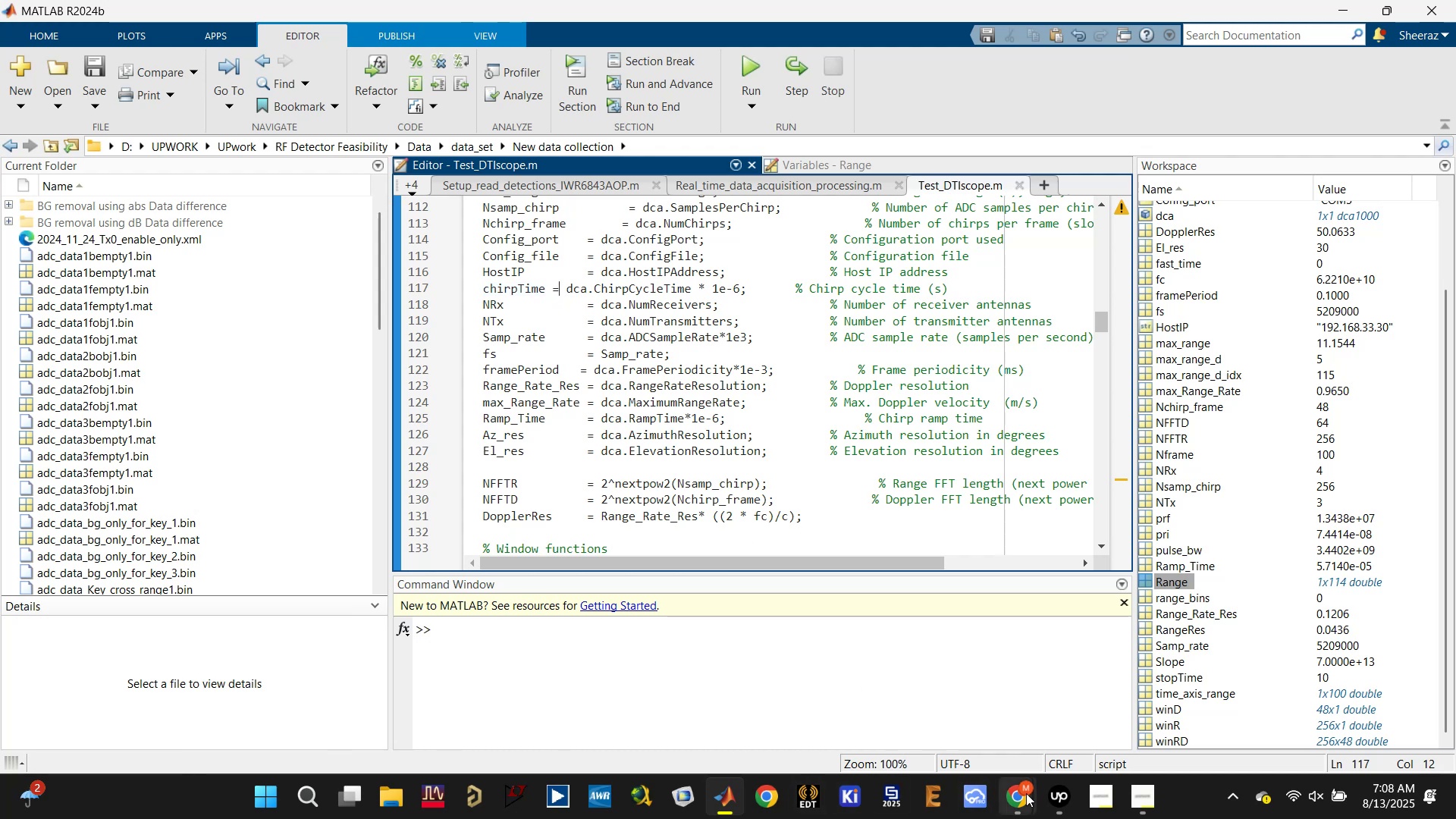 
double_click([910, 689])
 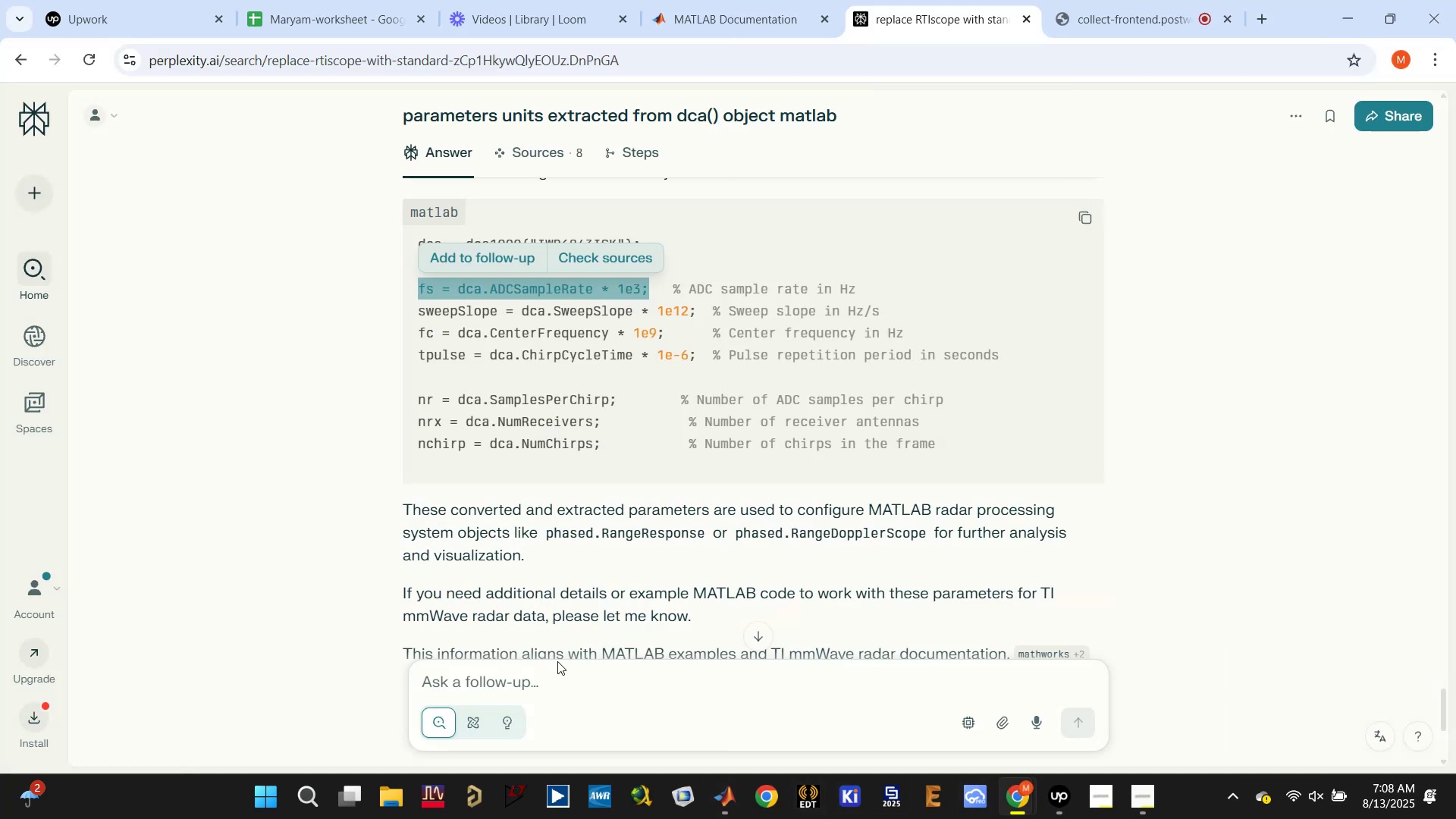 
left_click([544, 671])
 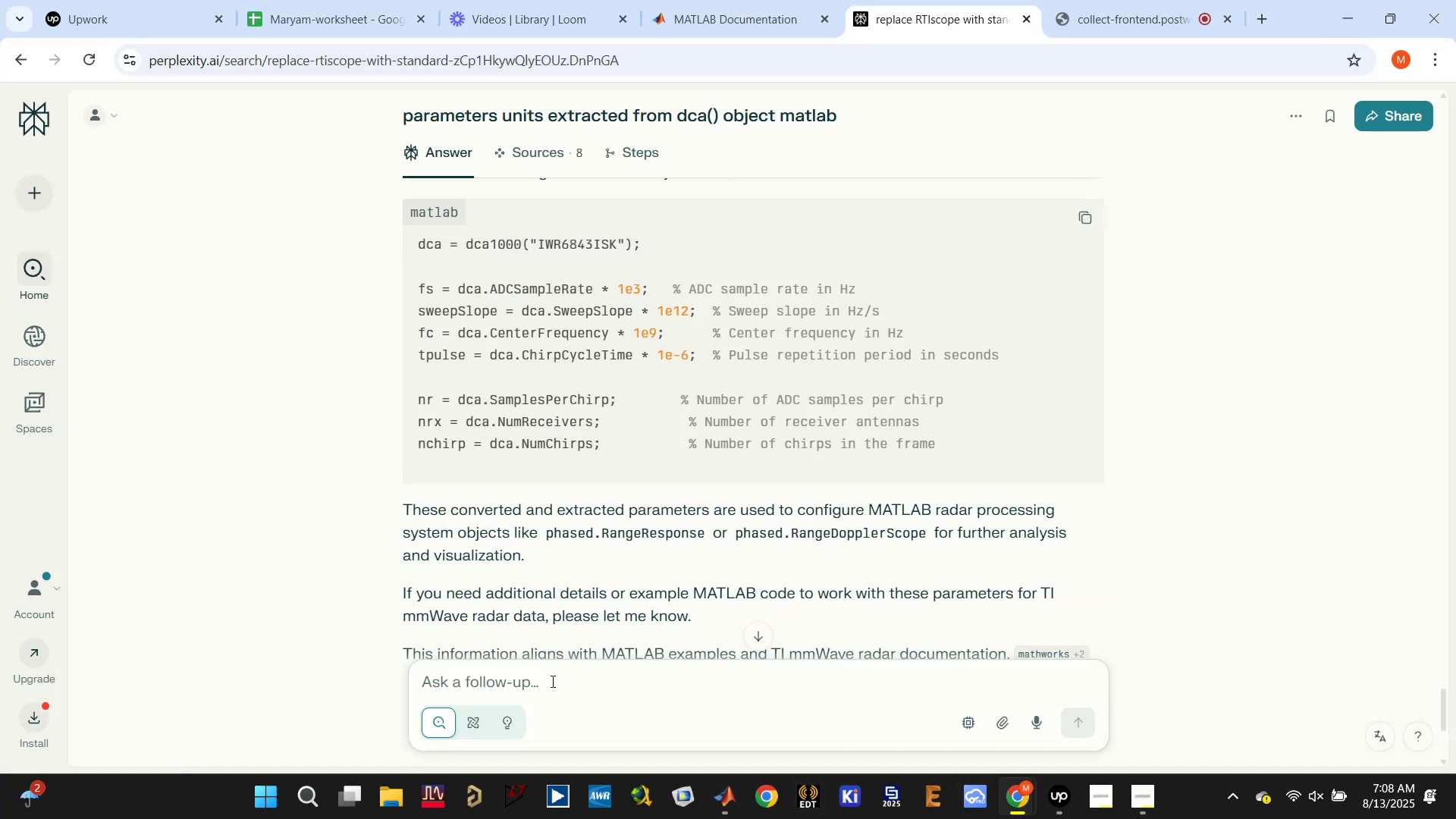 
key(Control+V)
 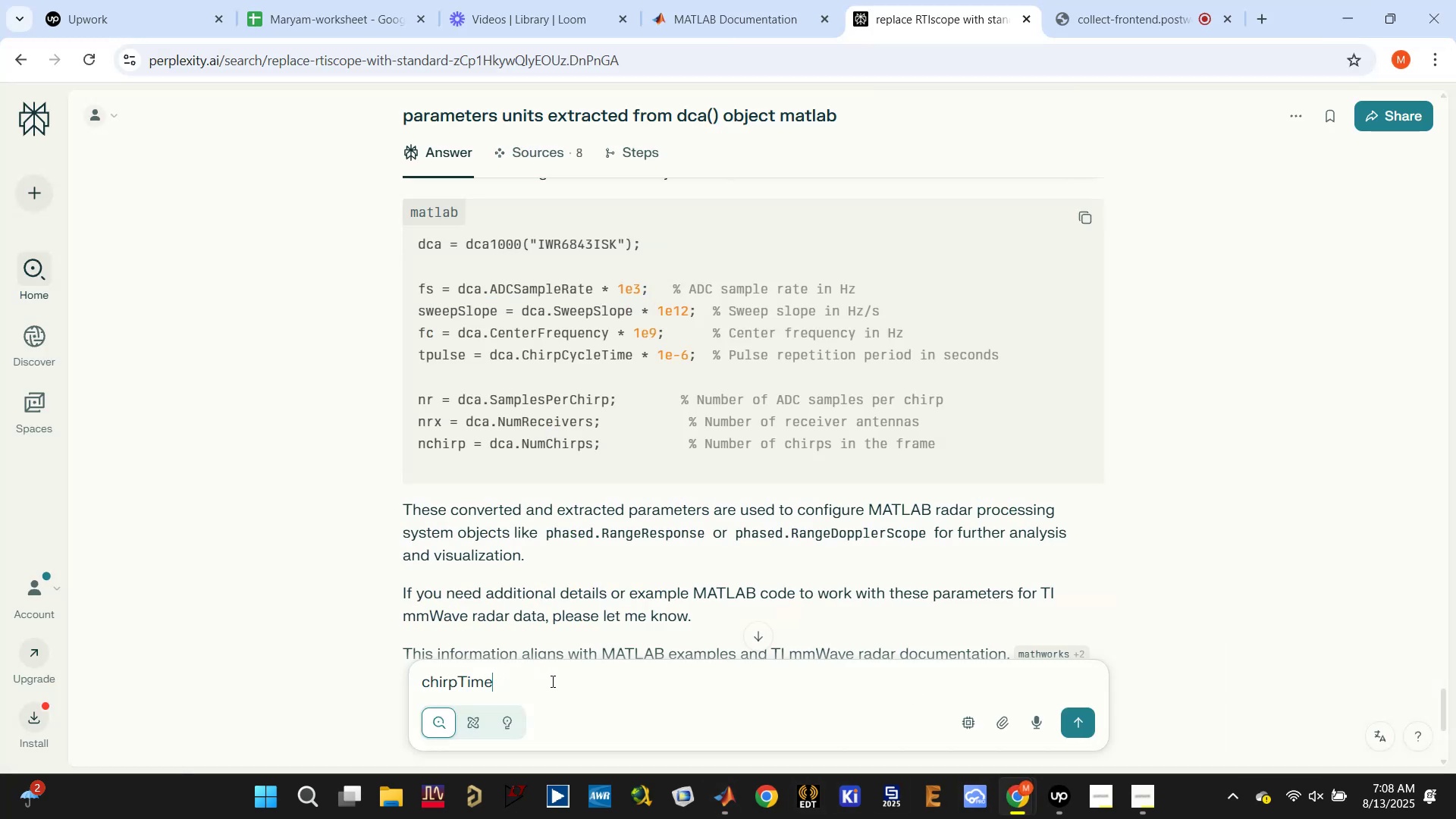 
type( i)
key(Backspace)
type(is)
key(Backspace)
key(Backspace)
type(qual )
key(Backspace)
key(Backspace)
key(Backspace)
key(Backspace)
key(Backspace)
type(equal o)
key(Backspace)
type(to chirp cycle time)
 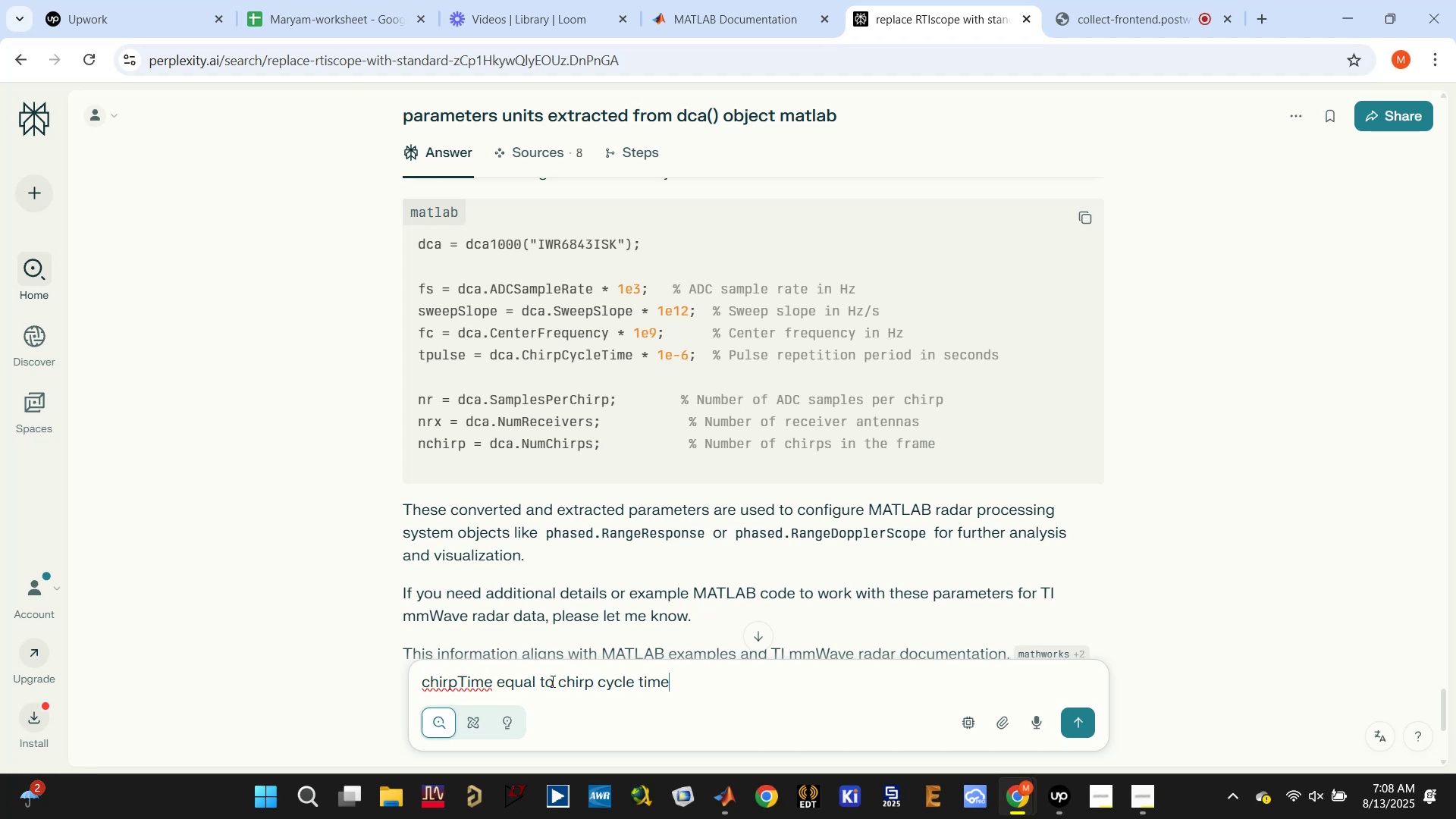 
key(Enter)
 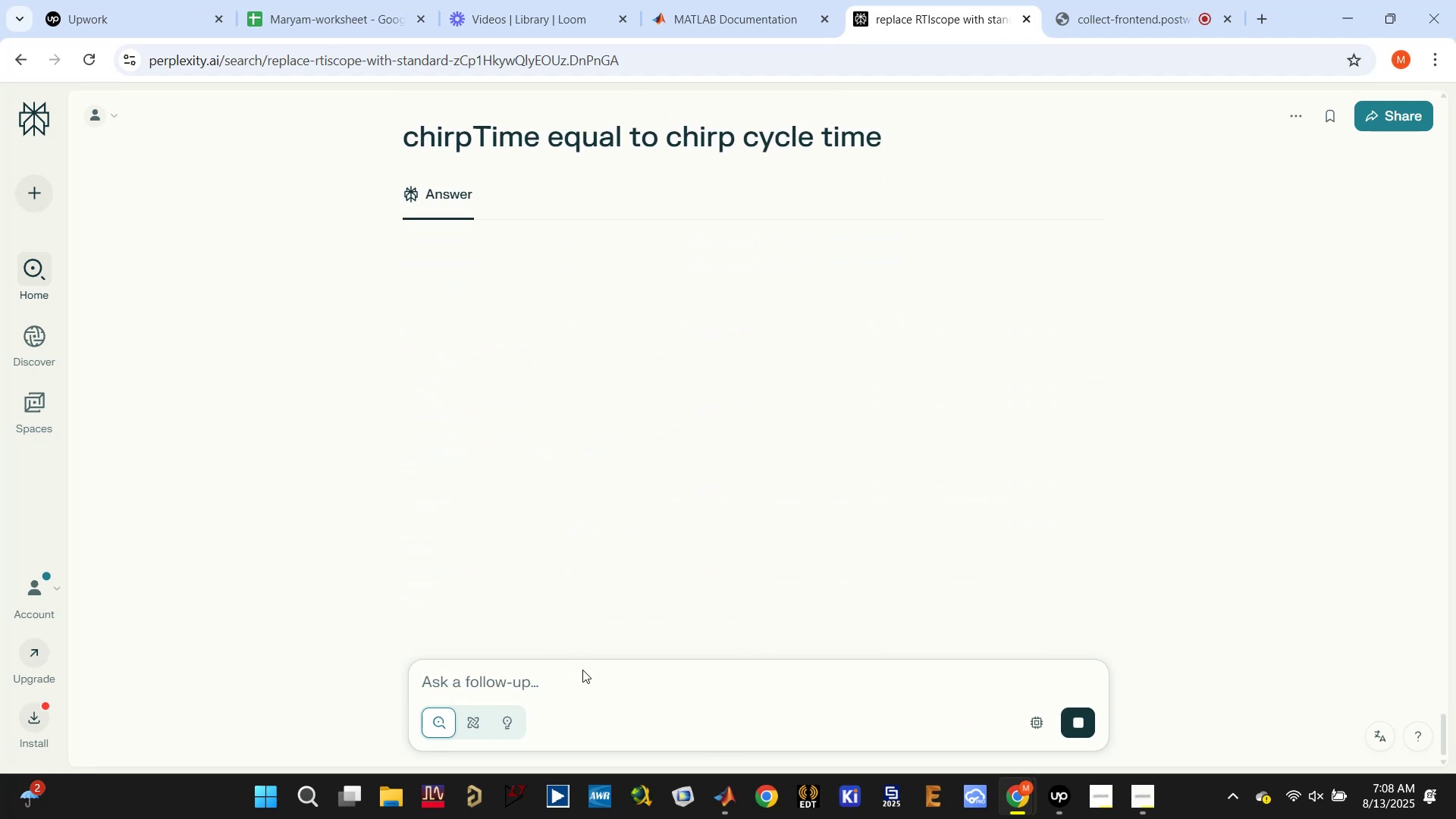 
mouse_move([504, 657])
 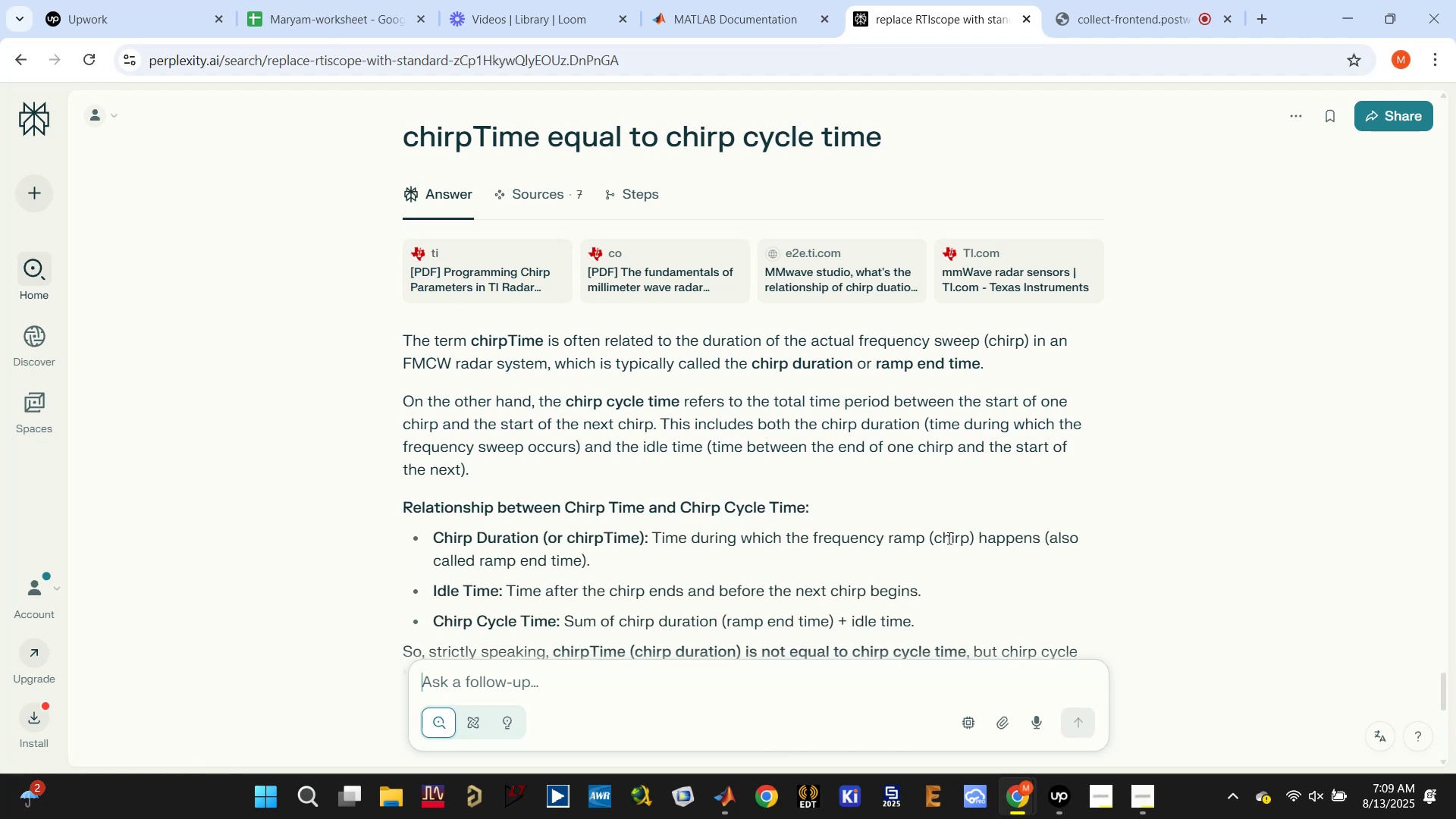 
wait(6.88)
 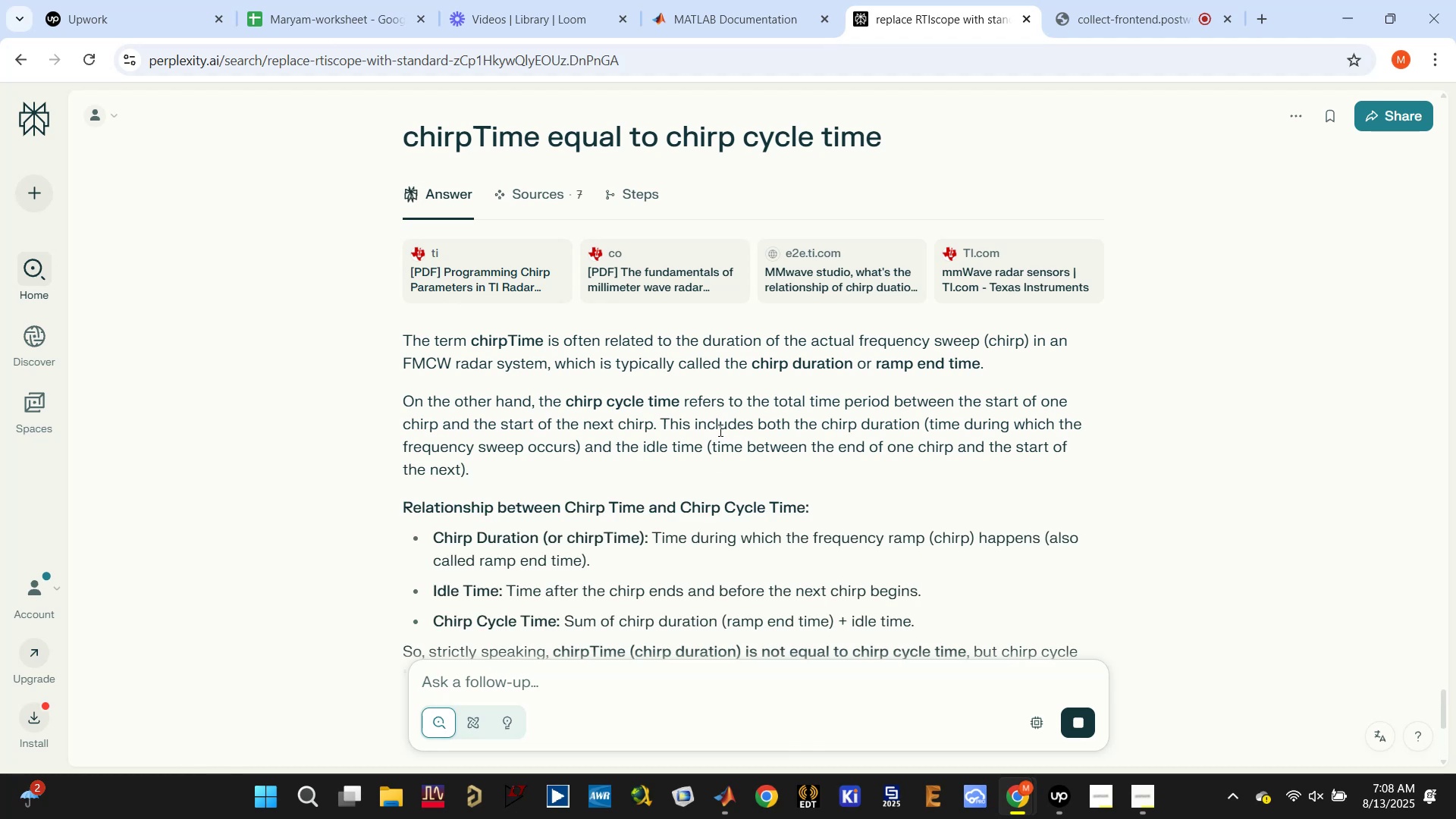 
left_click_drag(start_coordinate=[488, 558], to_coordinate=[591, 552])
 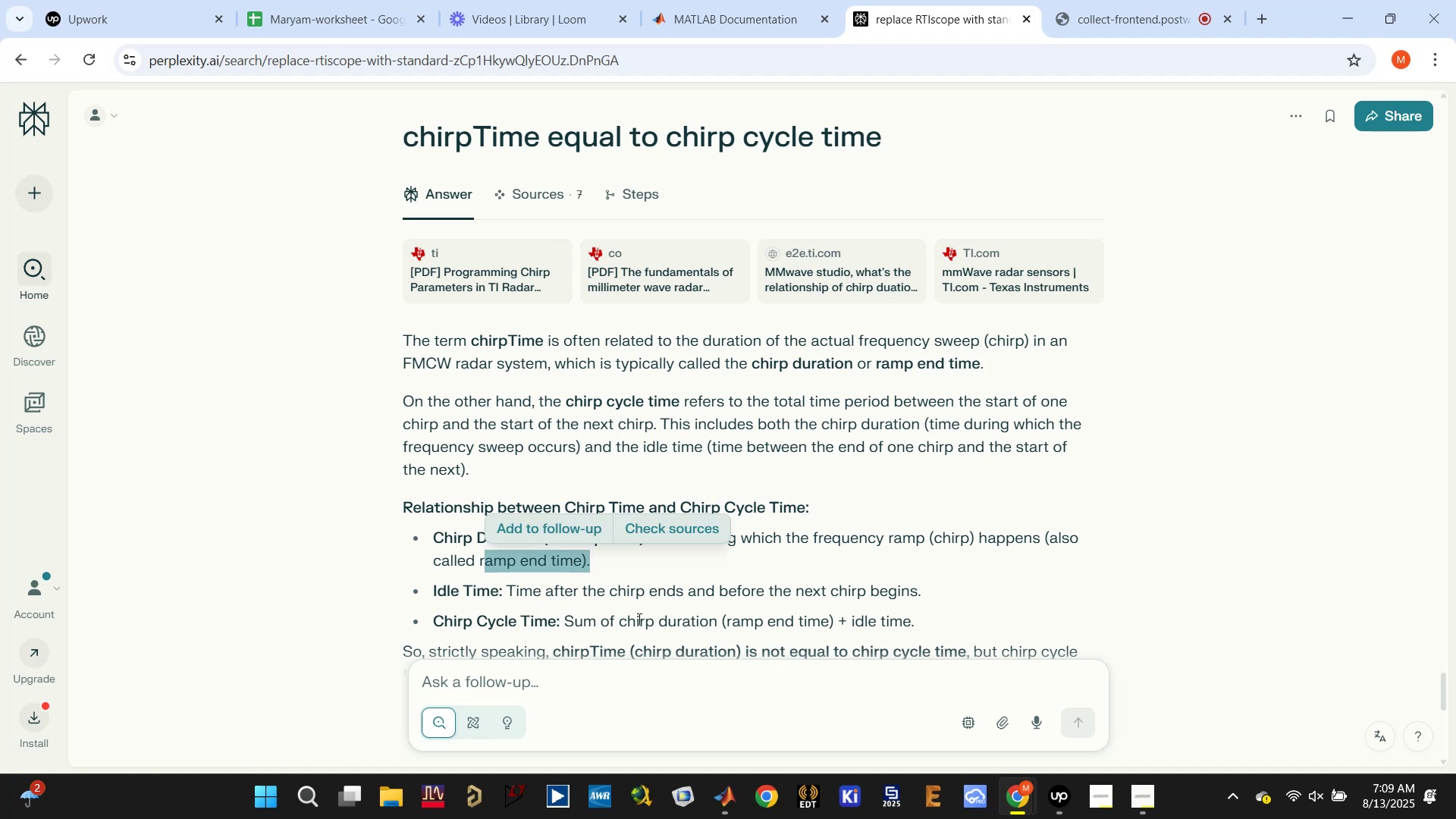 
double_click([767, 625])
 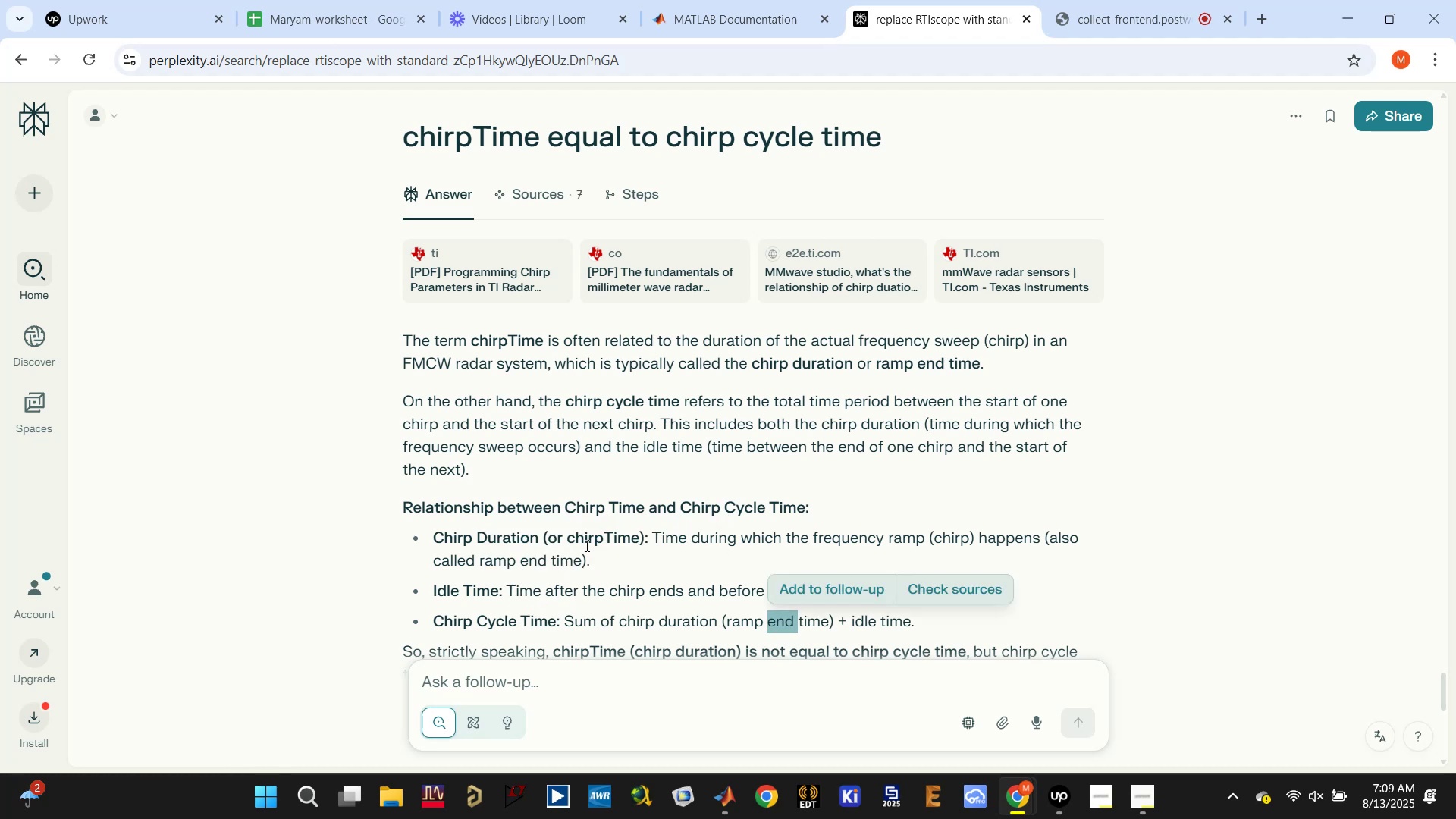 
scroll: coordinate [589, 531], scroll_direction: down, amount: 2.0
 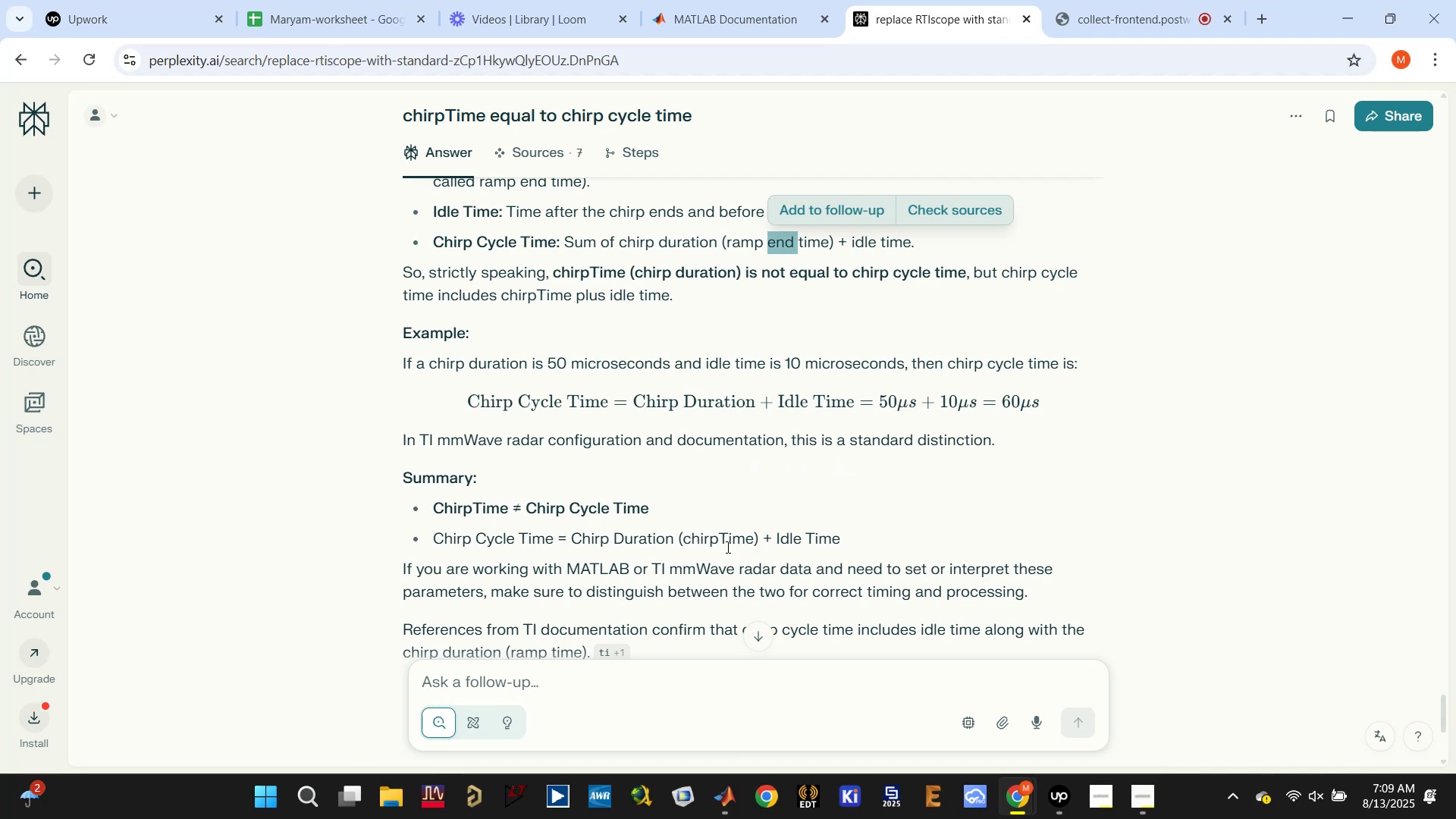 
wait(23.58)
 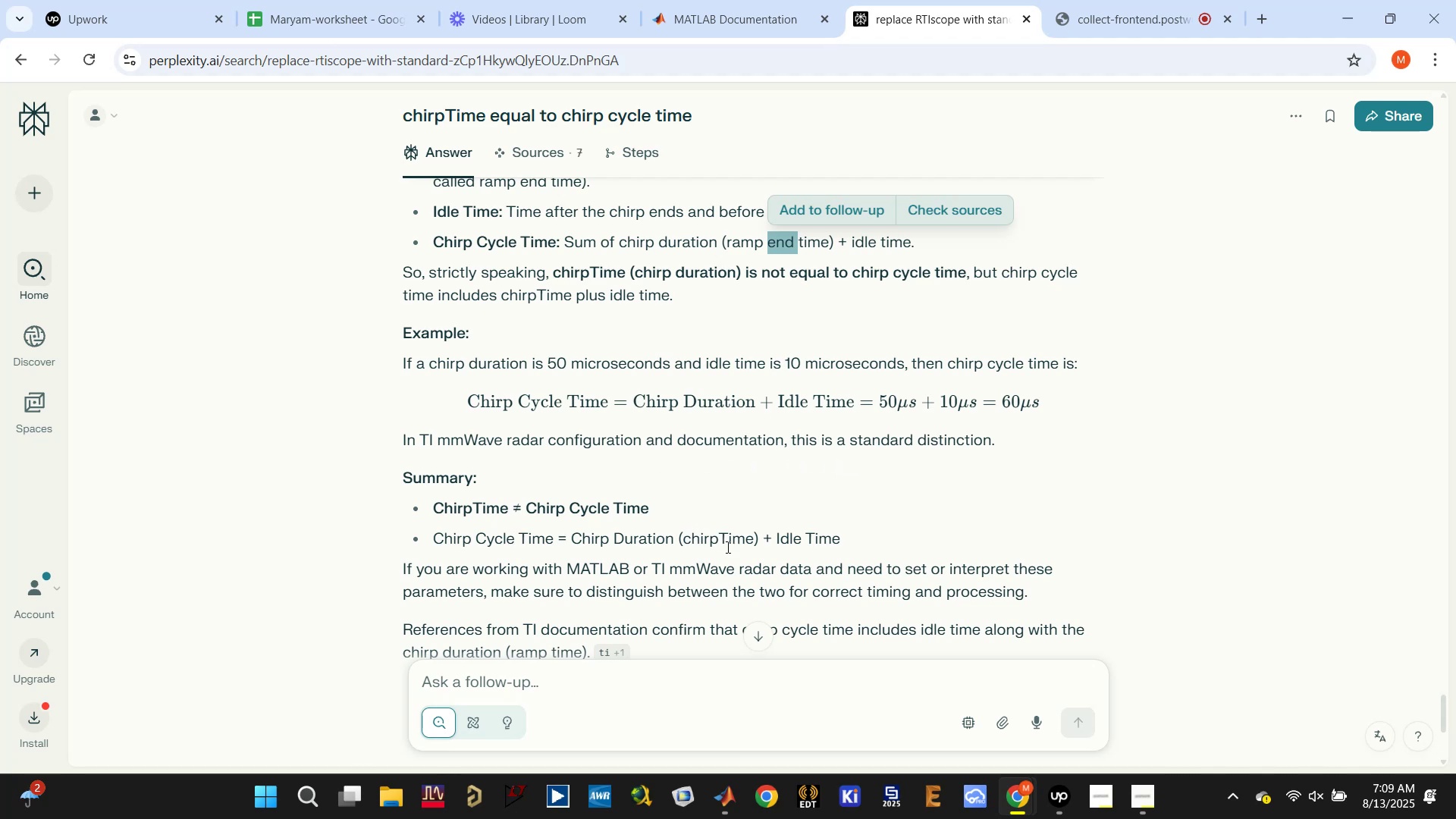 
left_click([692, 689])
 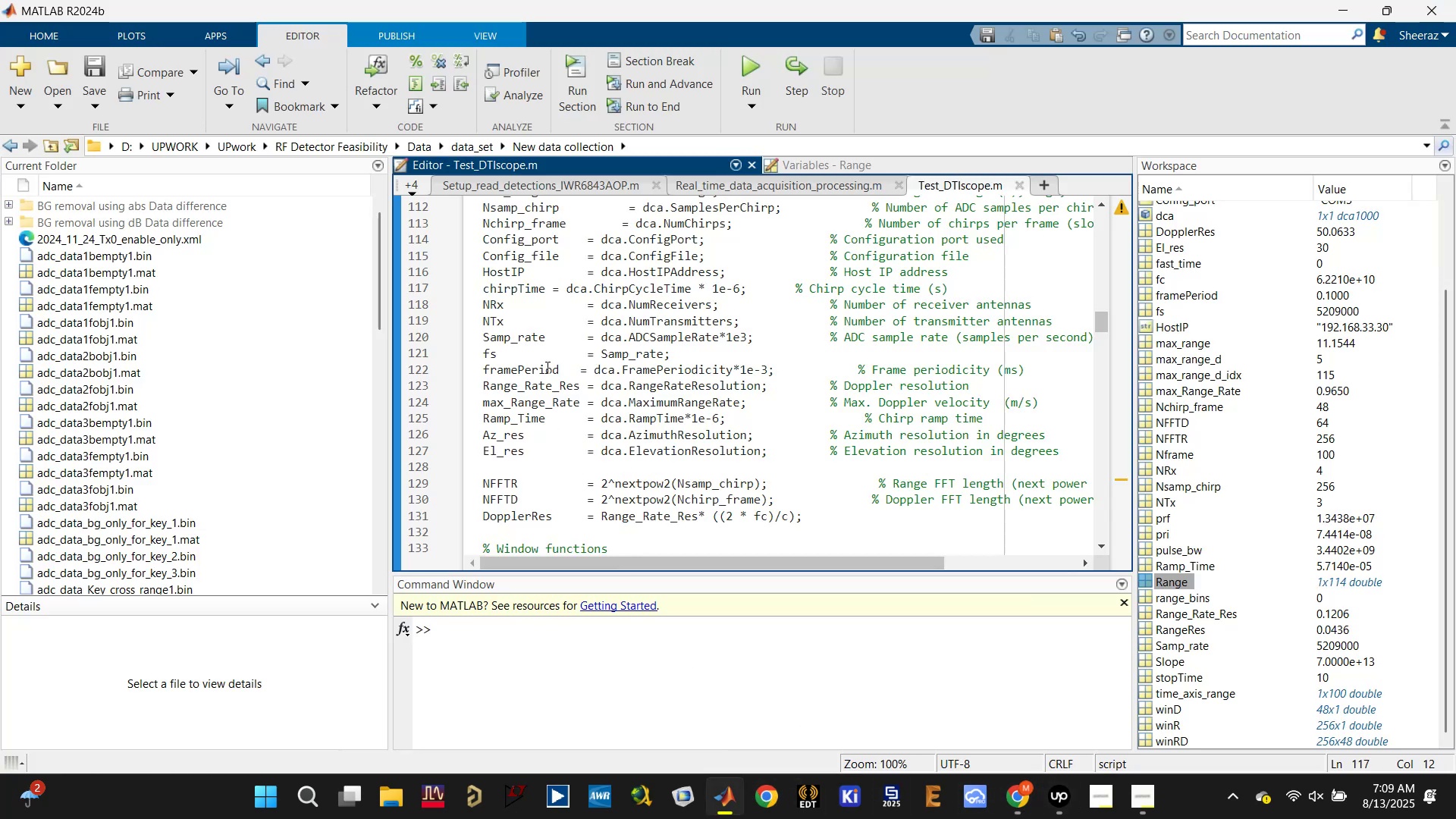 
left_click([548, 349])
 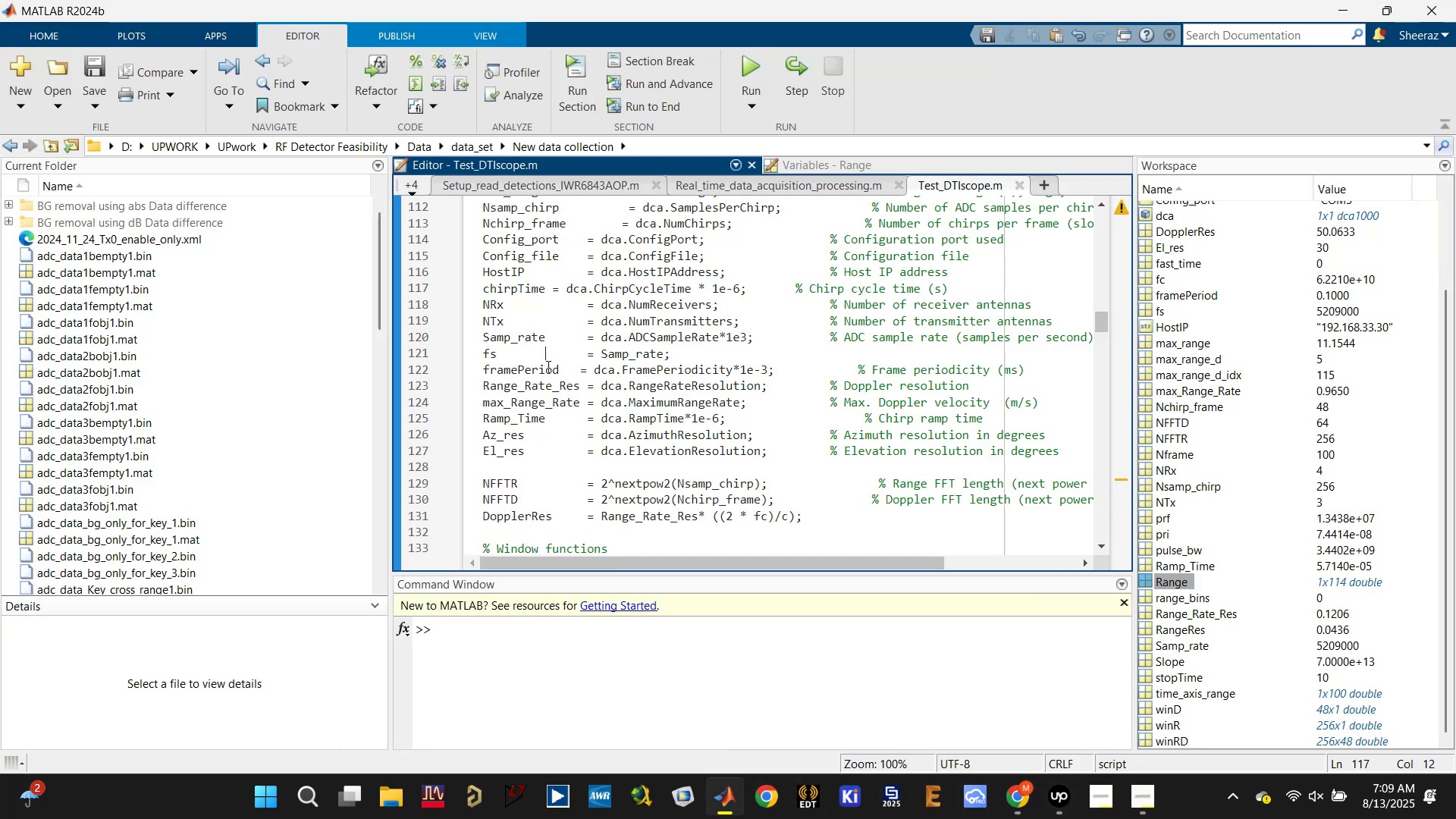 
key(Control+Z)
 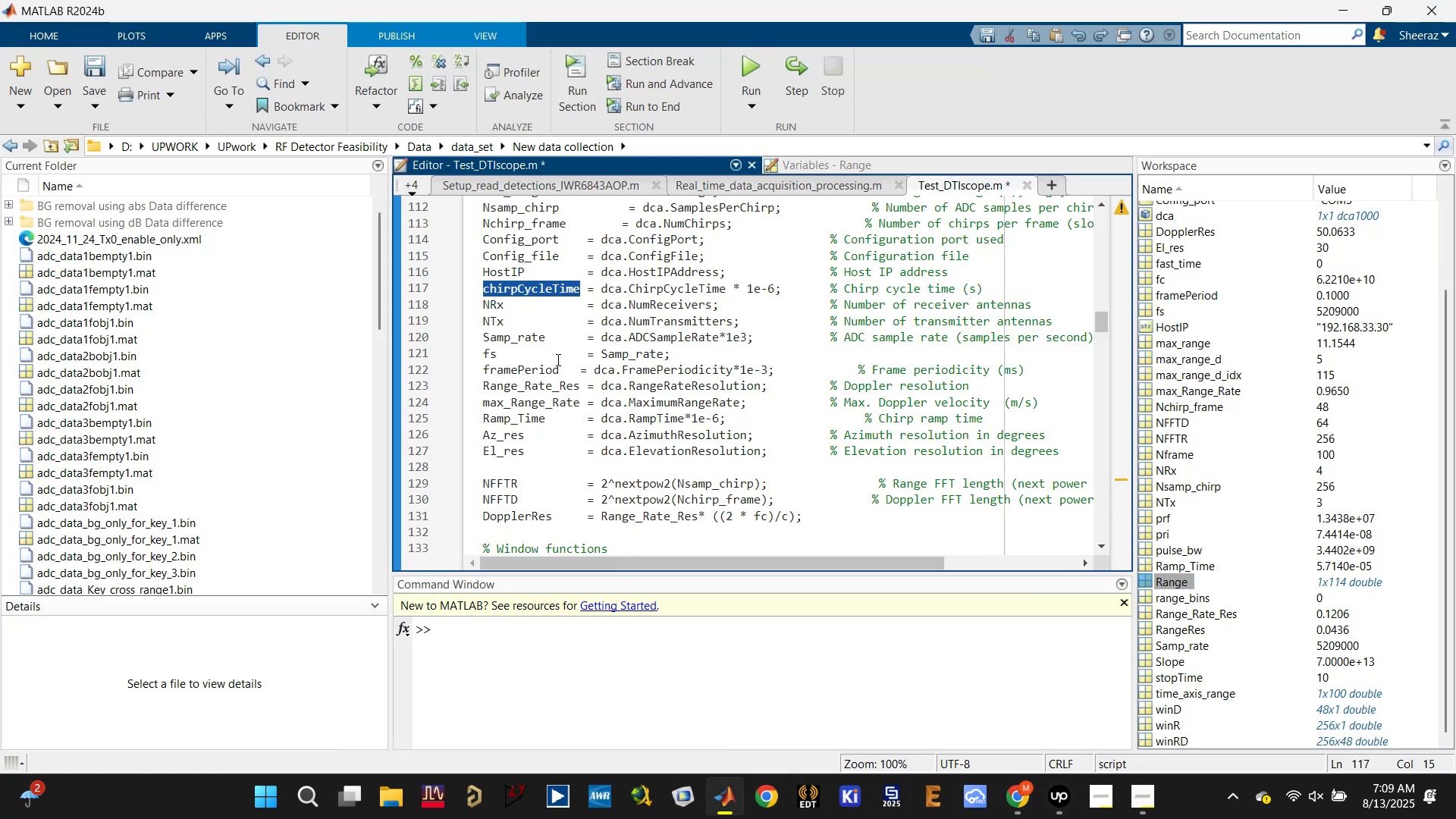 
key(Control+S)
 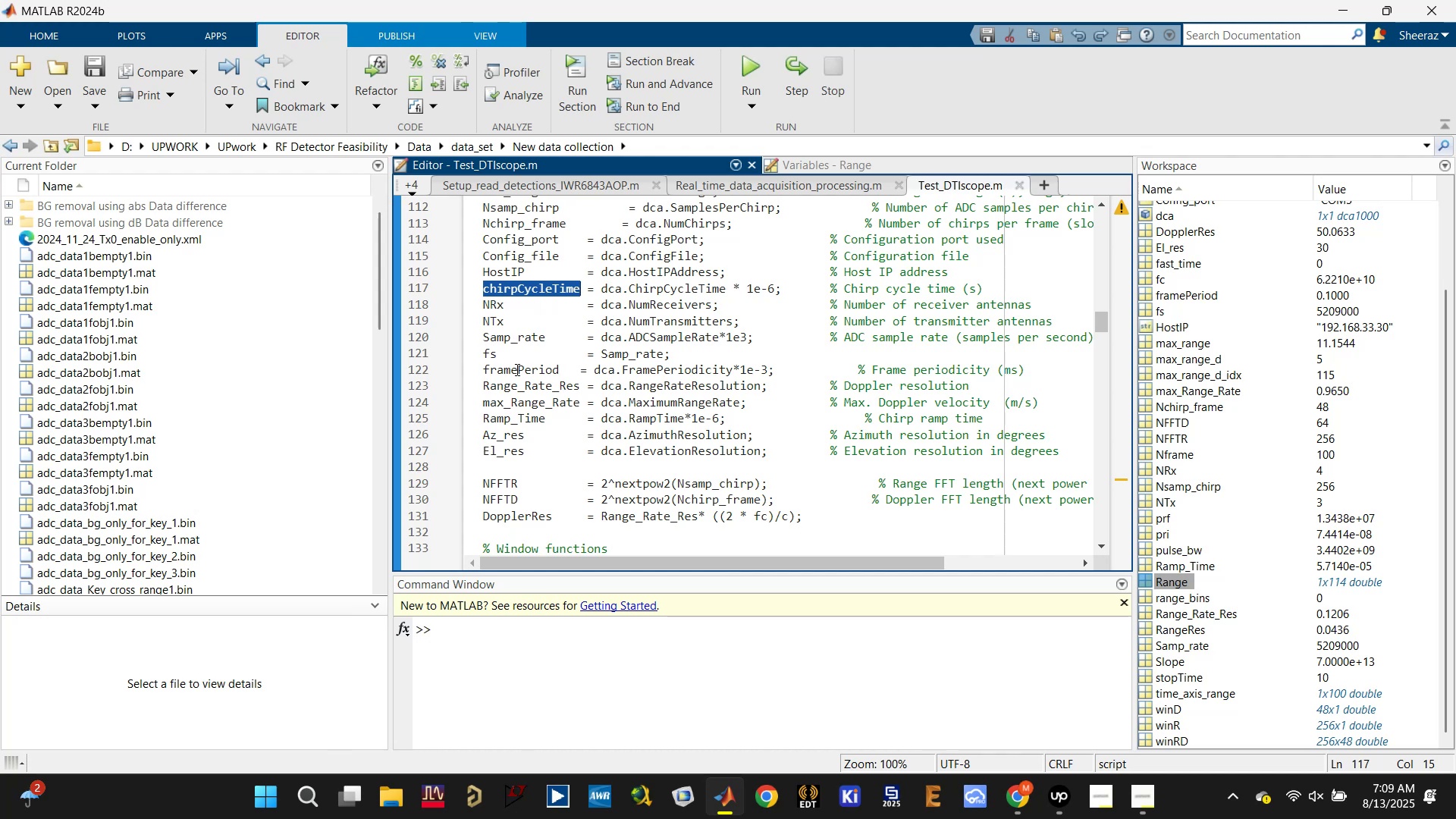 
wait(5.11)
 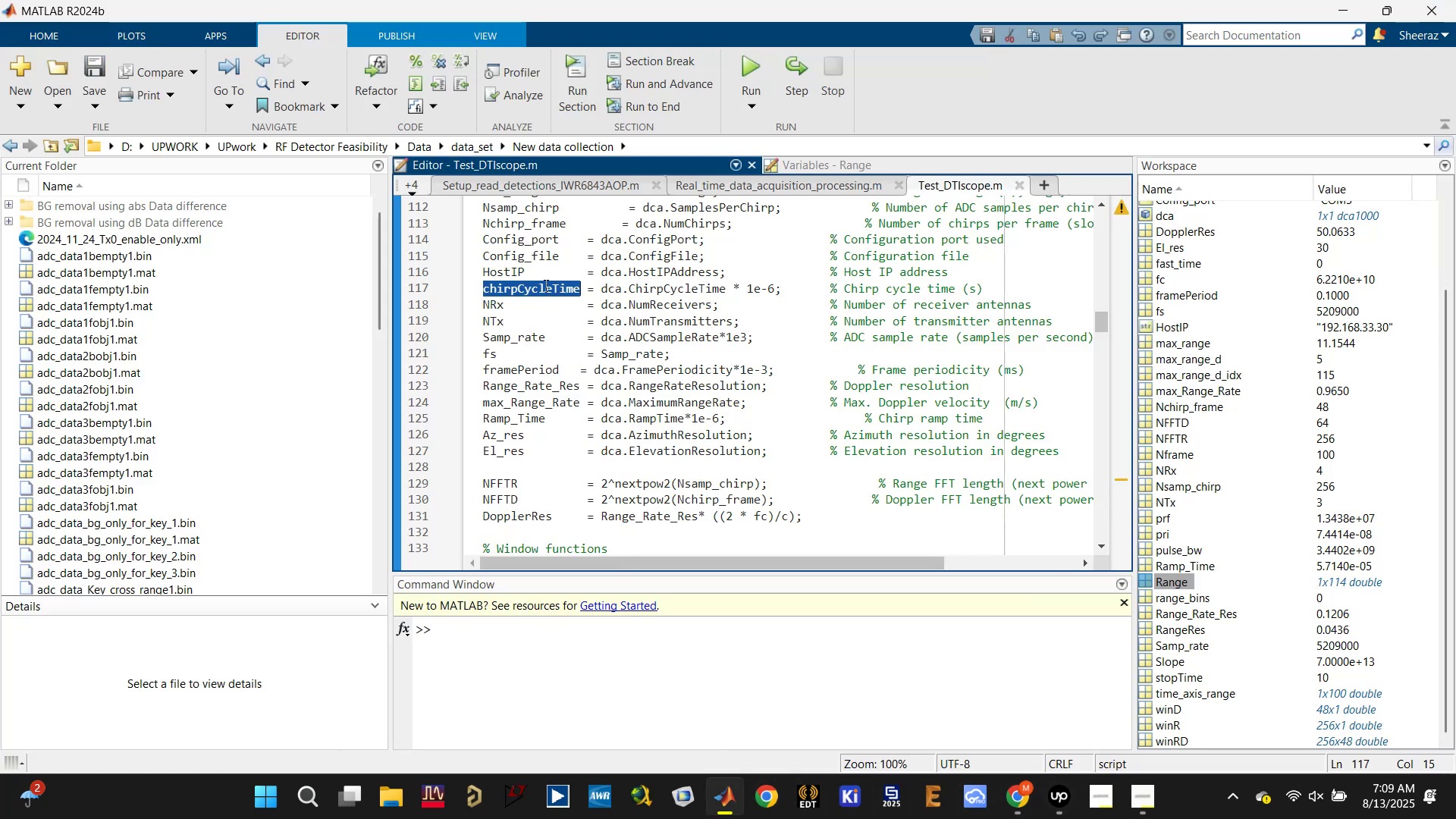 
double_click([516, 415])
 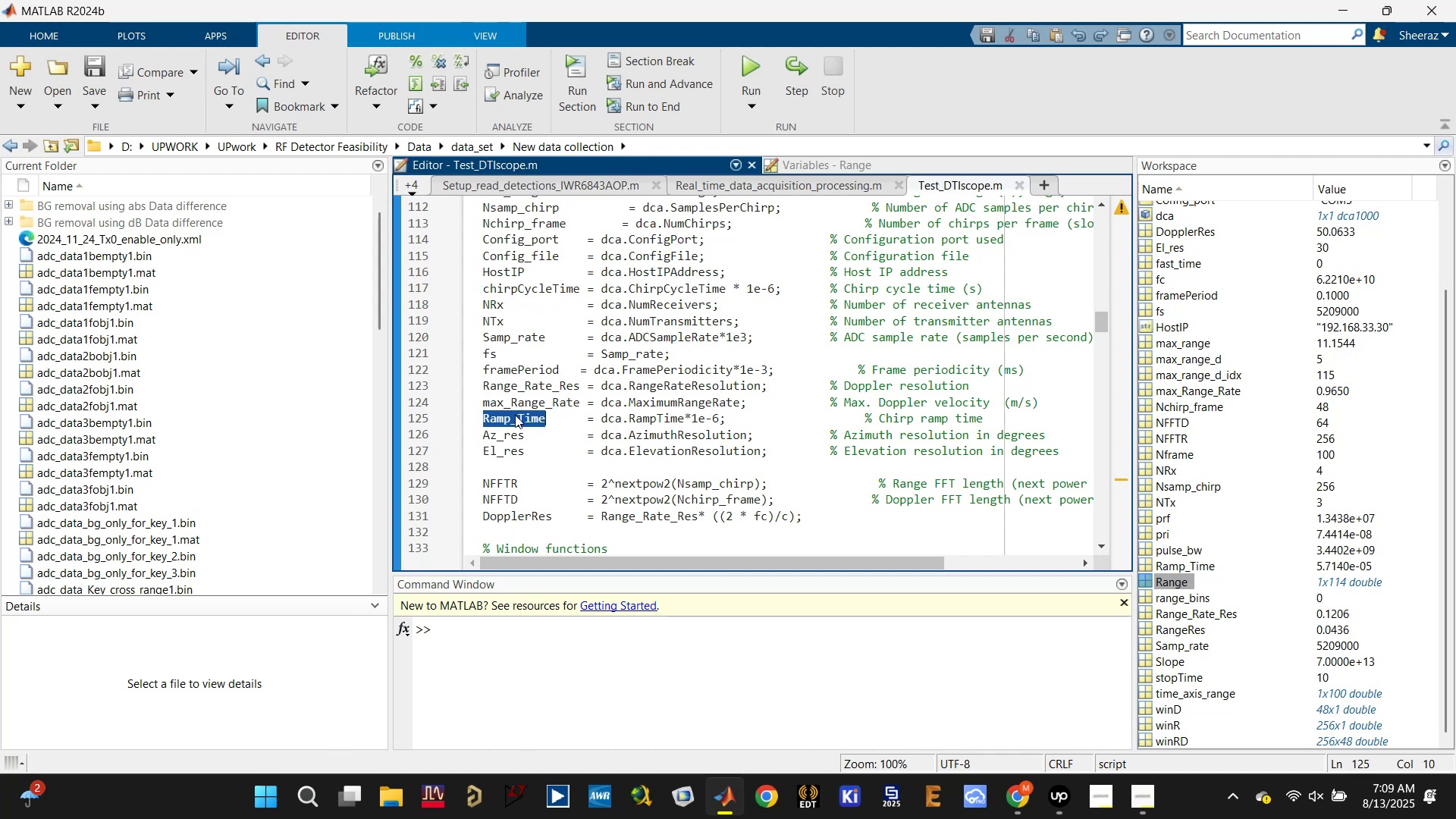 
key(Control+V)
 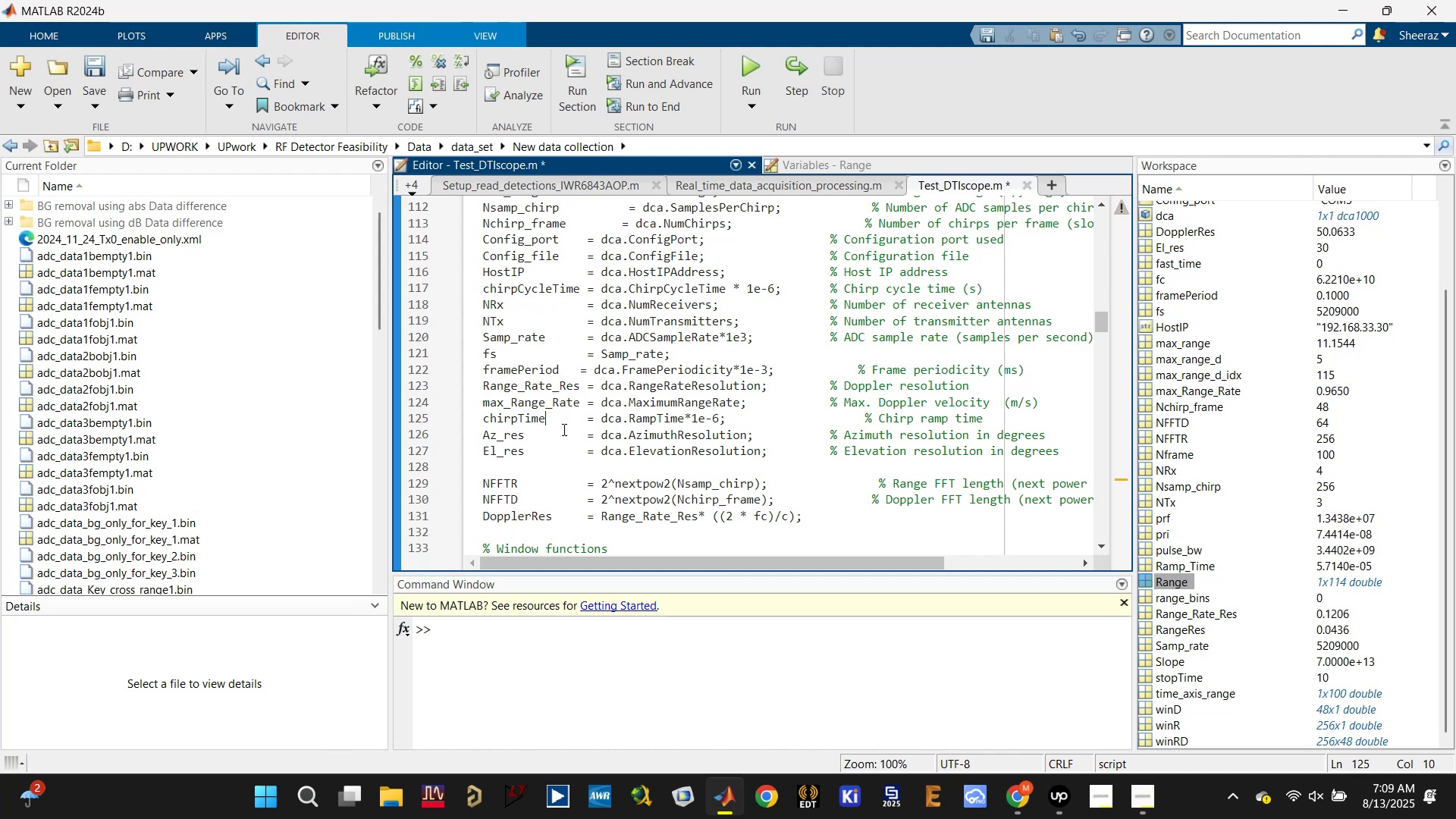 
key(Control+S)
 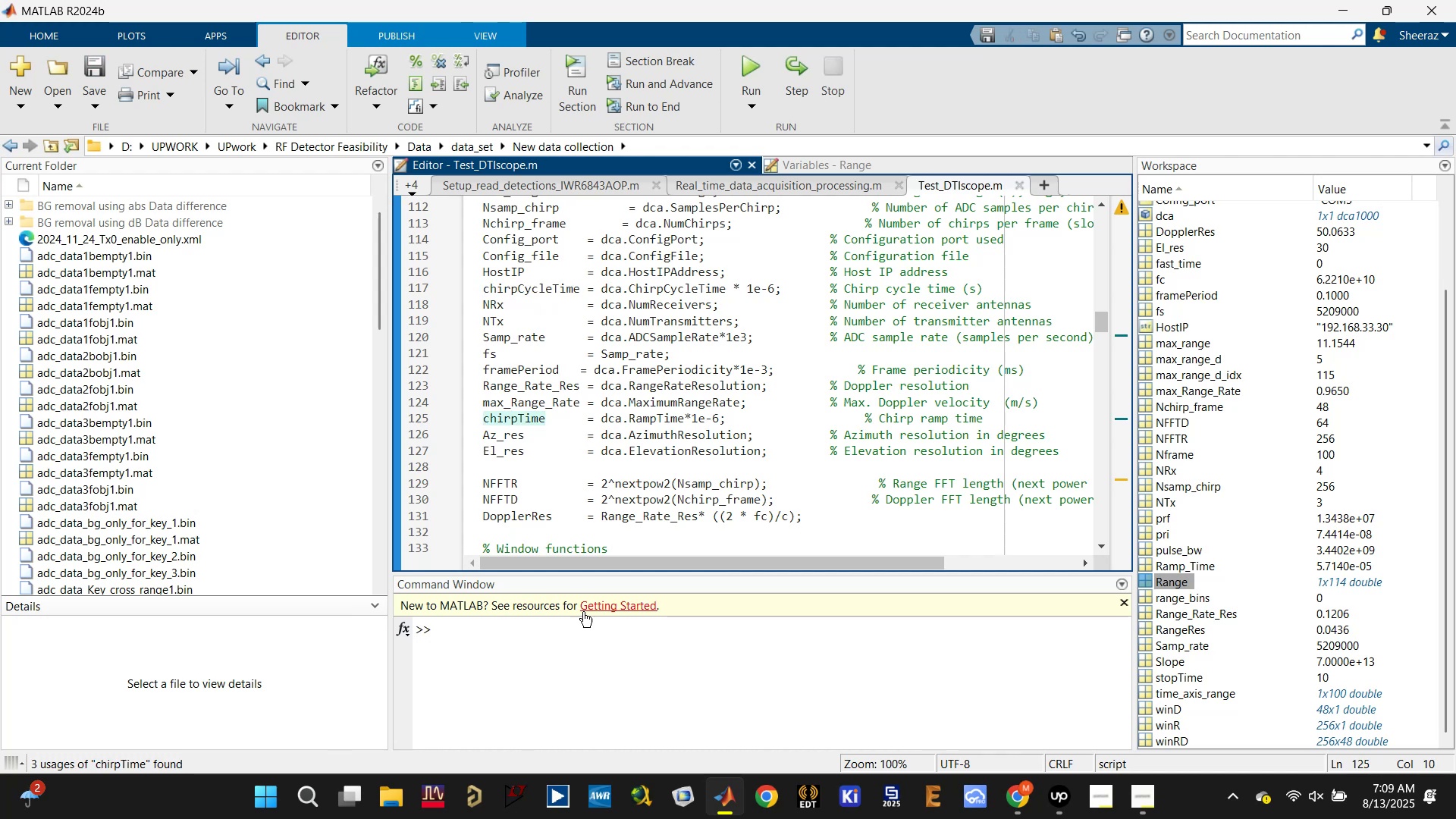 
left_click([599, 682])
 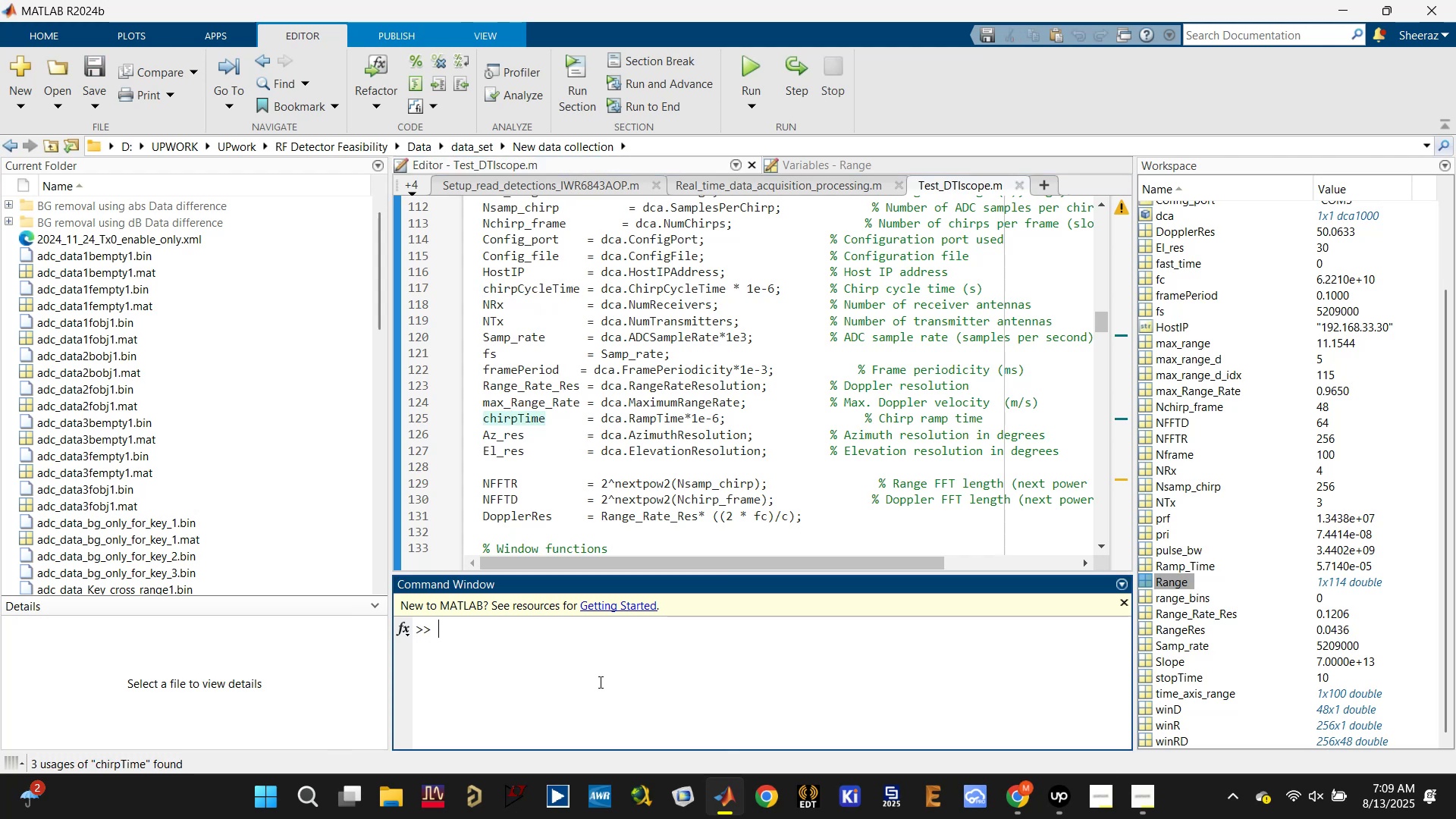 
type(dca.)
key(Backspace)
key(Backspace)
key(Backspace)
key(Backspace)
 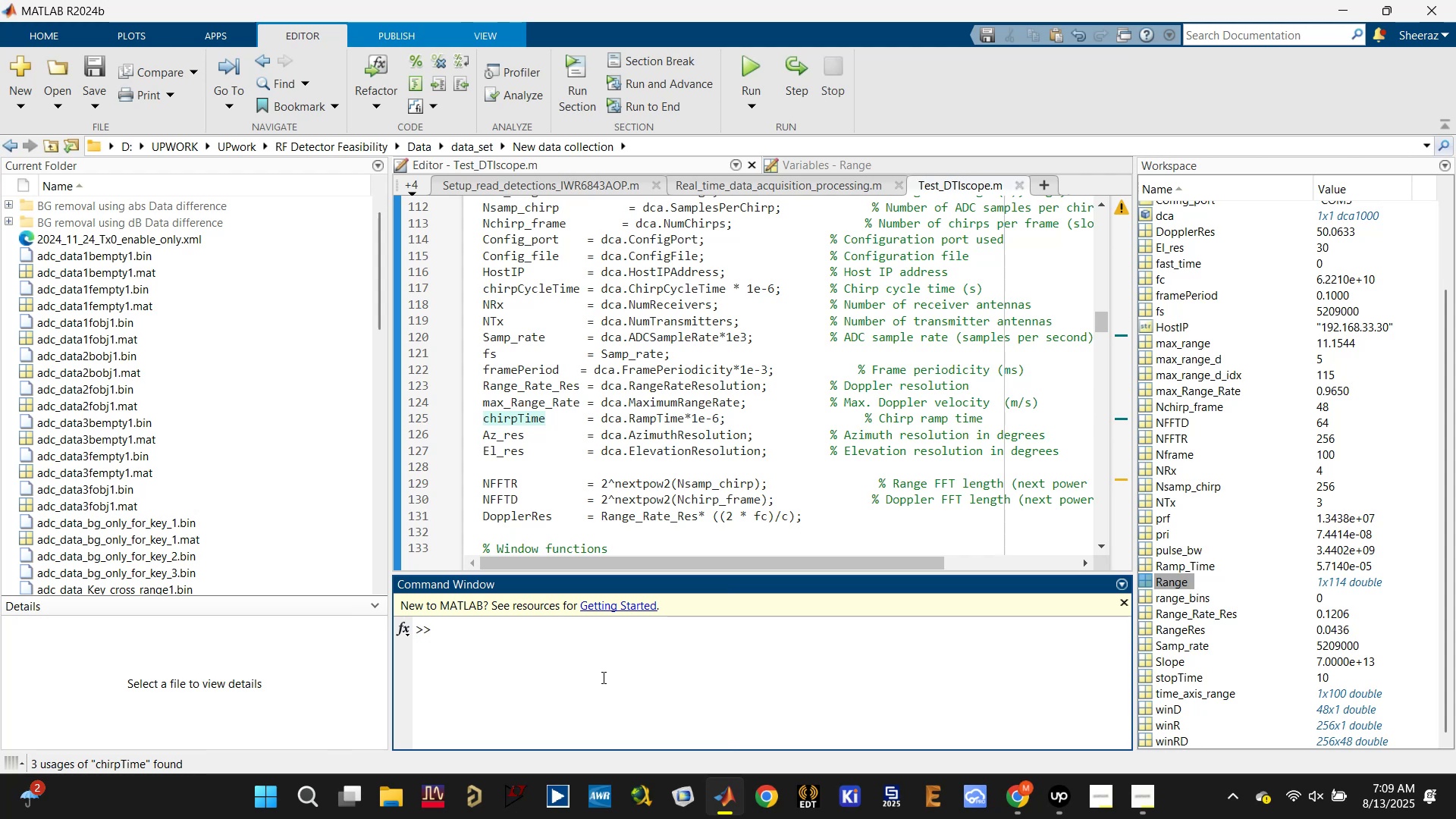 
key(Control+S)
 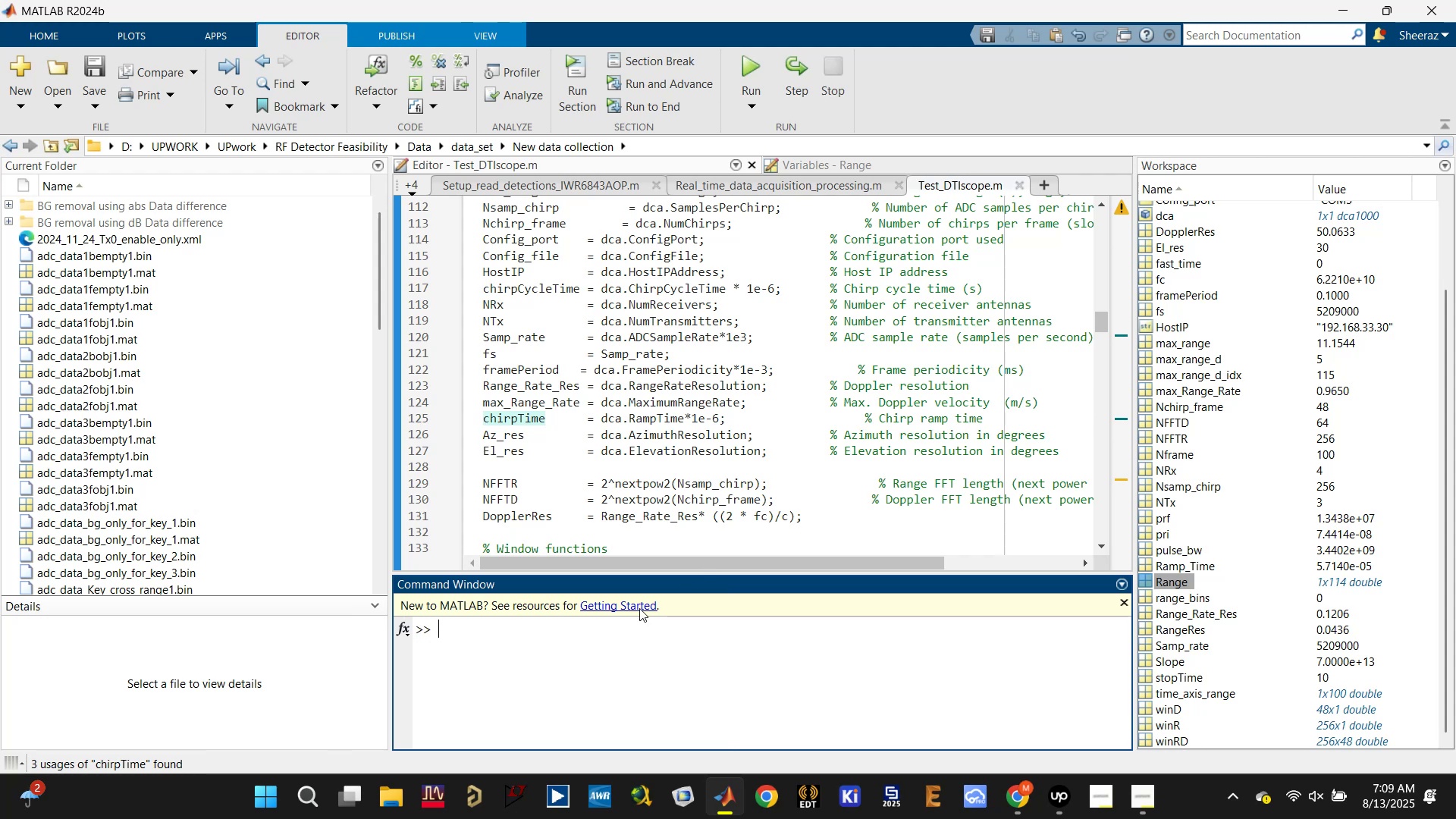 
left_click([606, 638])
 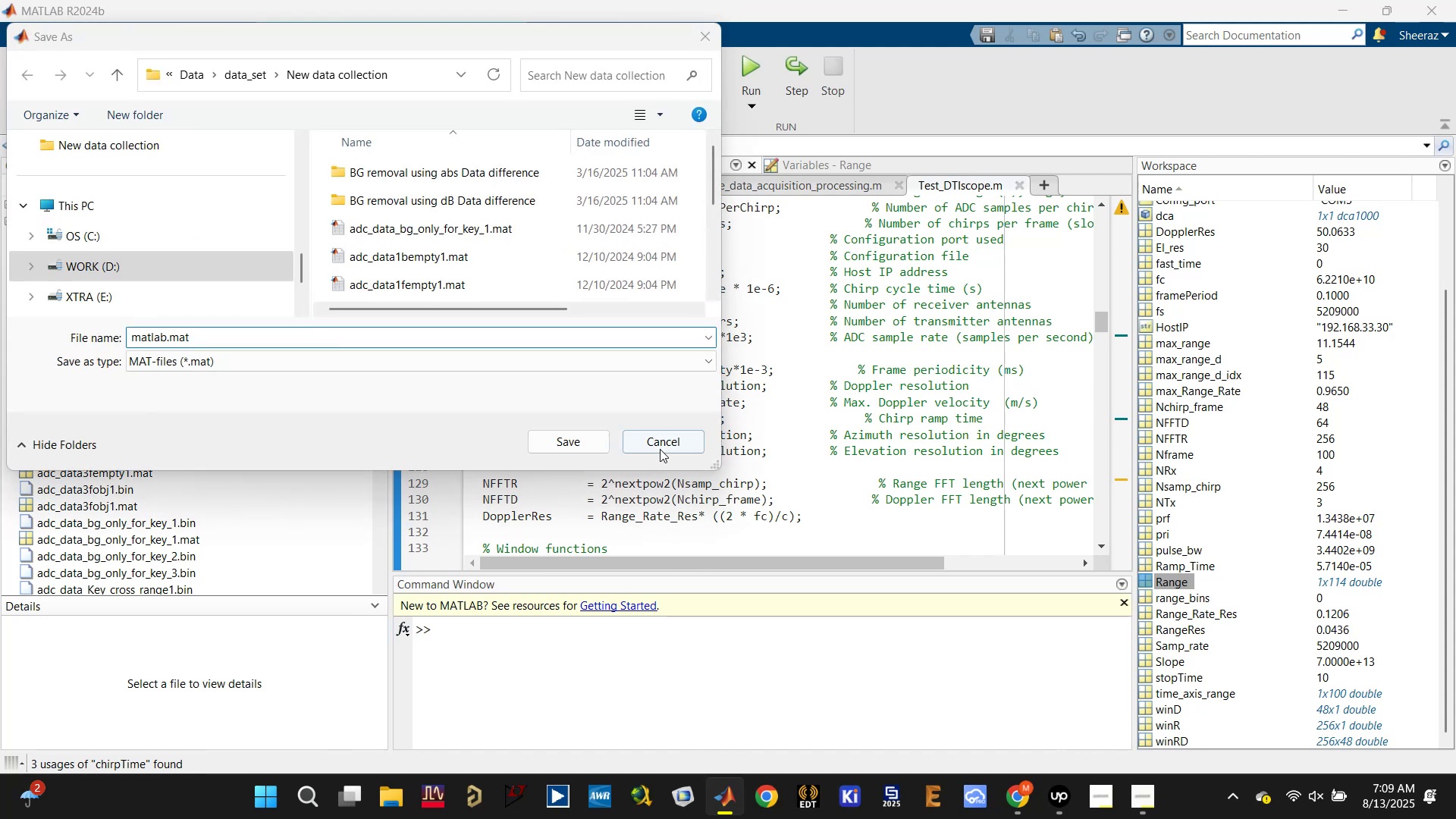 
double_click([566, 648])
 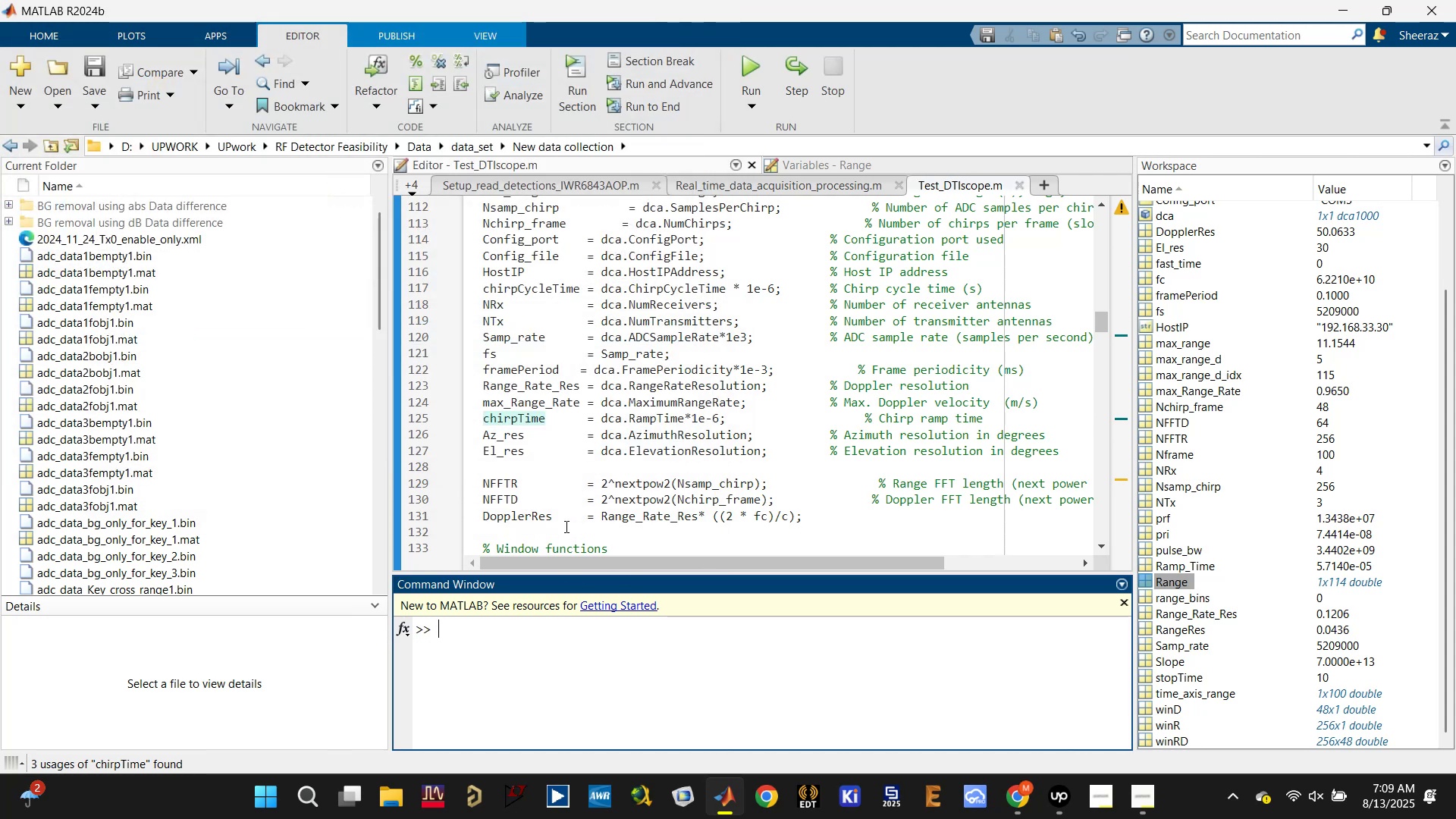 
key(Control+S)
 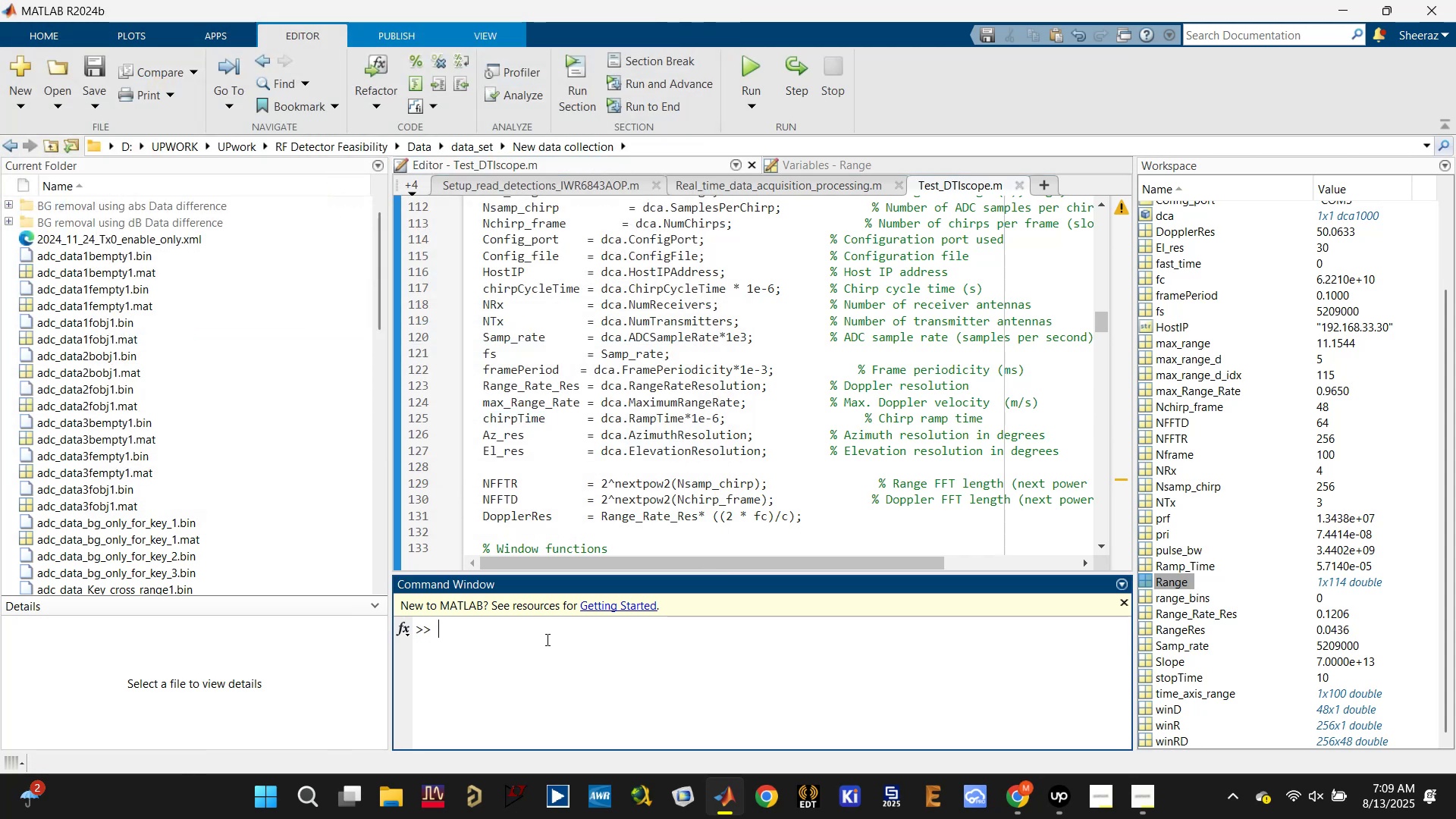 
type(disp())
 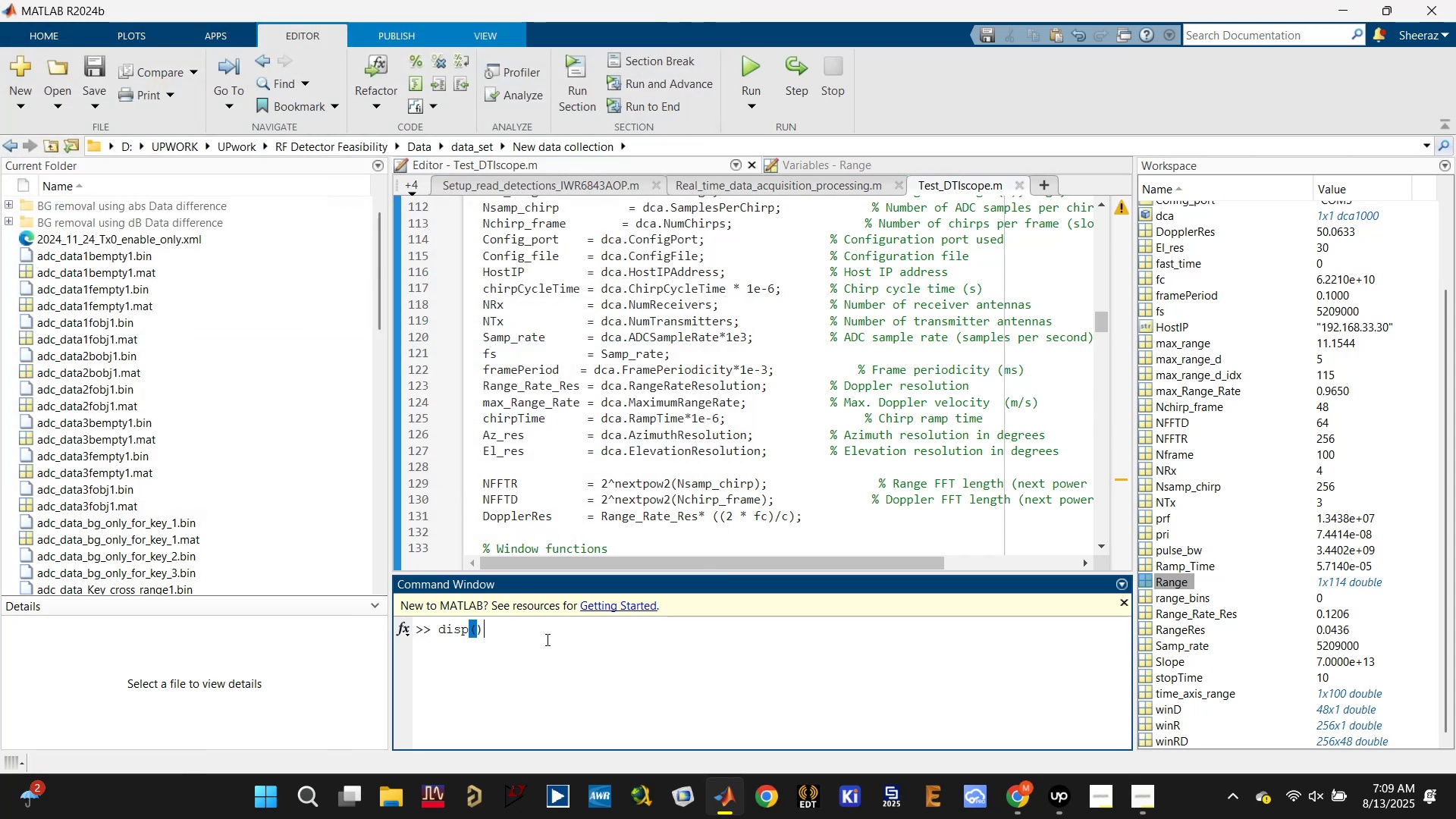 
key(ArrowLeft)
 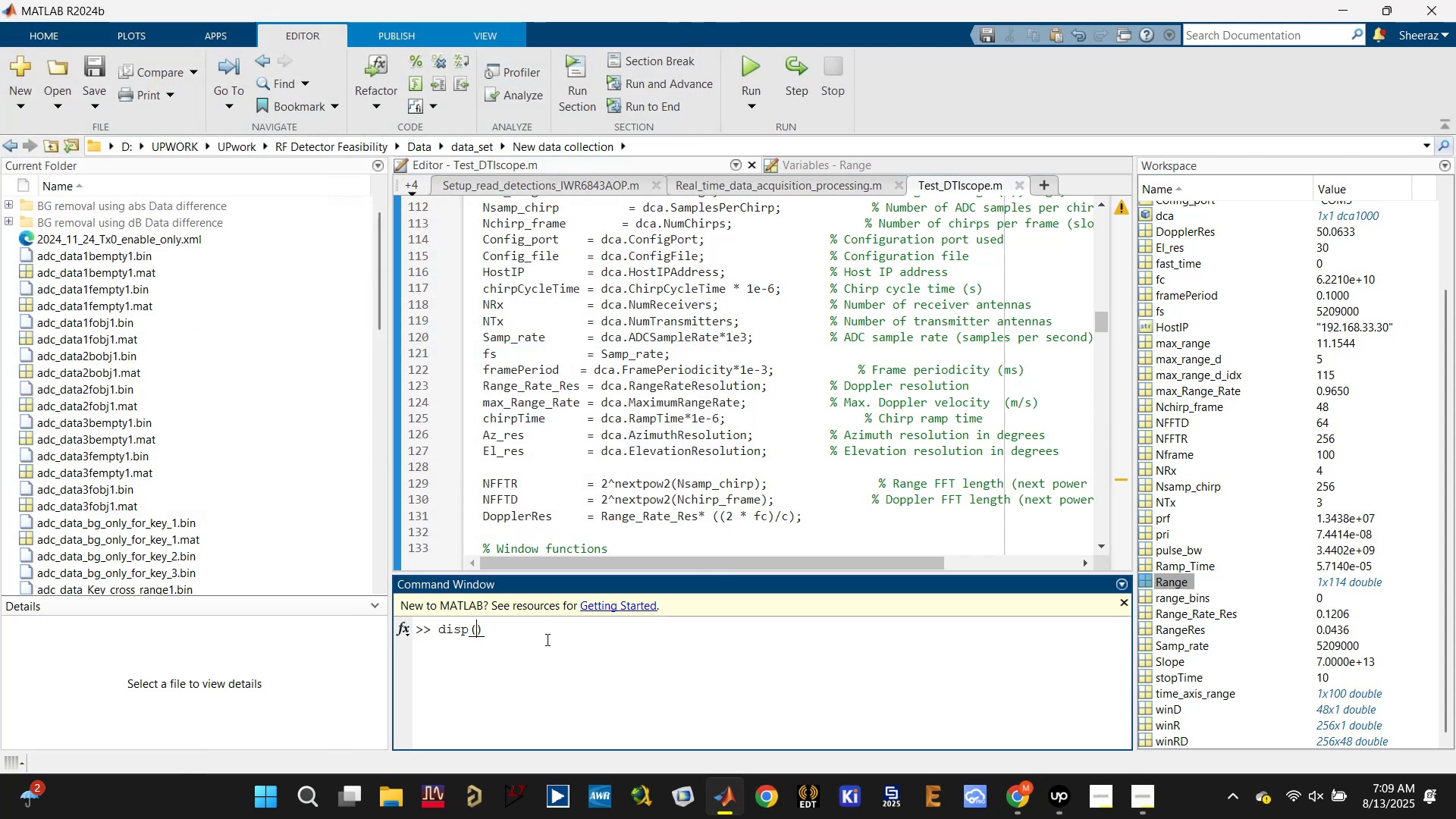 
type(dca)
 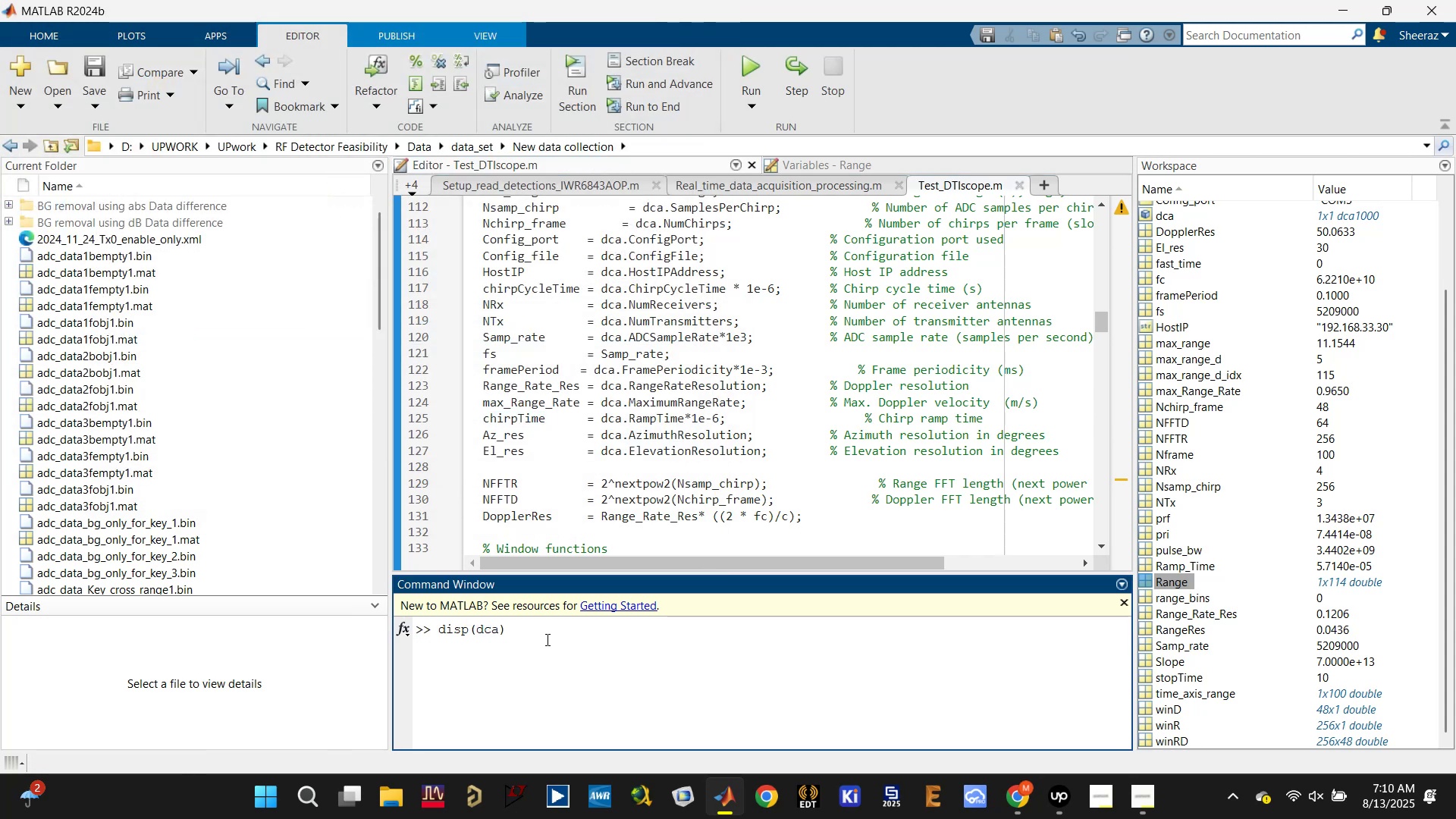 
key(Enter)
 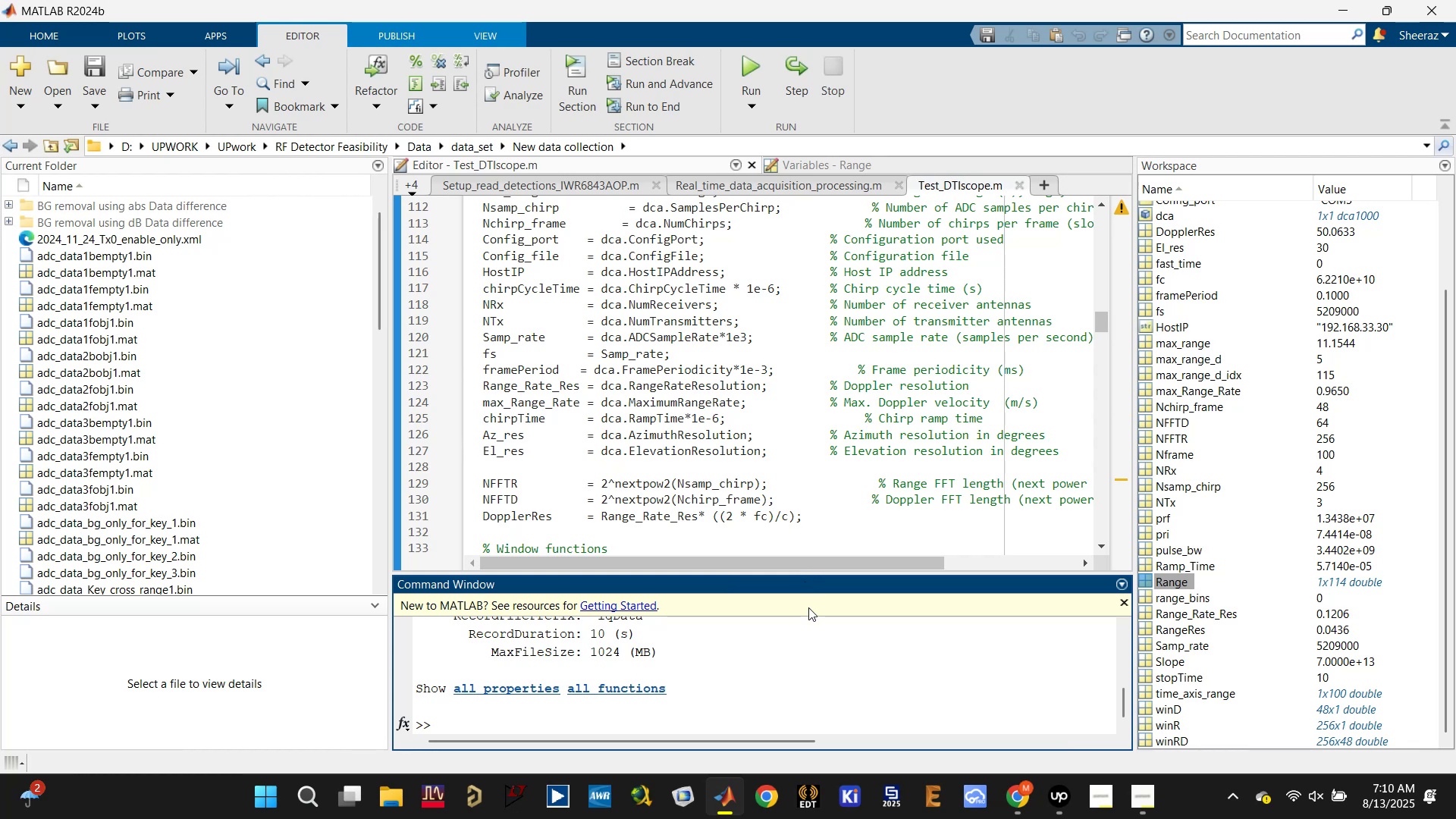 
left_click_drag(start_coordinate=[810, 623], to_coordinate=[793, 510])
 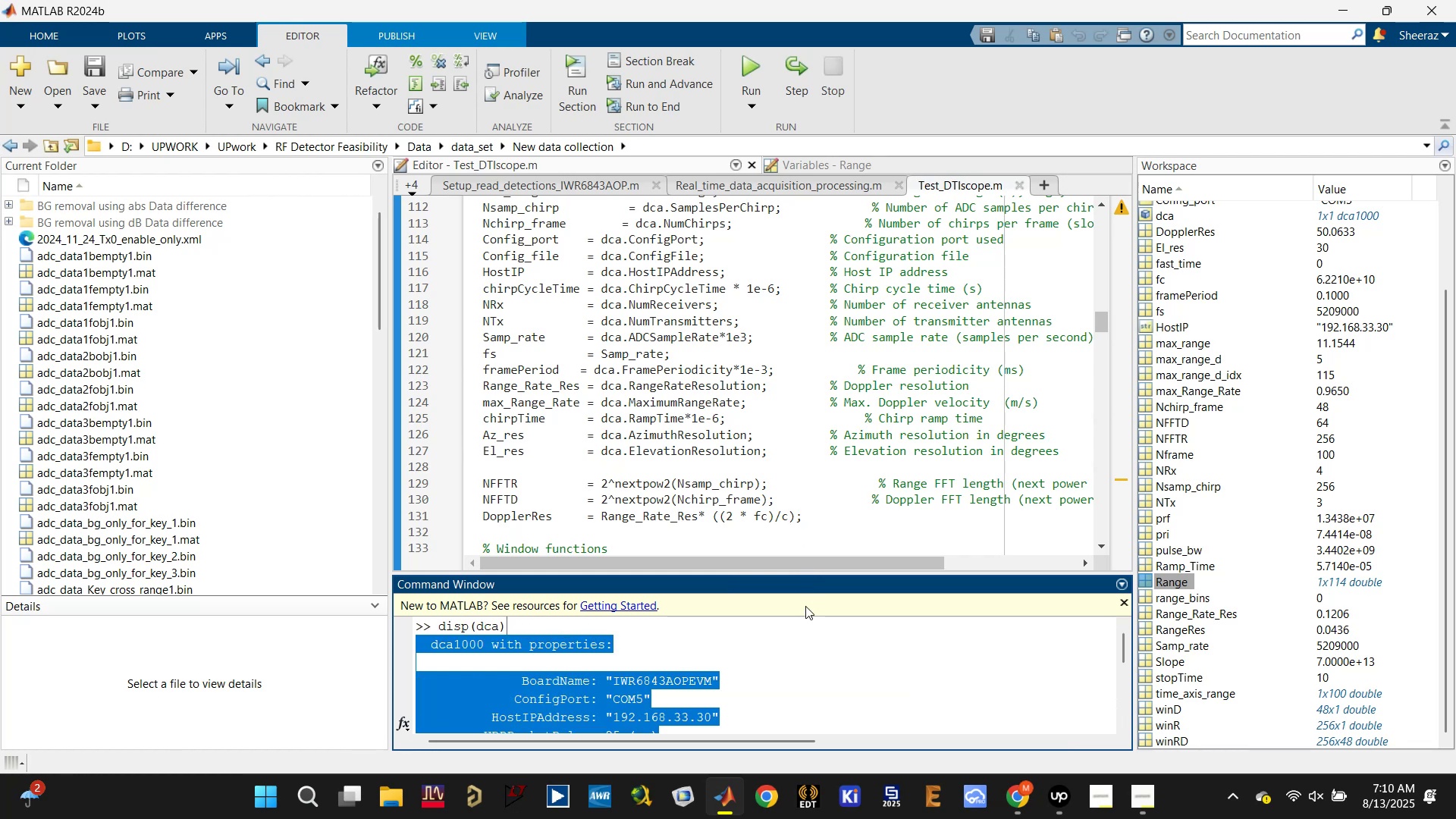 
left_click([808, 634])
 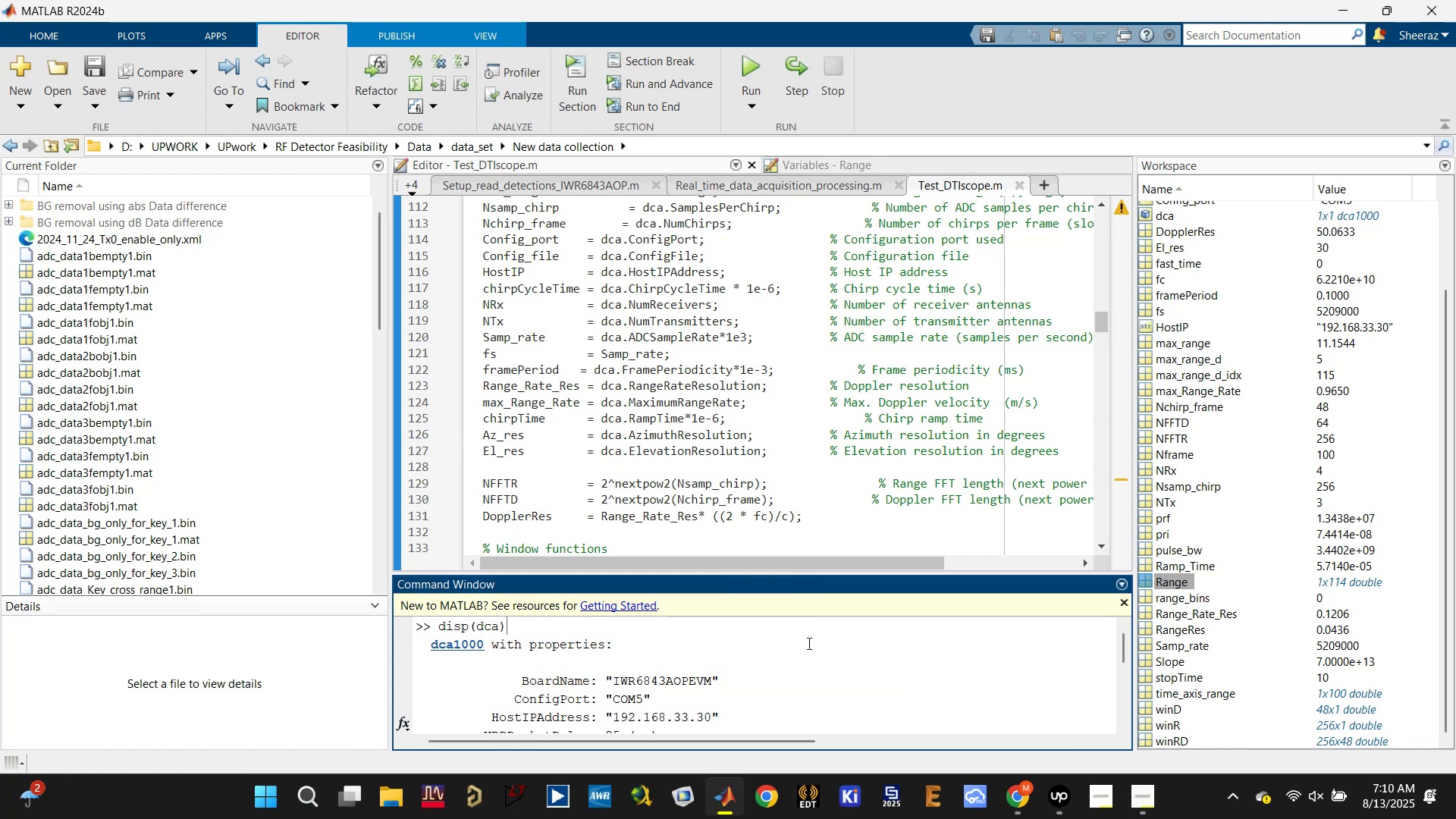 
scroll: coordinate [780, 461], scroll_direction: down, amount: 9.0
 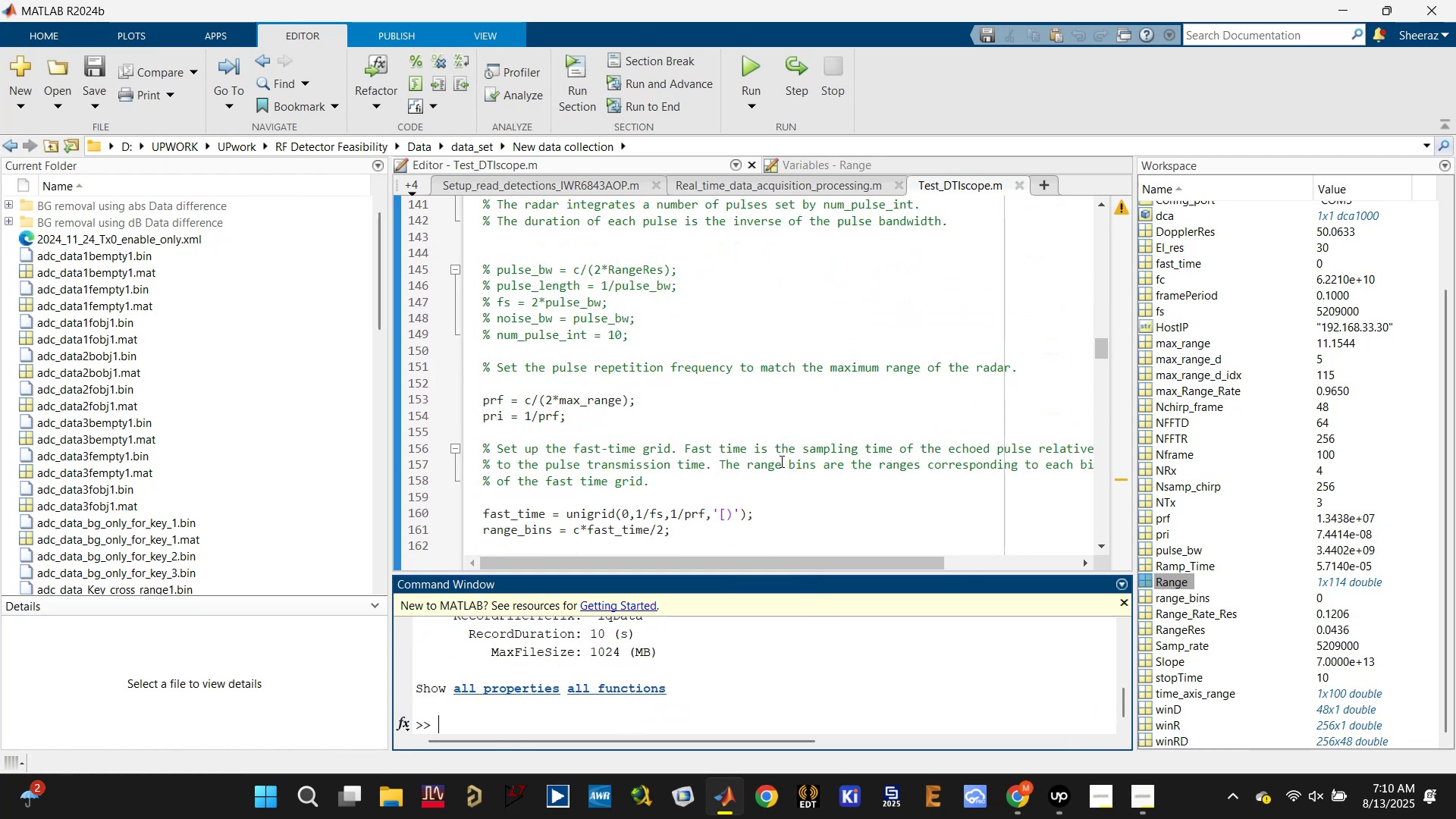 
scroll: coordinate [595, 306], scroll_direction: up, amount: 8.0
 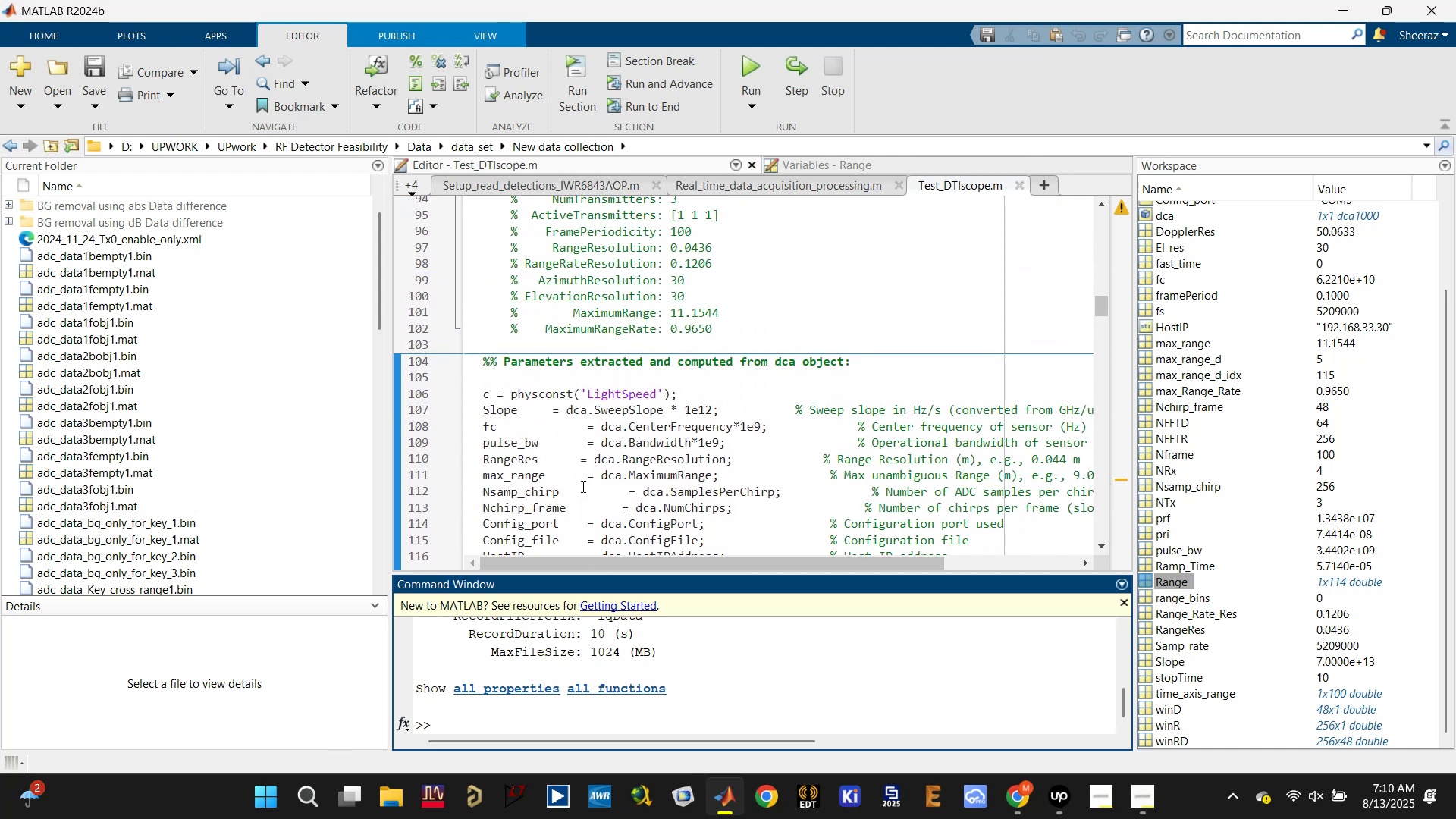 
left_click([504, 725])
 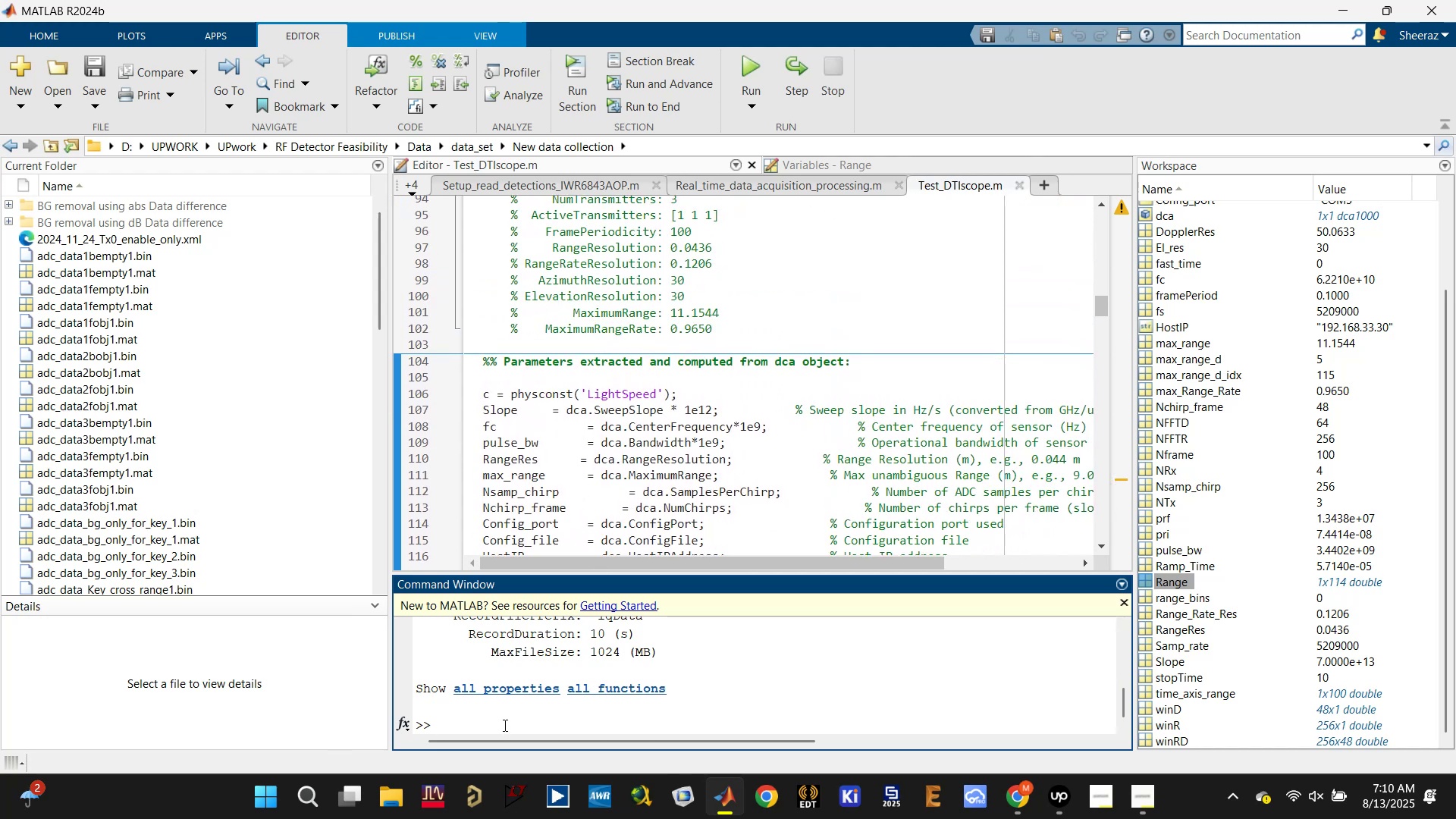 
type(propo)
key(Backspace)
type(erties())
 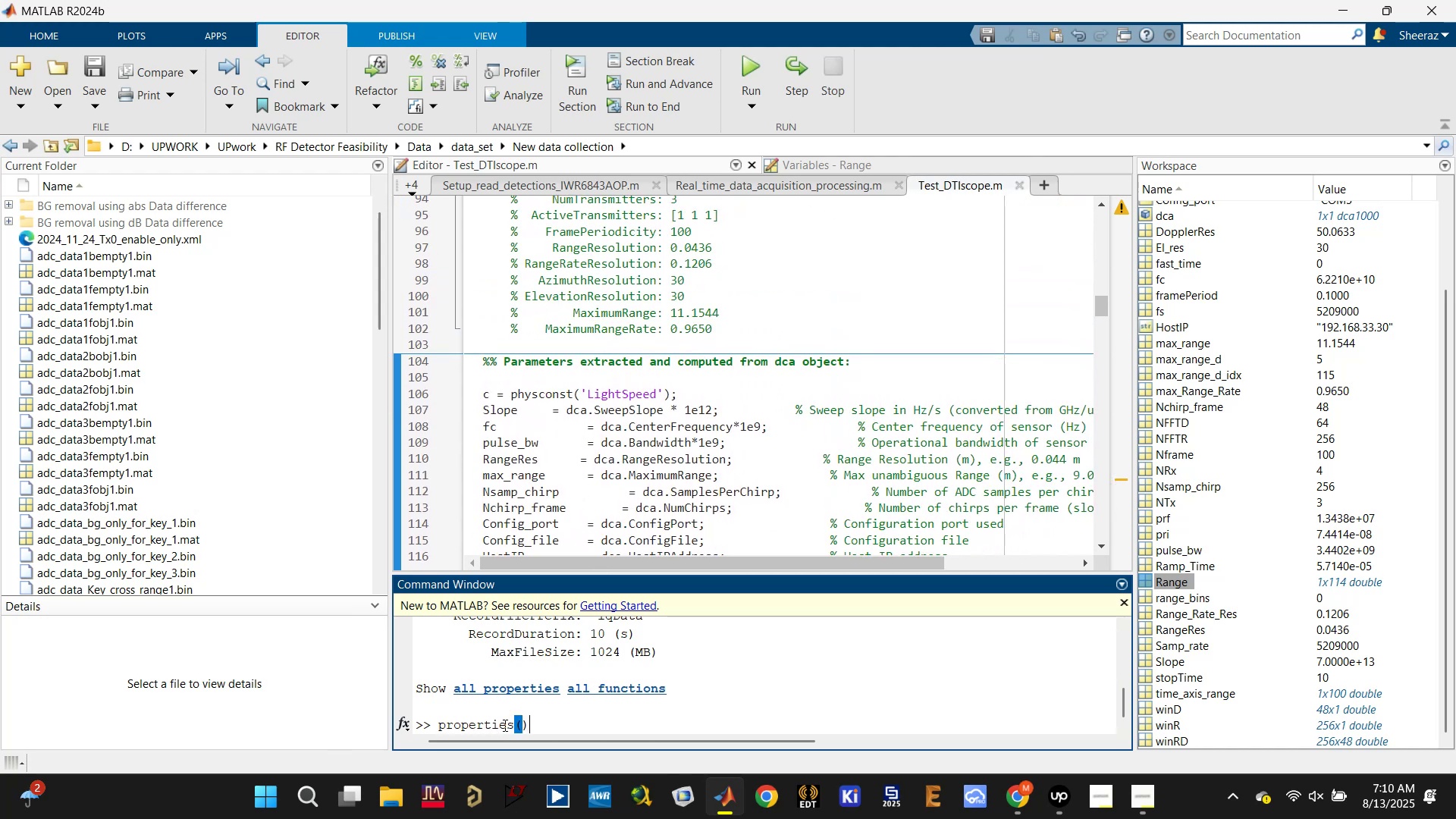 
key(ArrowLeft)
 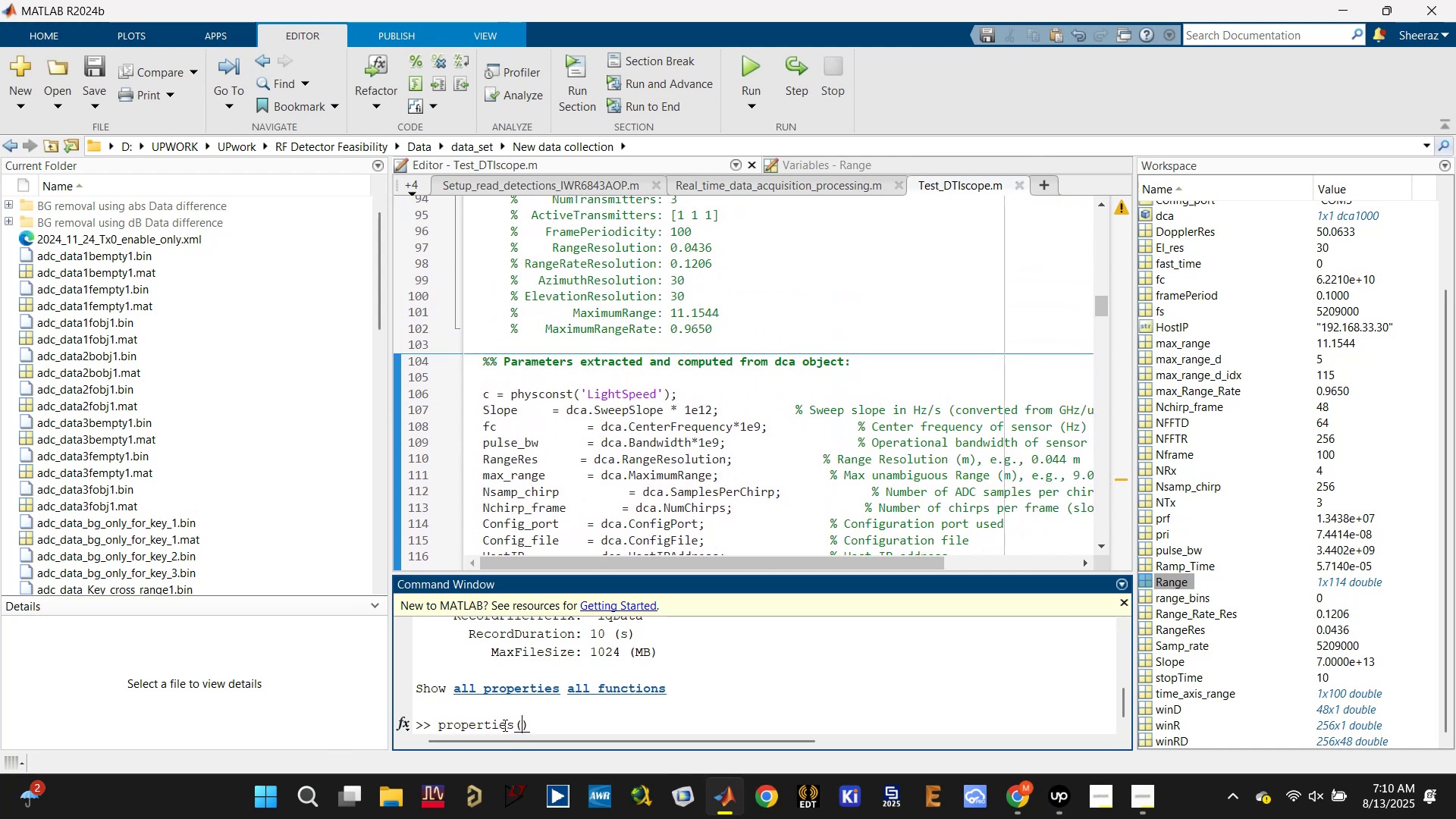 
type(dca)
 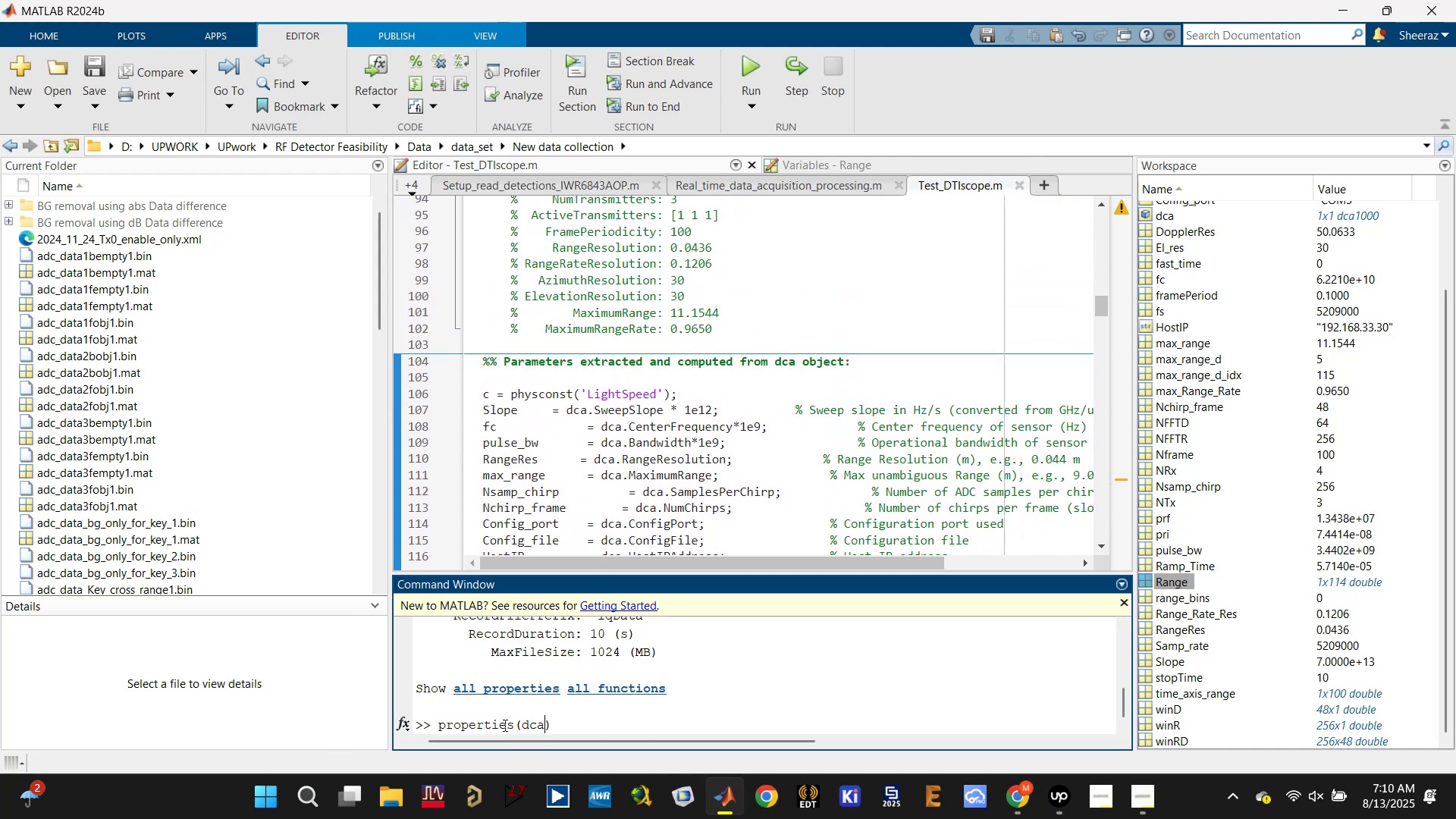 
key(Enter)
 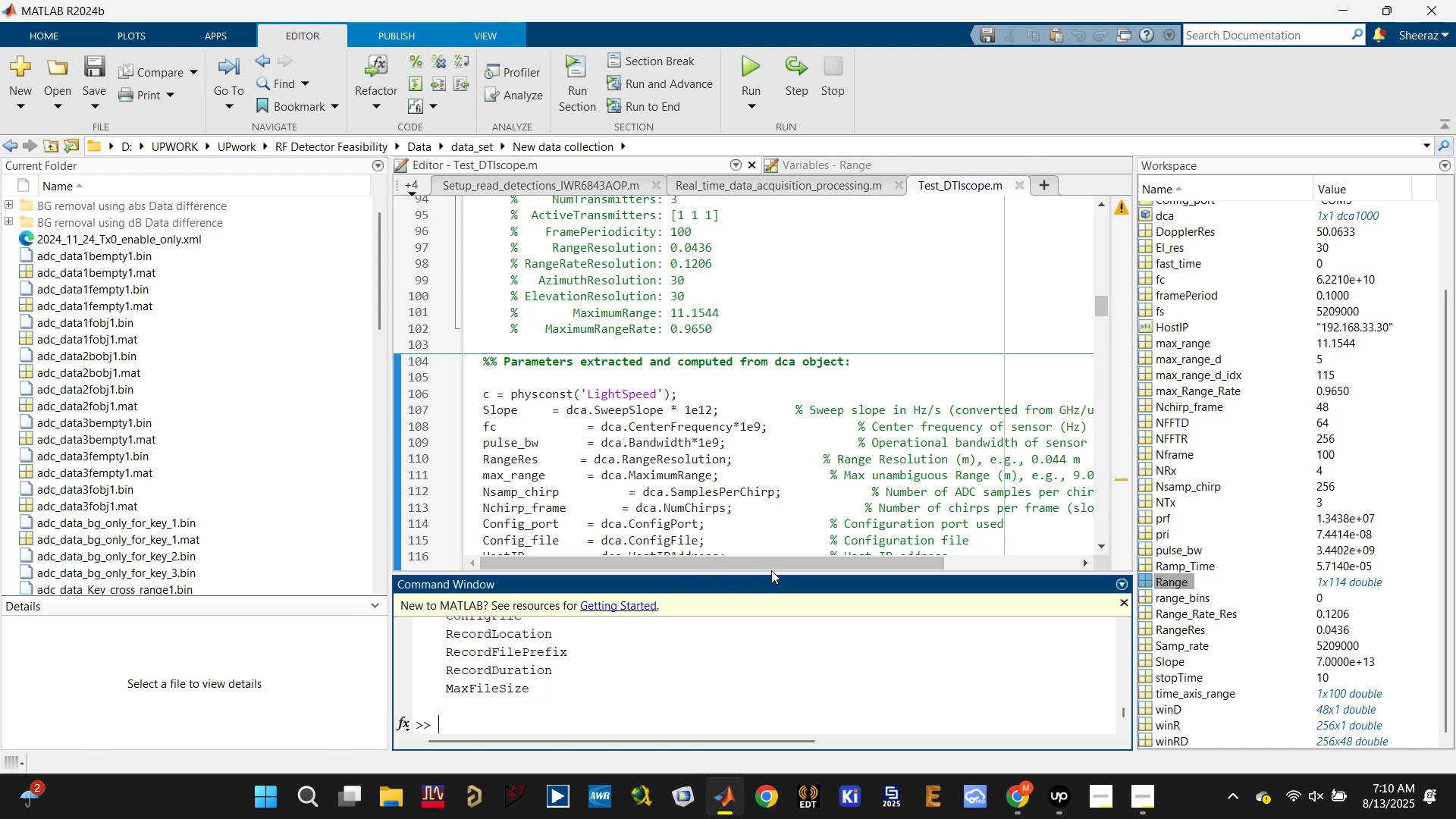 
left_click([773, 576])
 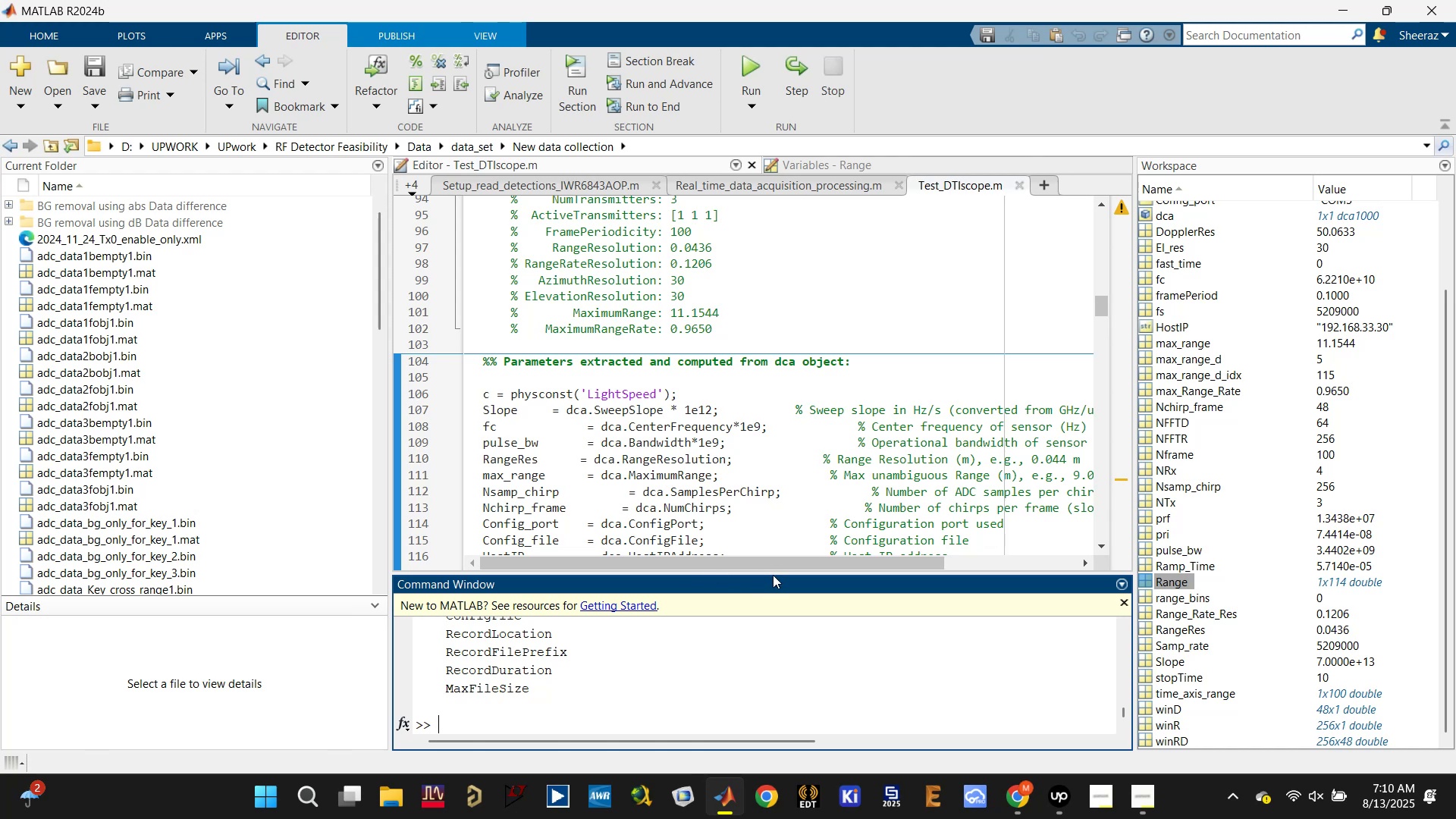 
left_click_drag(start_coordinate=[773, 573], to_coordinate=[761, 397])
 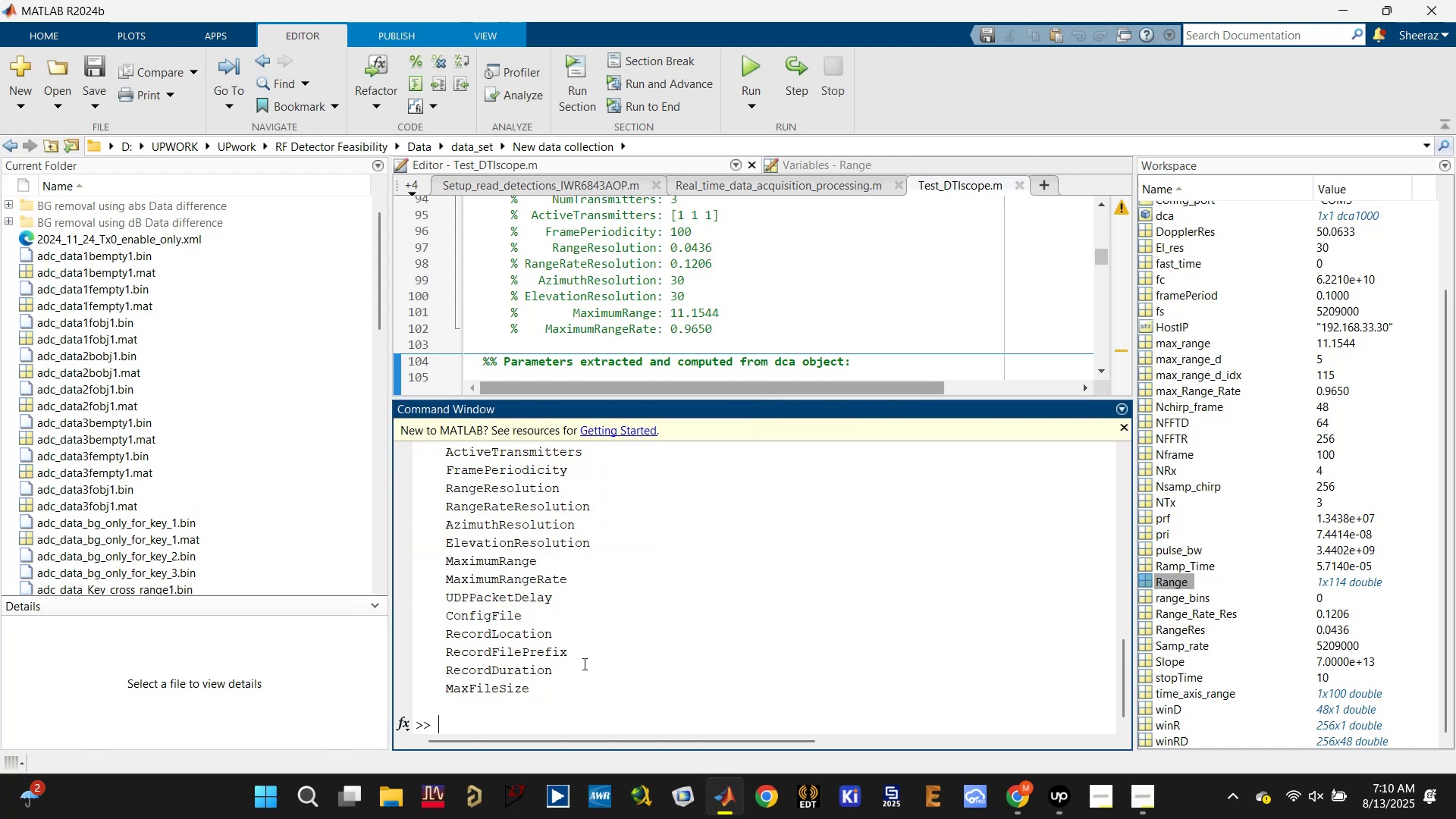 
scroll: coordinate [501, 575], scroll_direction: up, amount: 3.0
 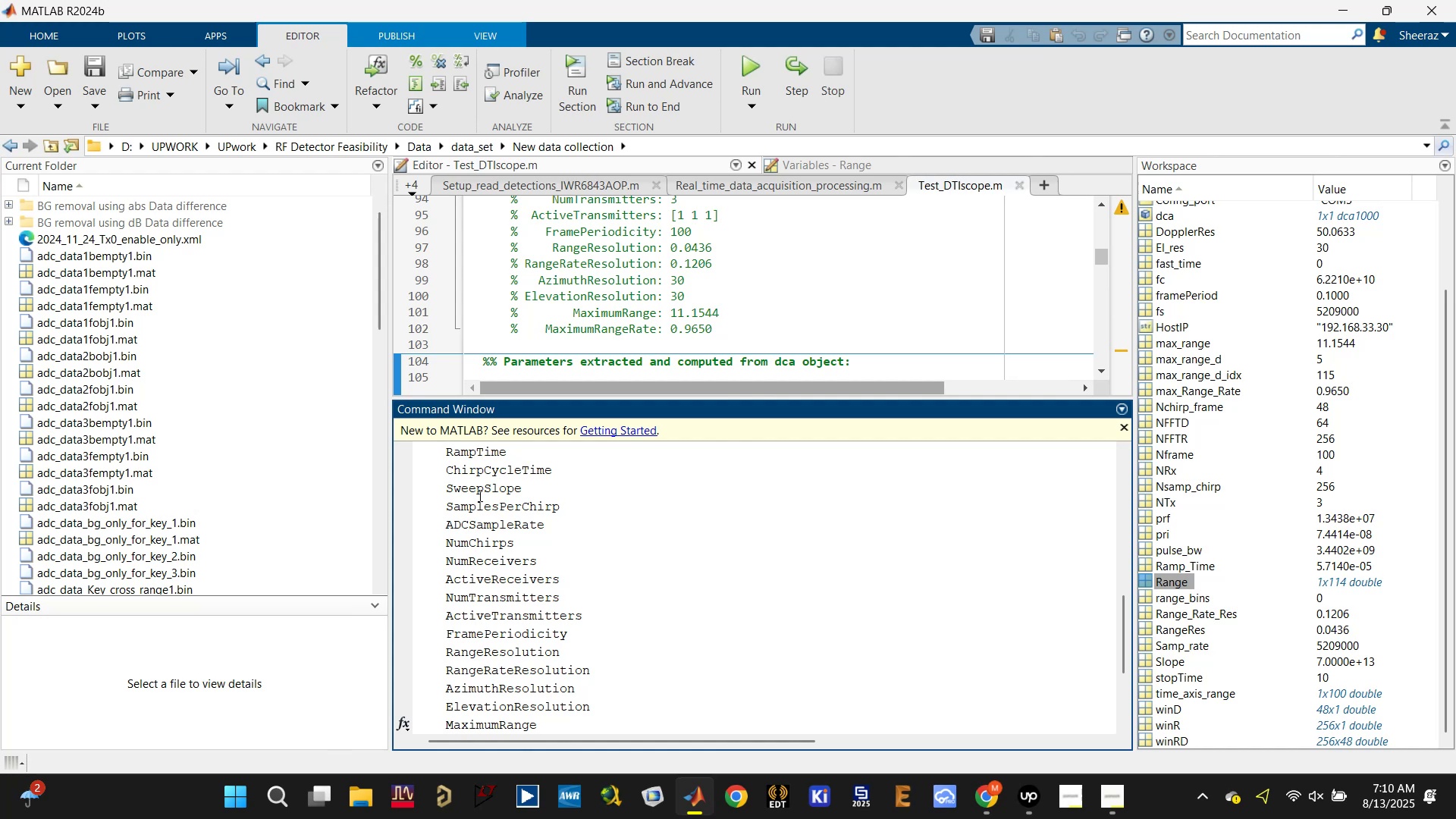 
double_click([483, 486])
 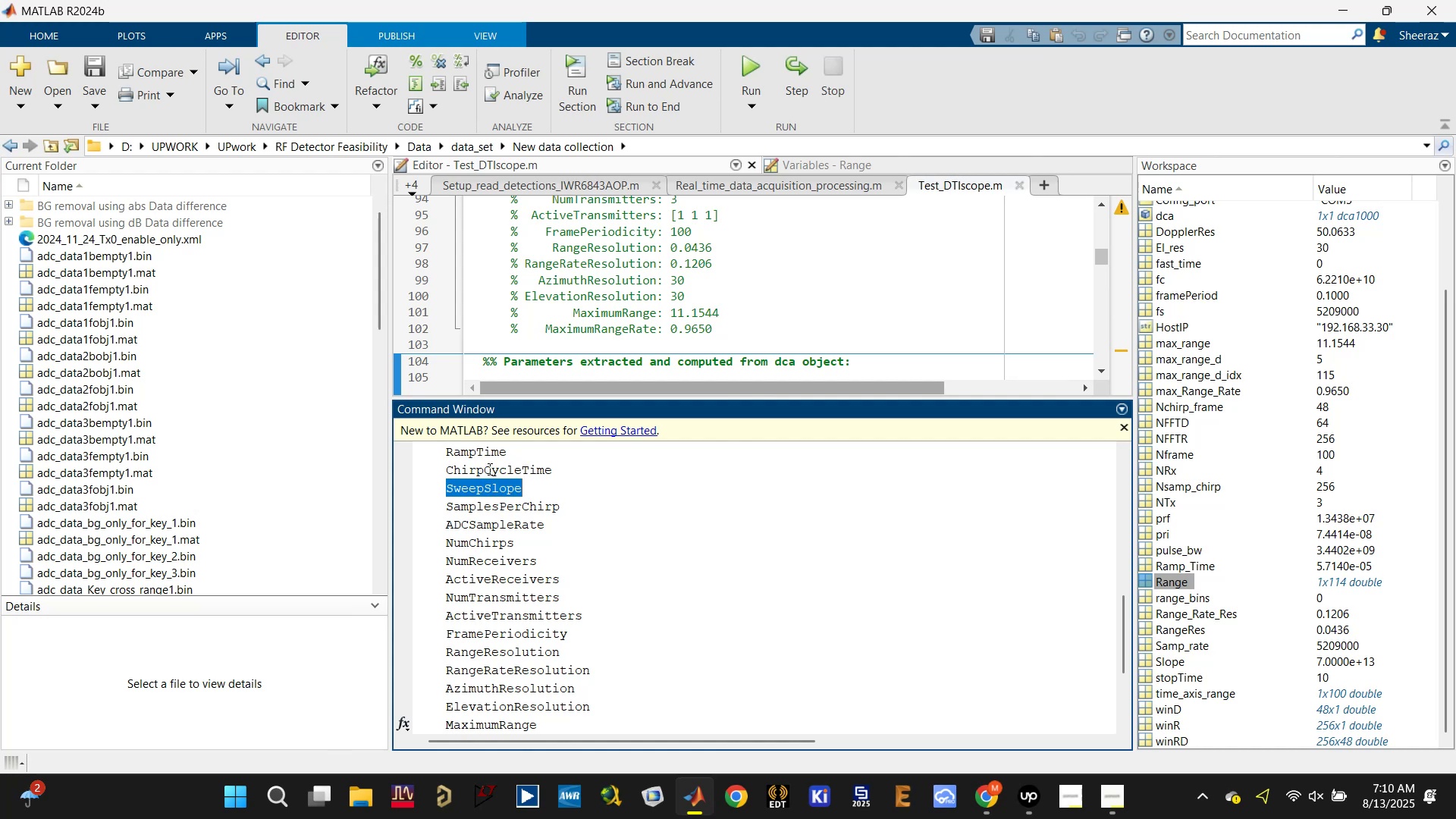 
double_click([488, 469])
 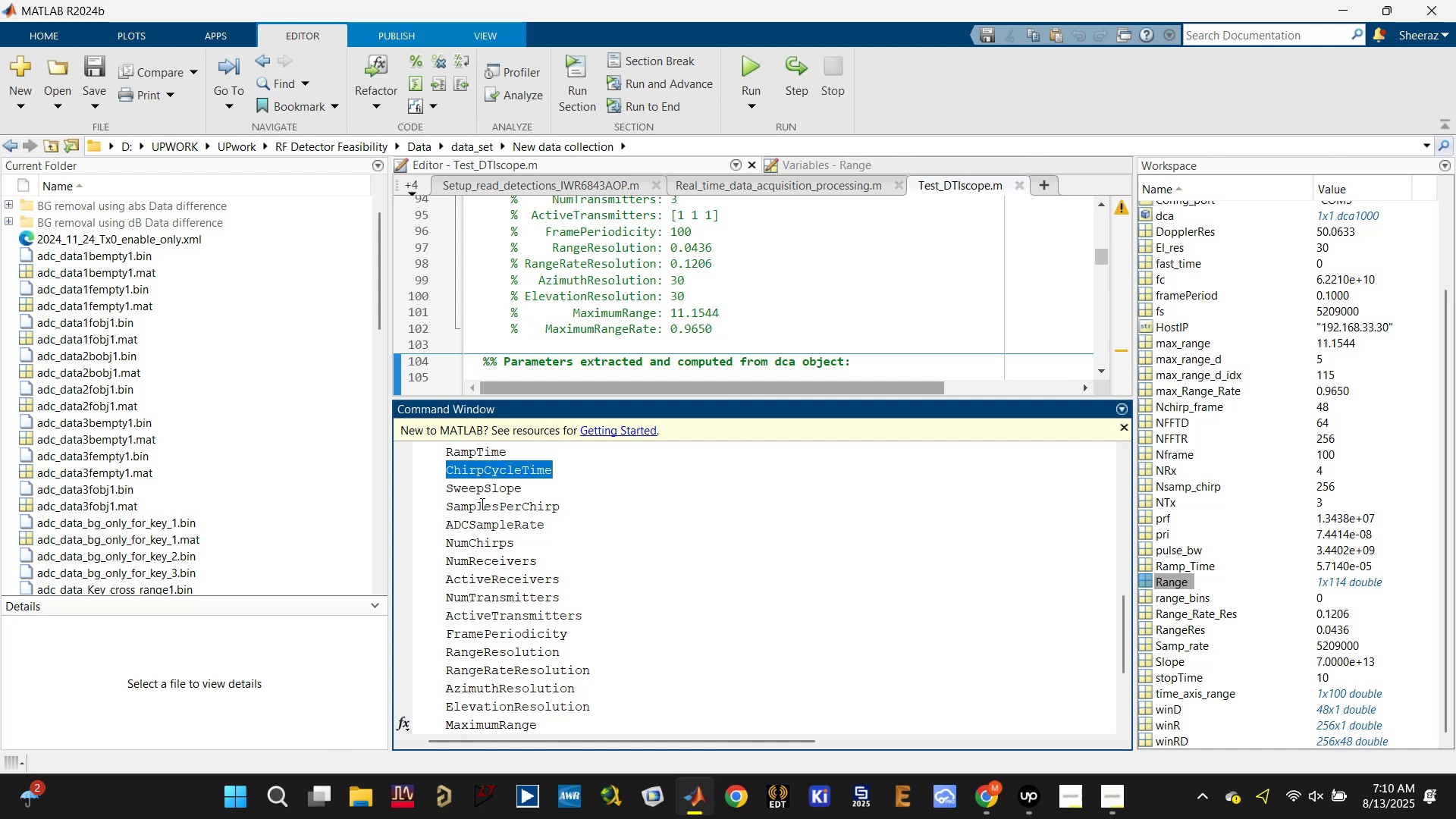 
double_click([481, 504])
 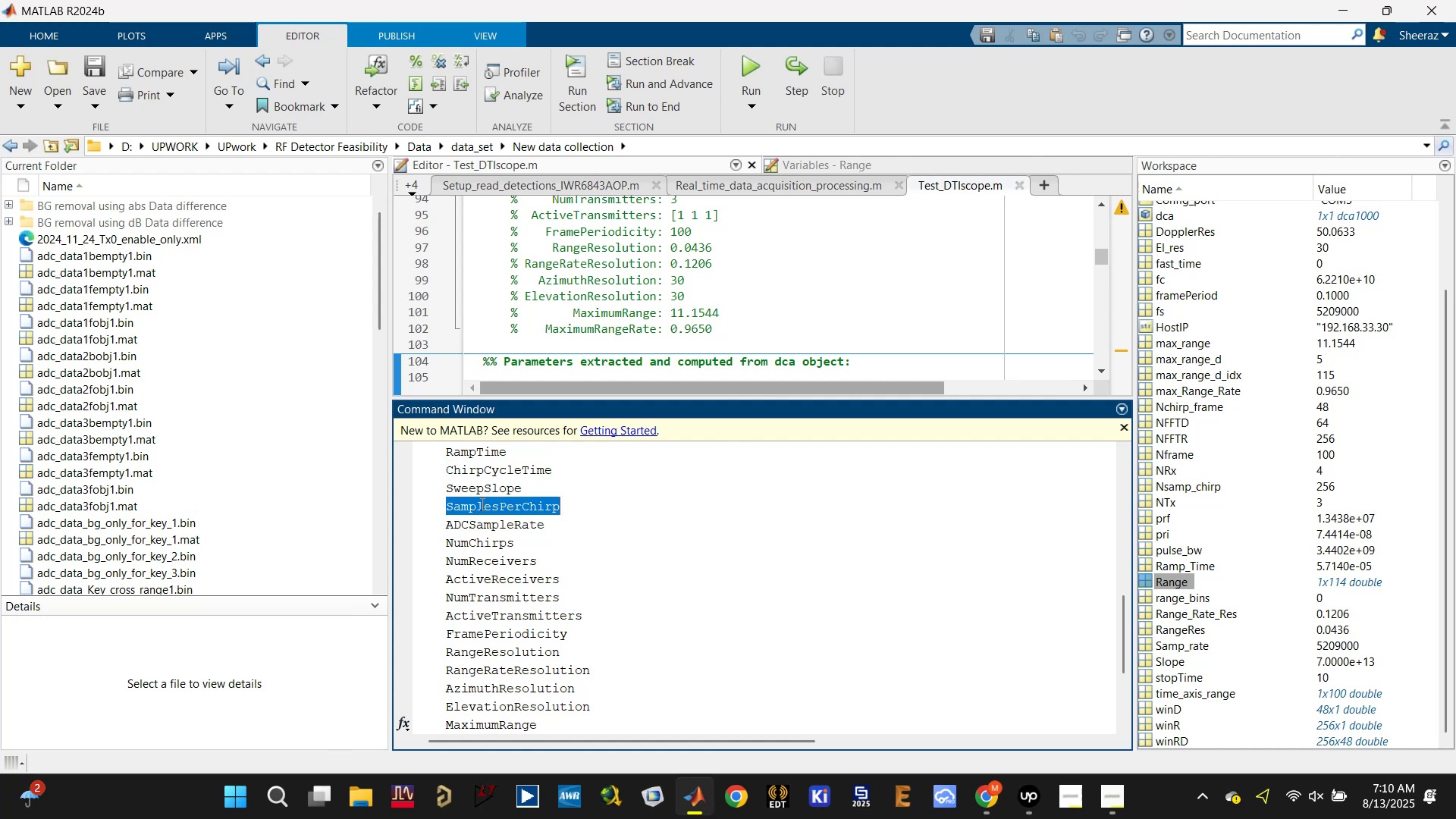 
scroll: coordinate [485, 531], scroll_direction: up, amount: 4.0
 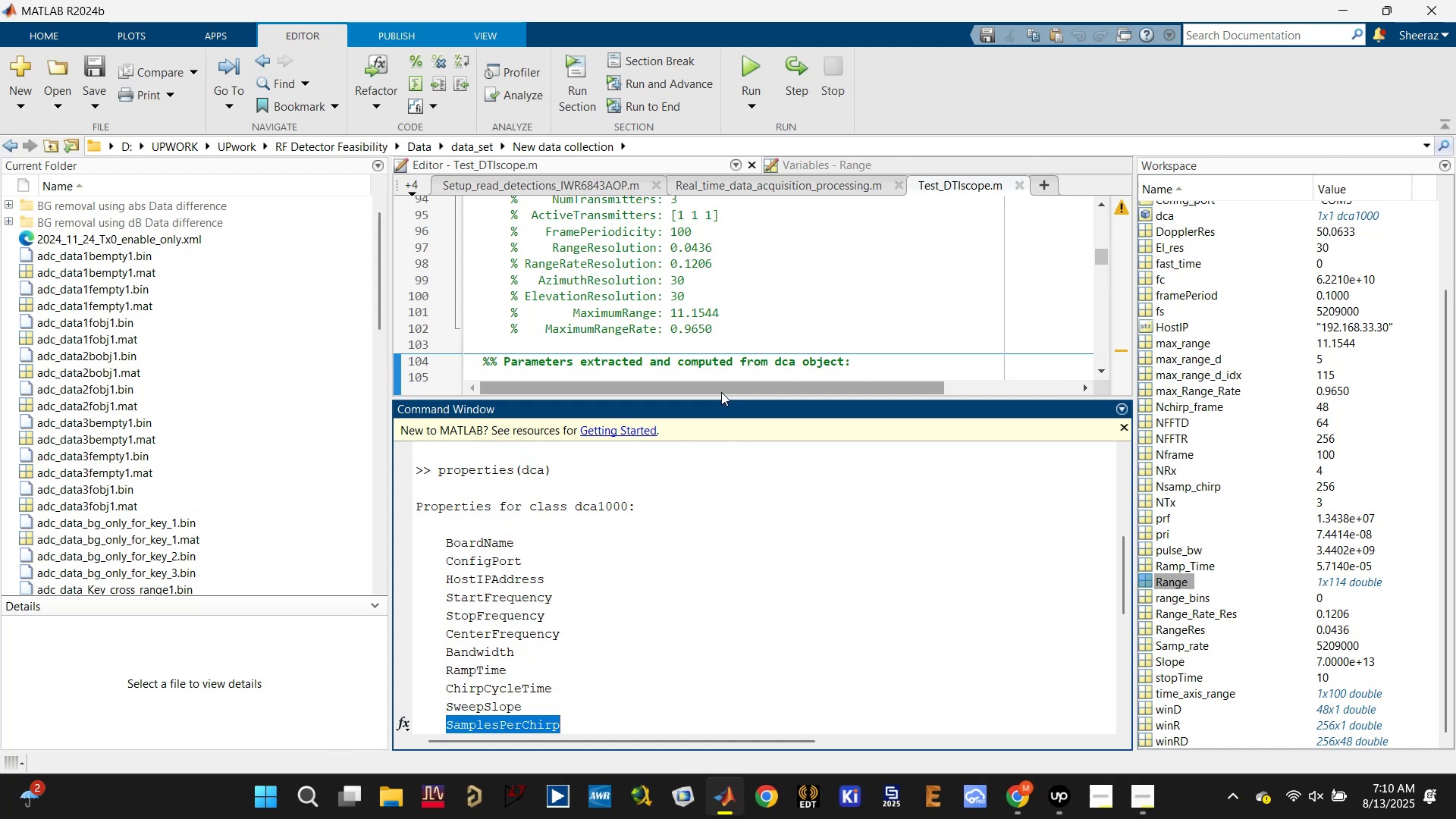 
left_click_drag(start_coordinate=[721, 397], to_coordinate=[730, 740])
 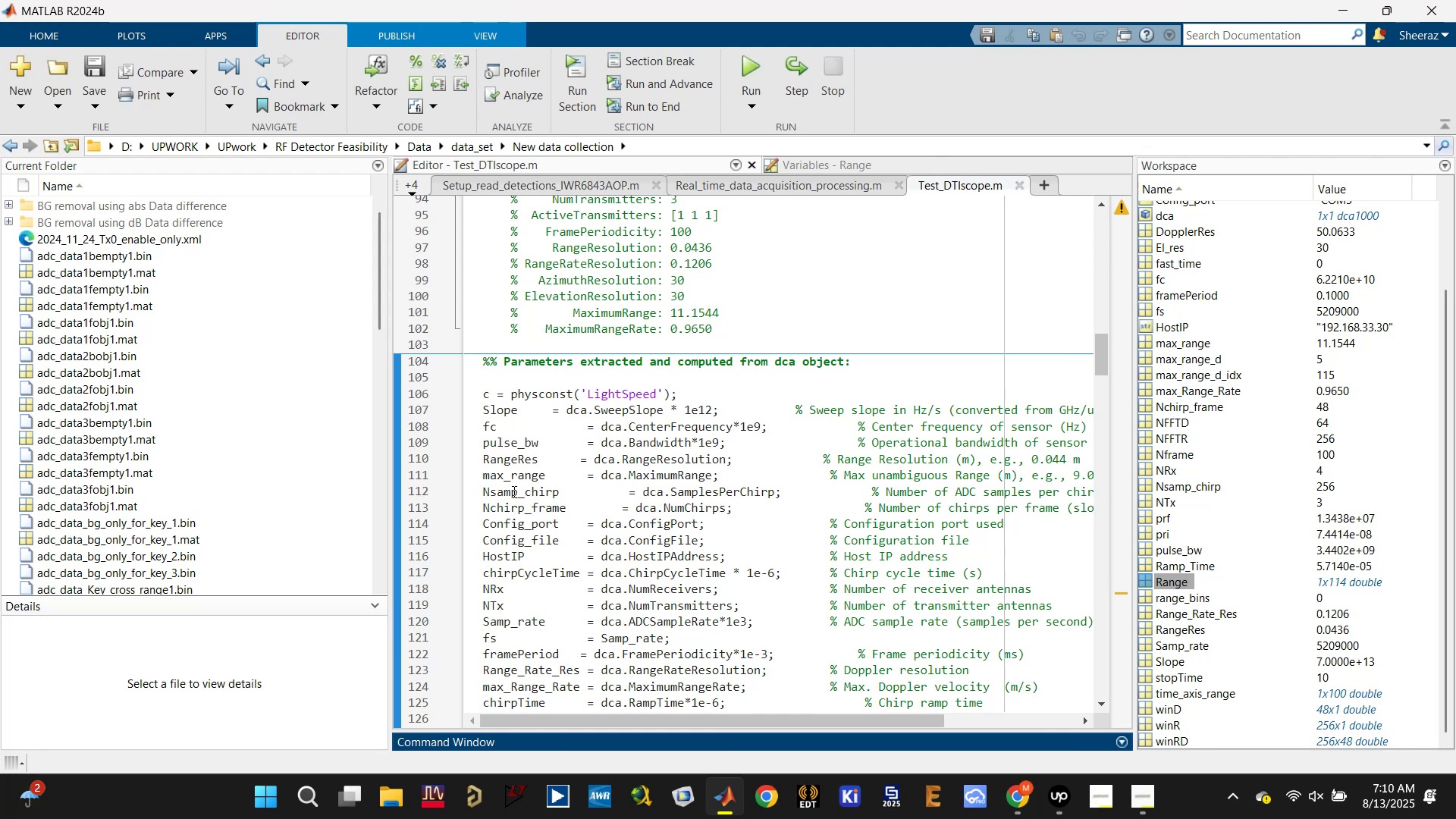 
scroll: coordinate [513, 492], scroll_direction: down, amount: 1.0
 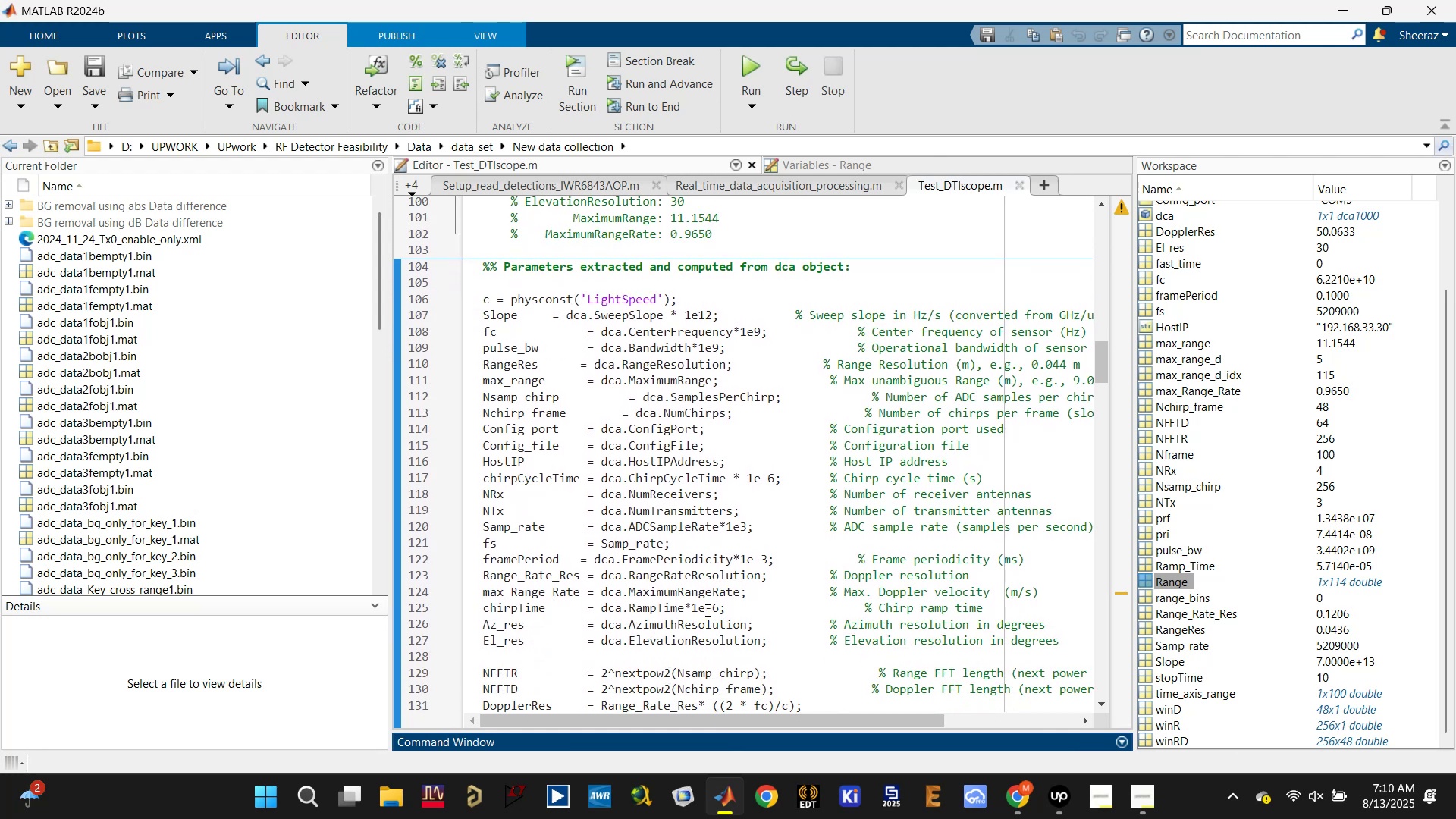 
wait(5.89)
 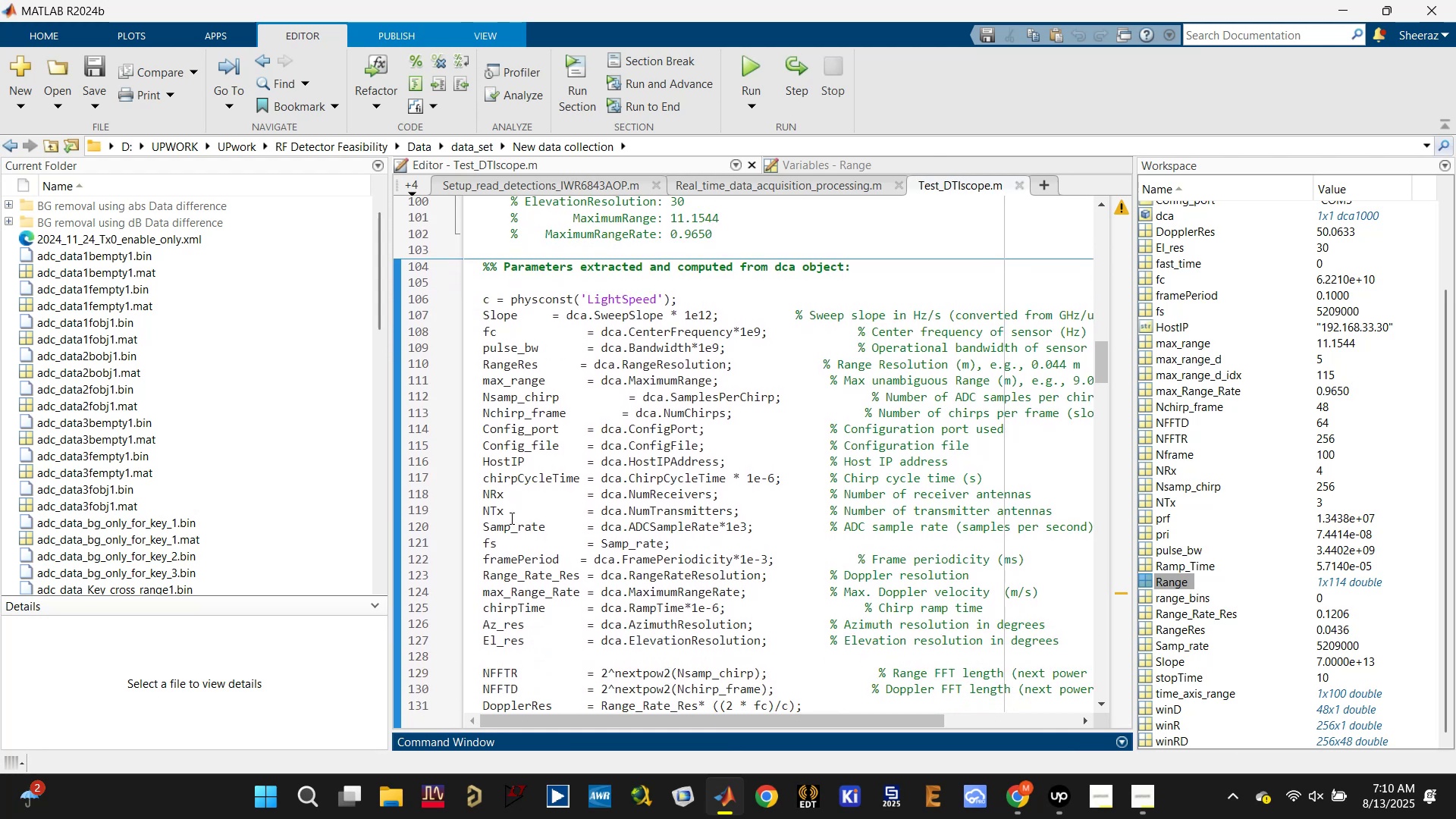 
double_click([515, 604])
 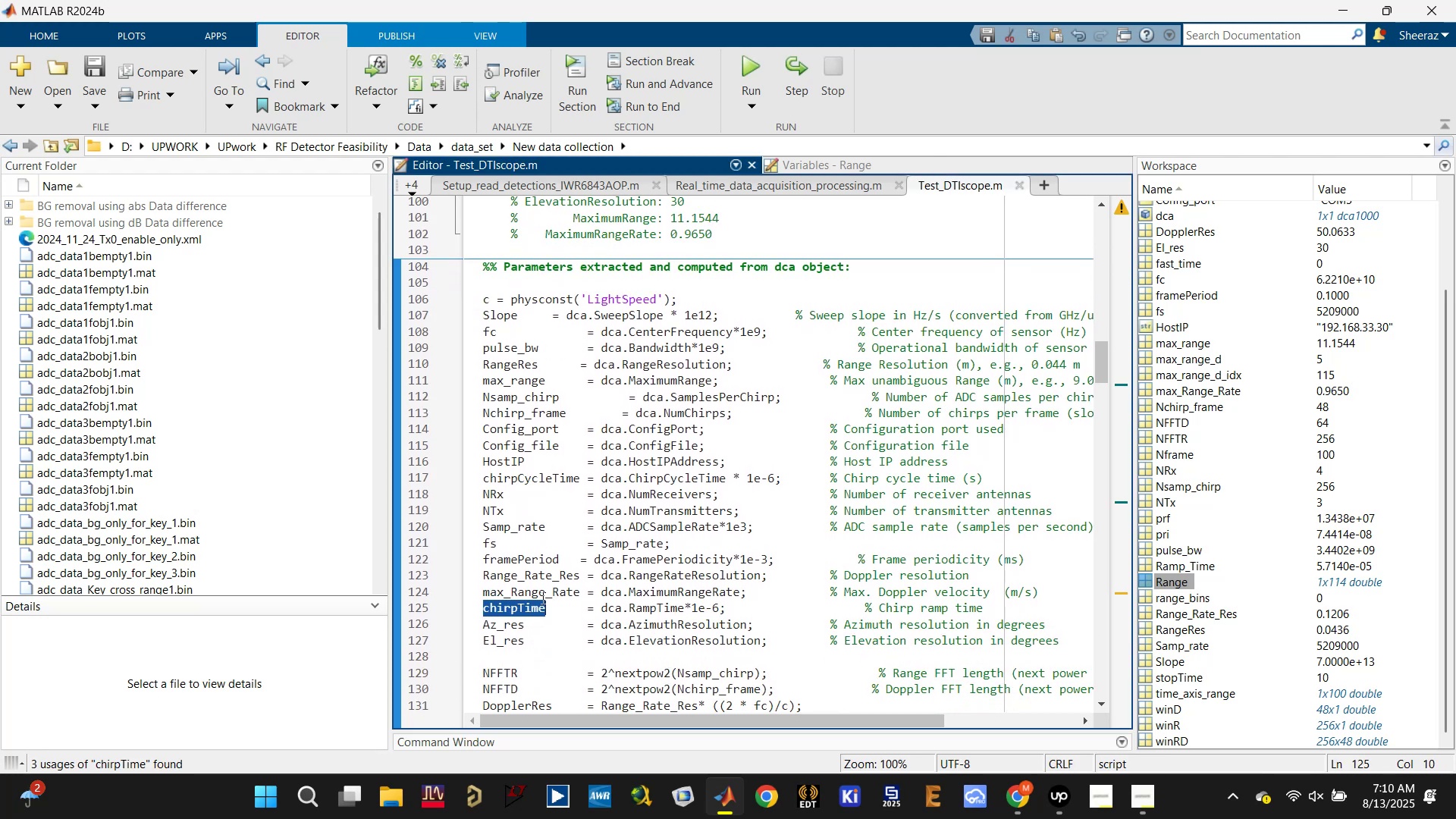 
key(Control+C)
 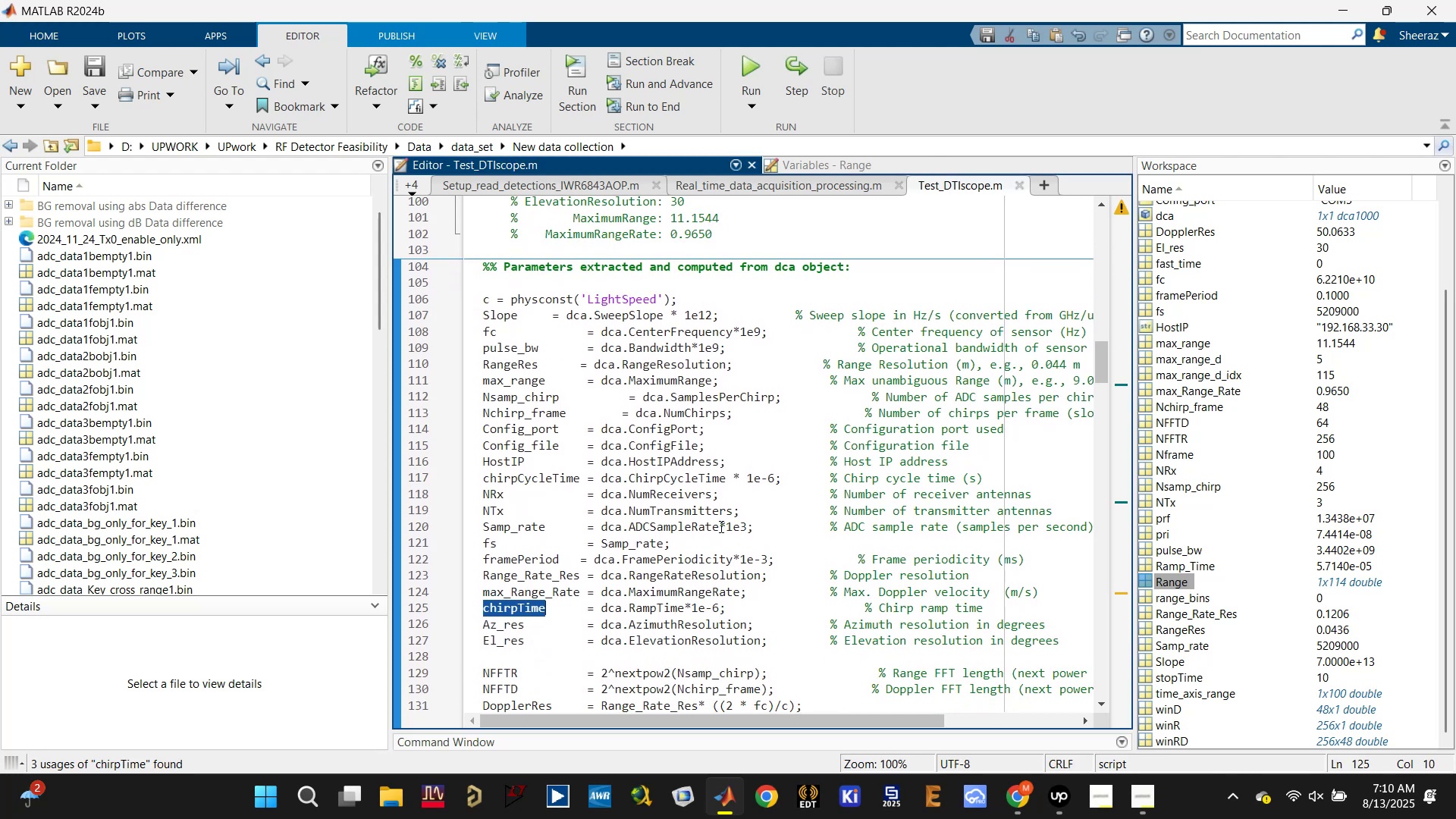 
scroll: coordinate [706, 537], scroll_direction: down, amount: 16.0
 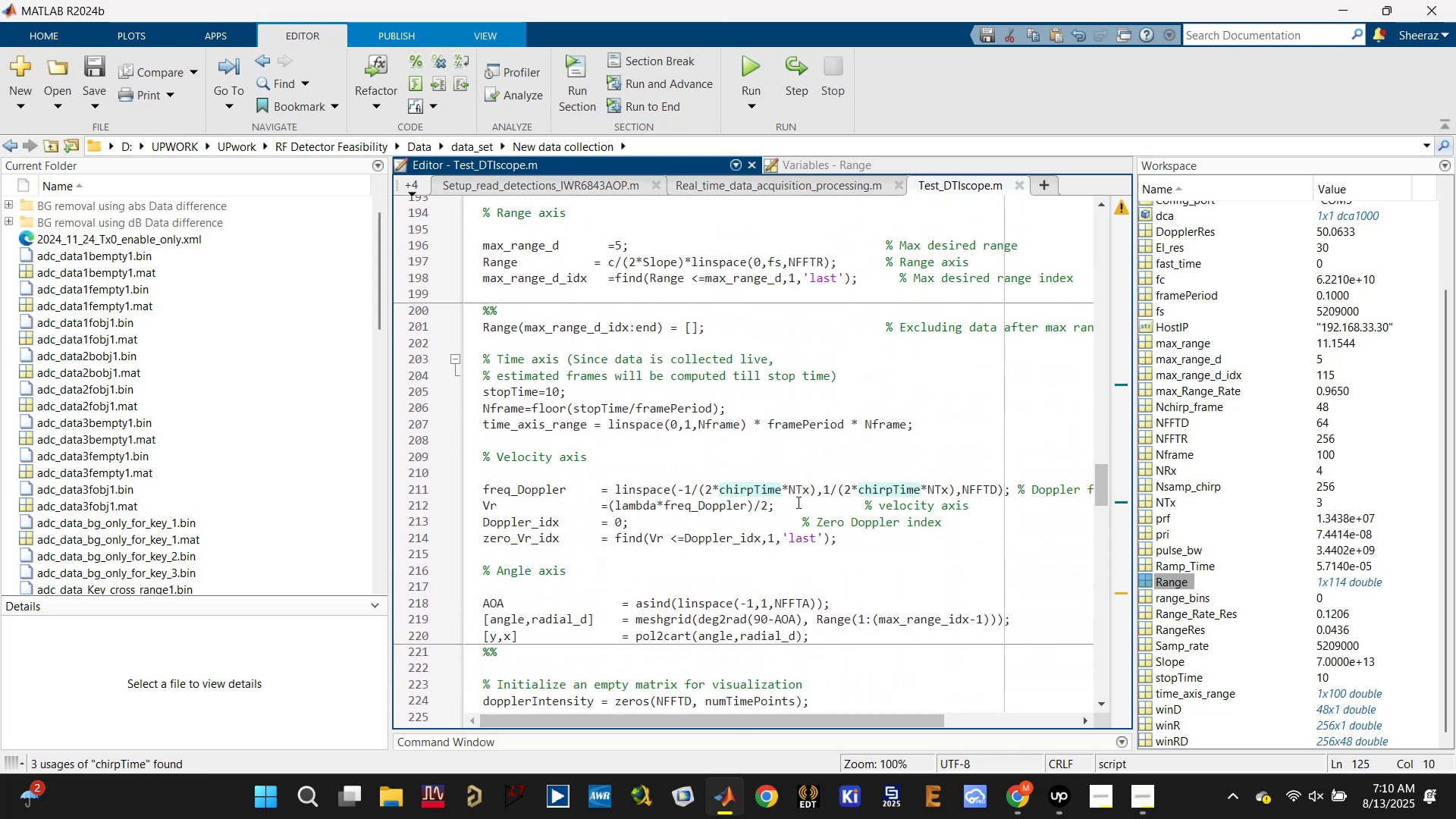 
left_click([799, 489])
 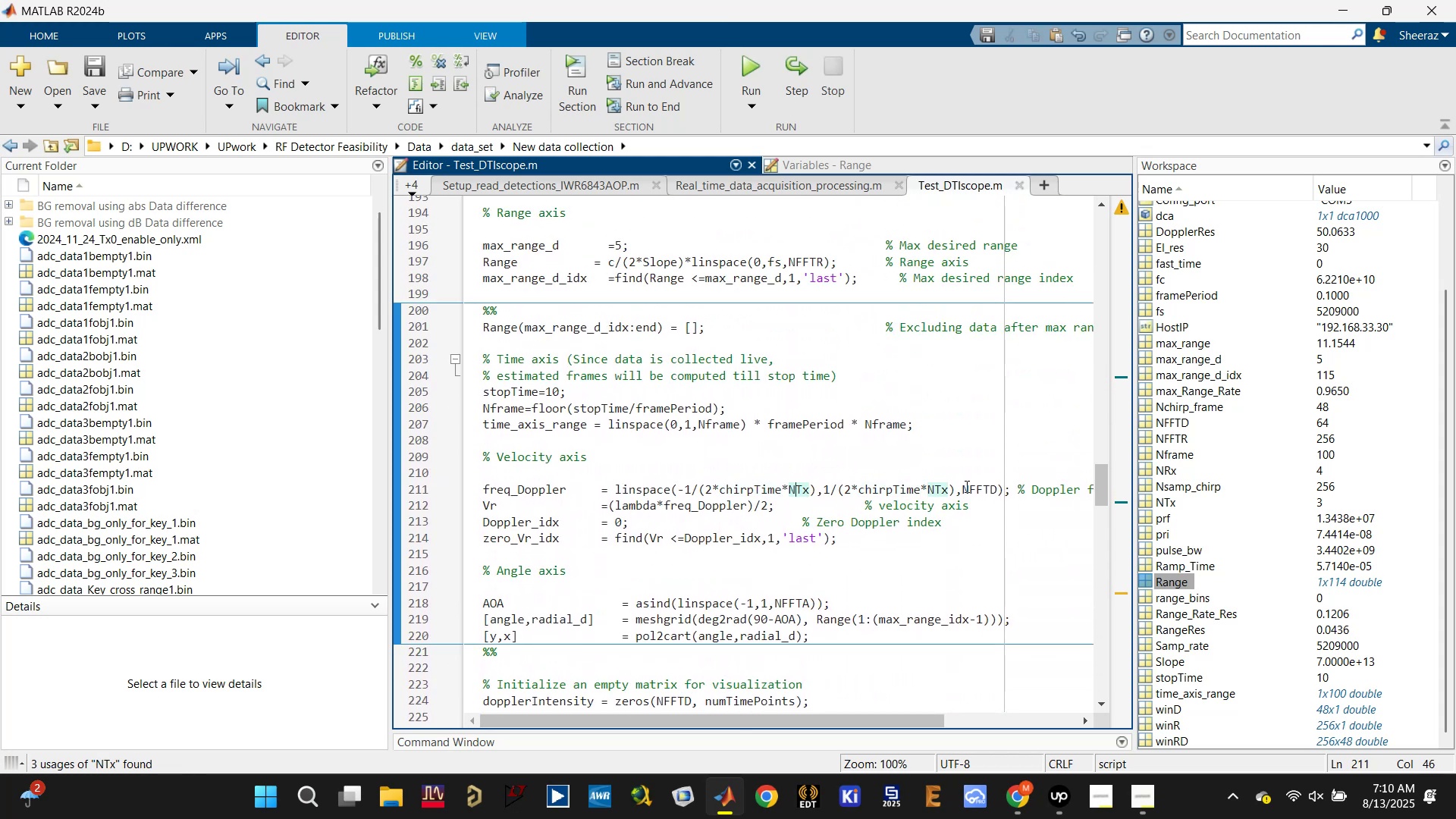 
left_click([975, 484])
 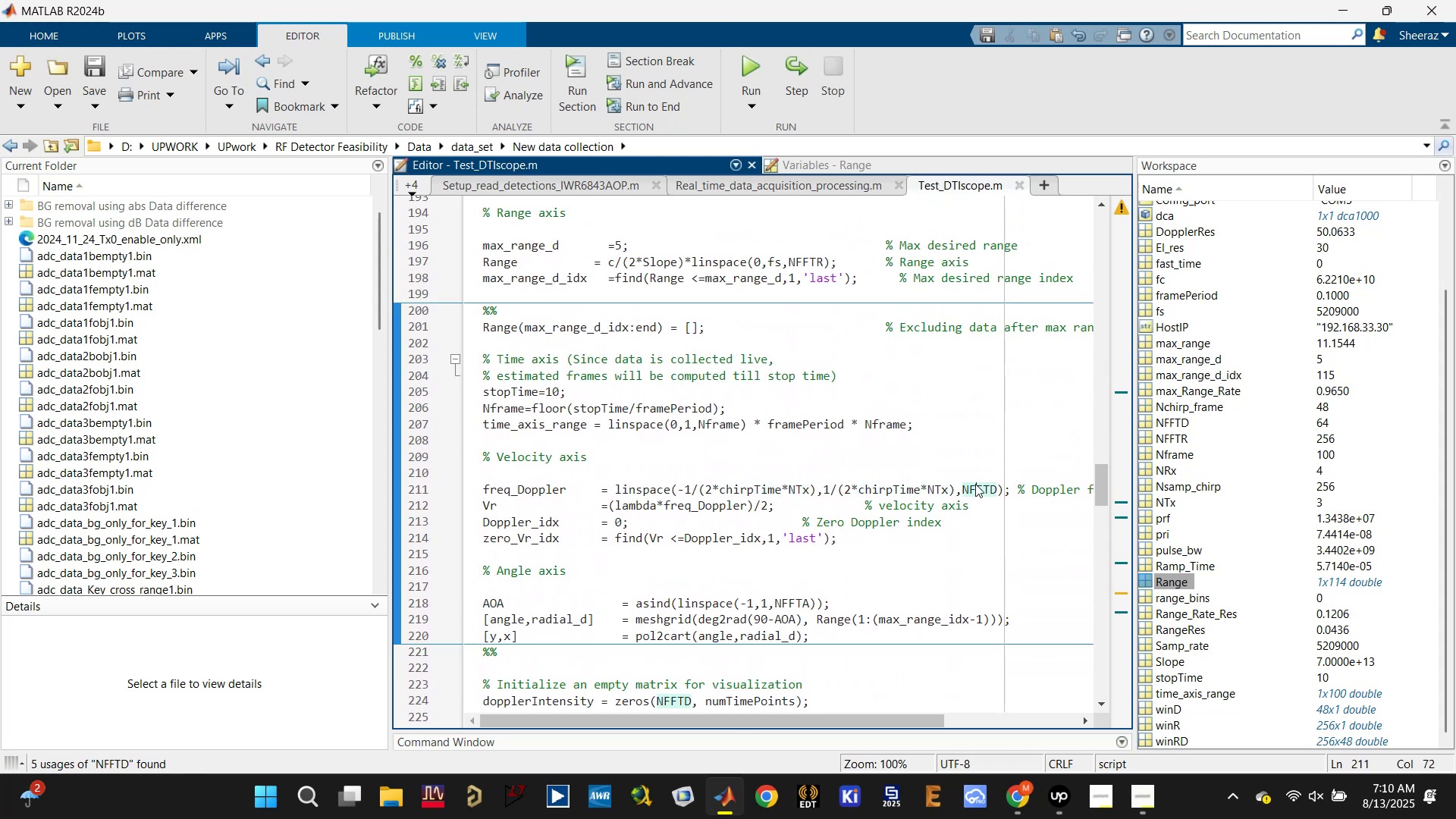 
key(Control+S)
 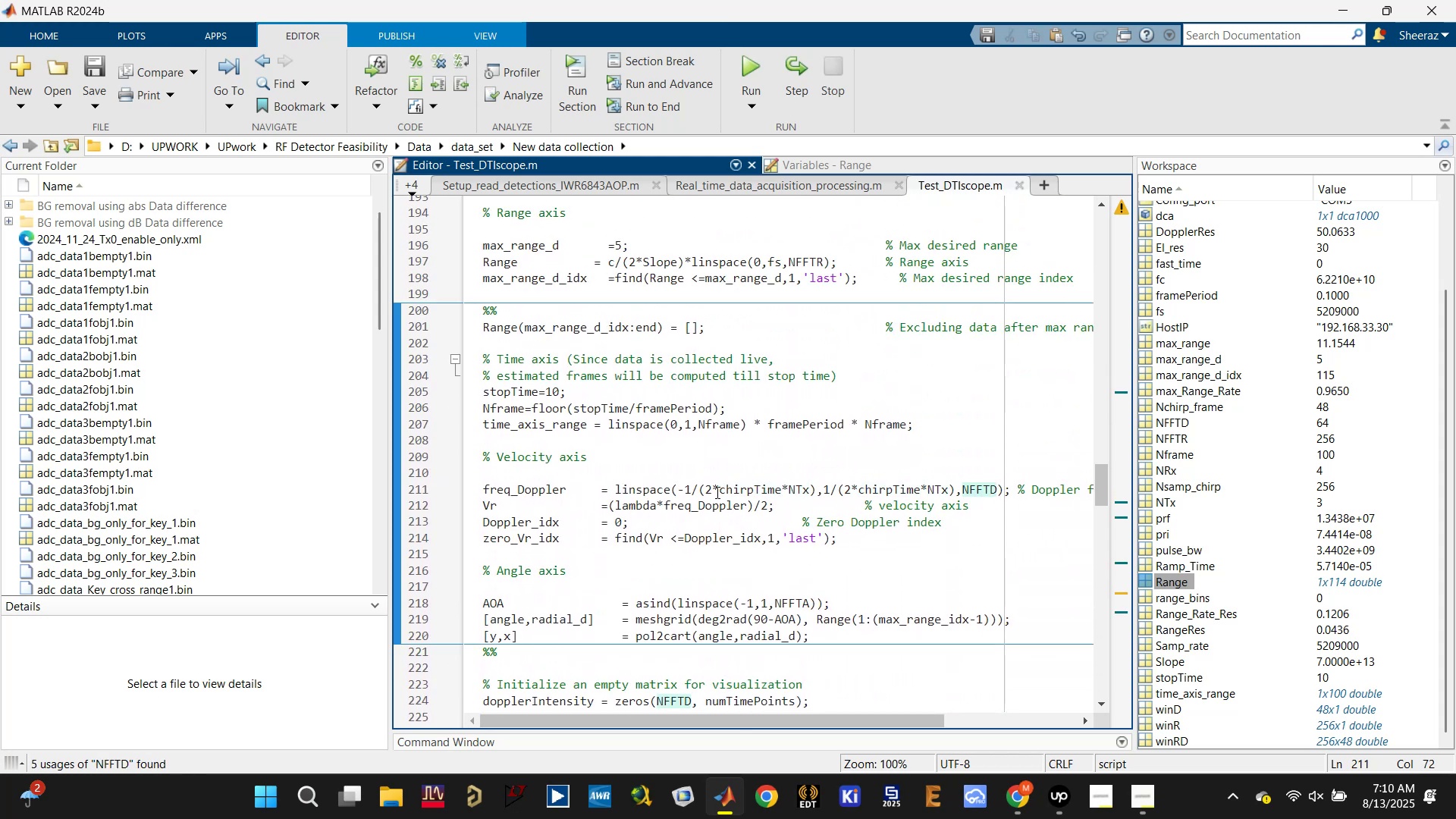 
left_click([706, 504])
 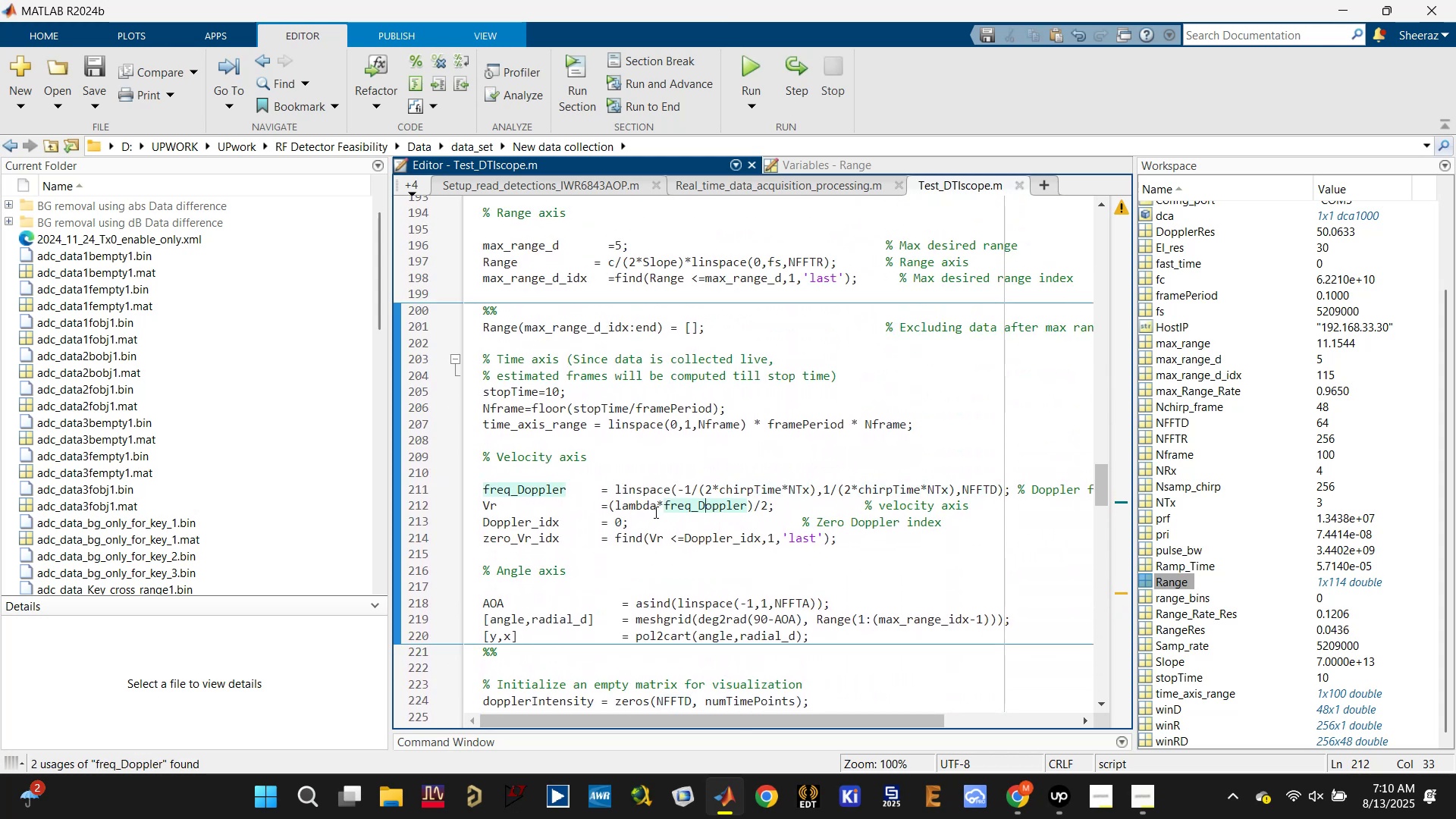 
left_click([644, 504])
 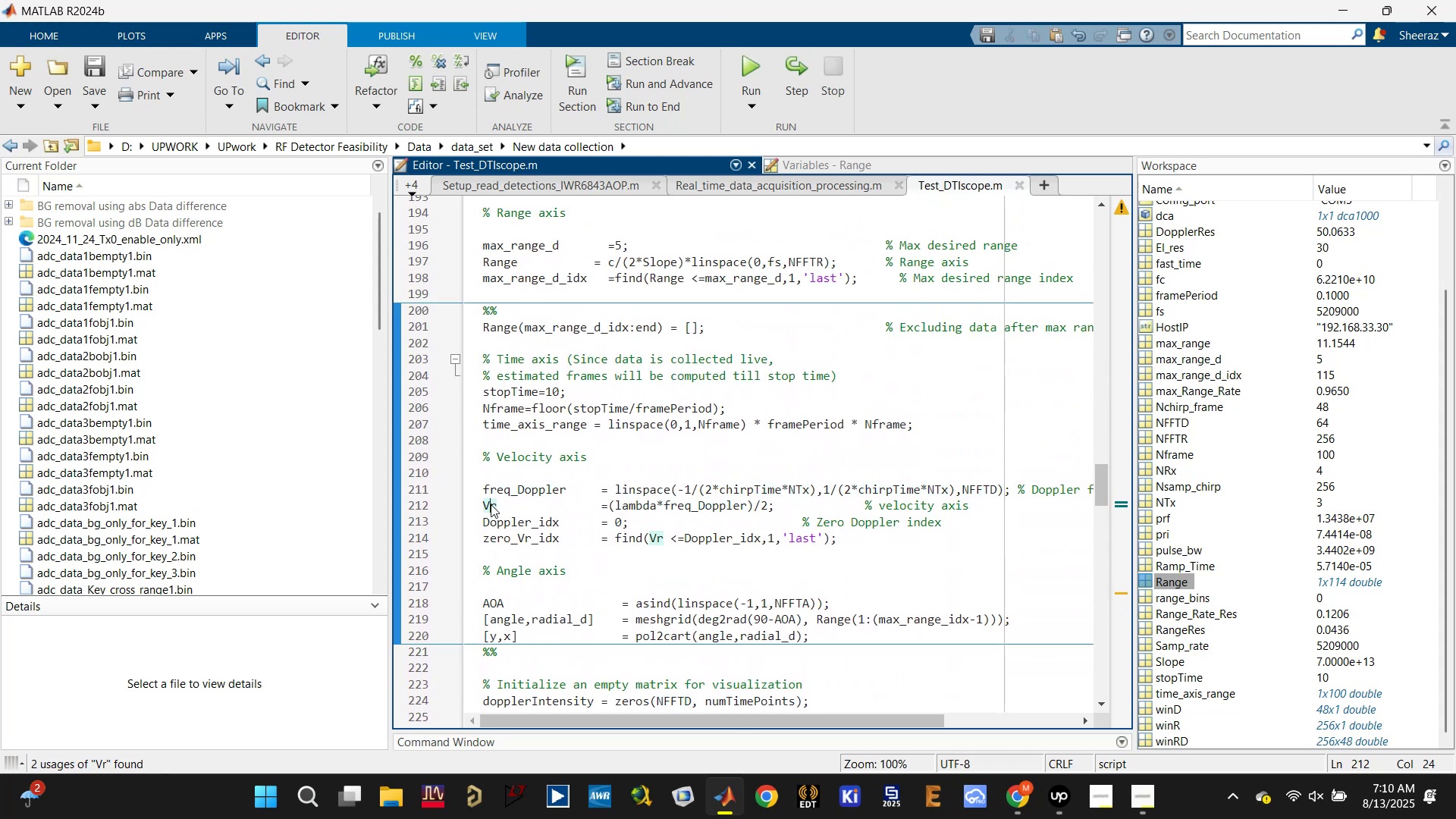 
double_click([526, 521])
 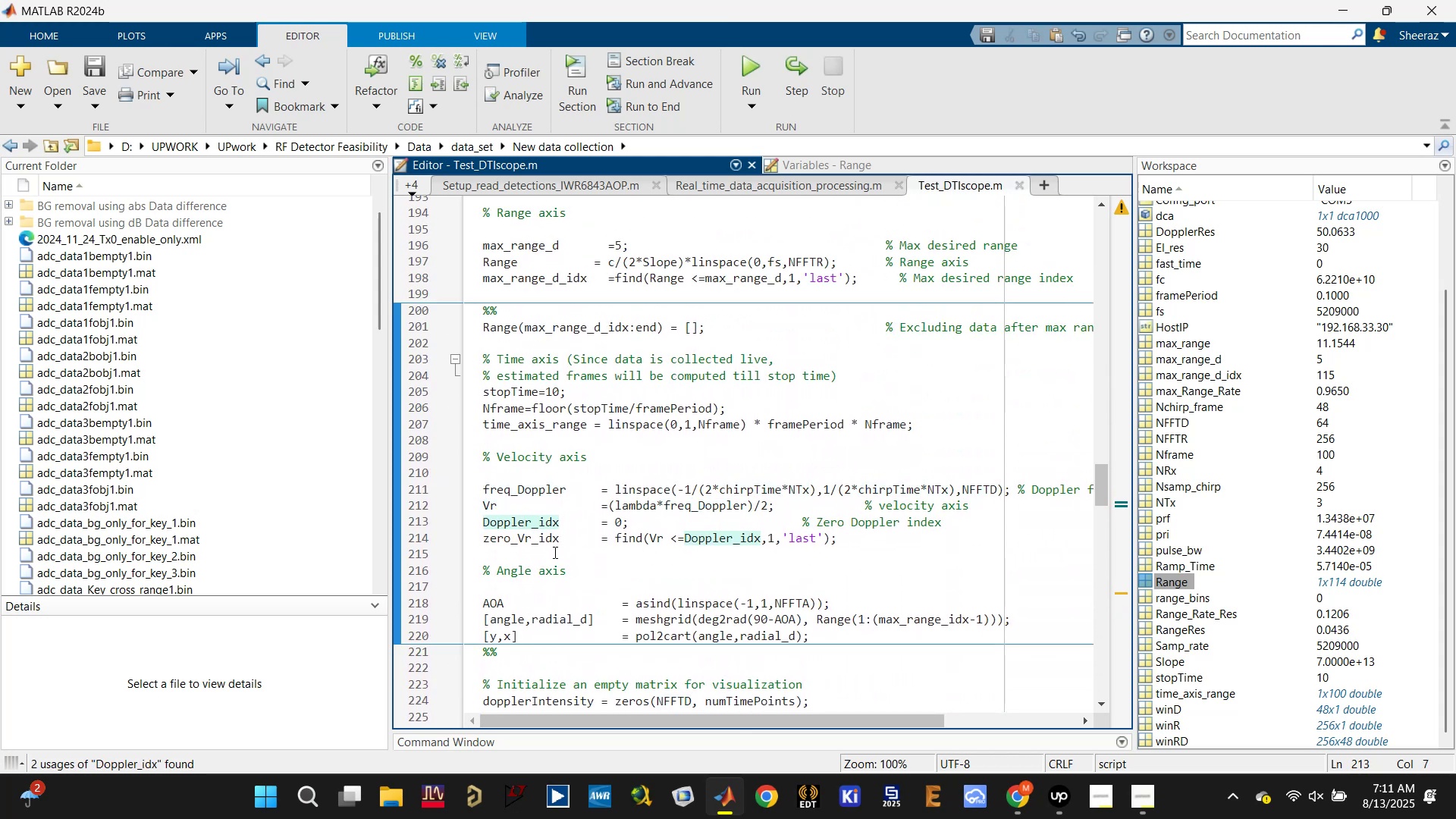 
left_click([553, 554])
 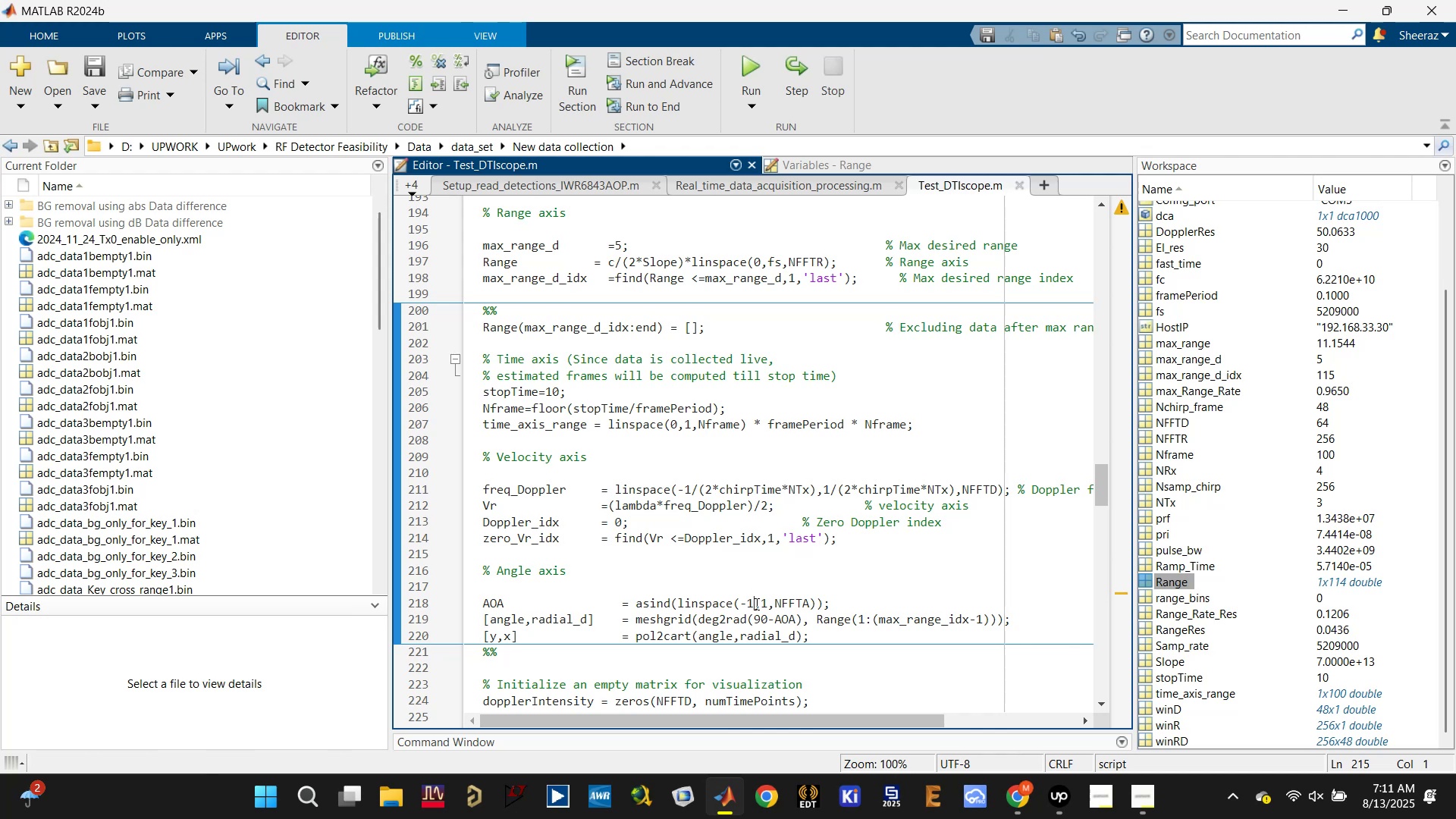 
double_click([788, 604])
 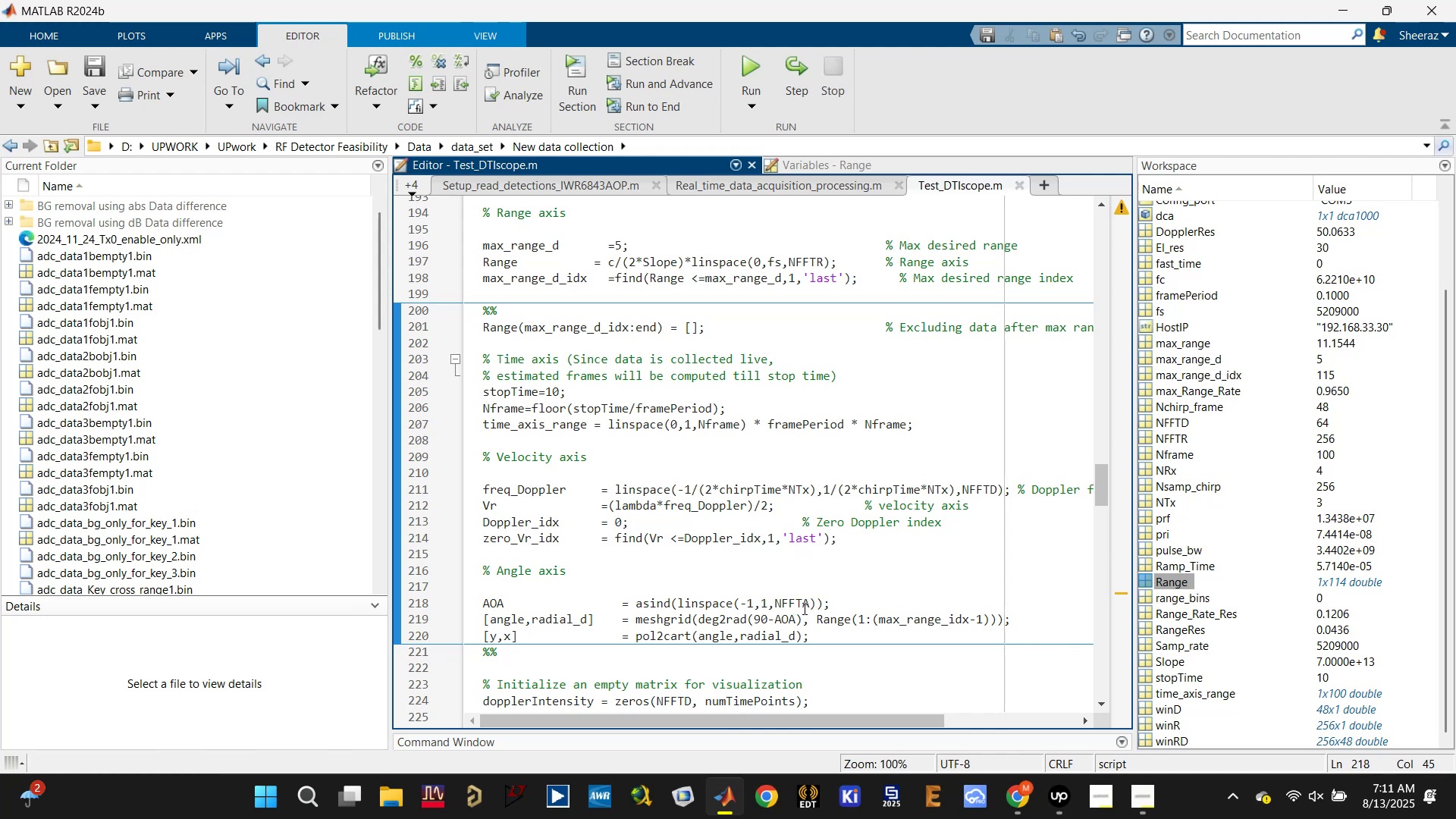 
double_click([802, 607])
 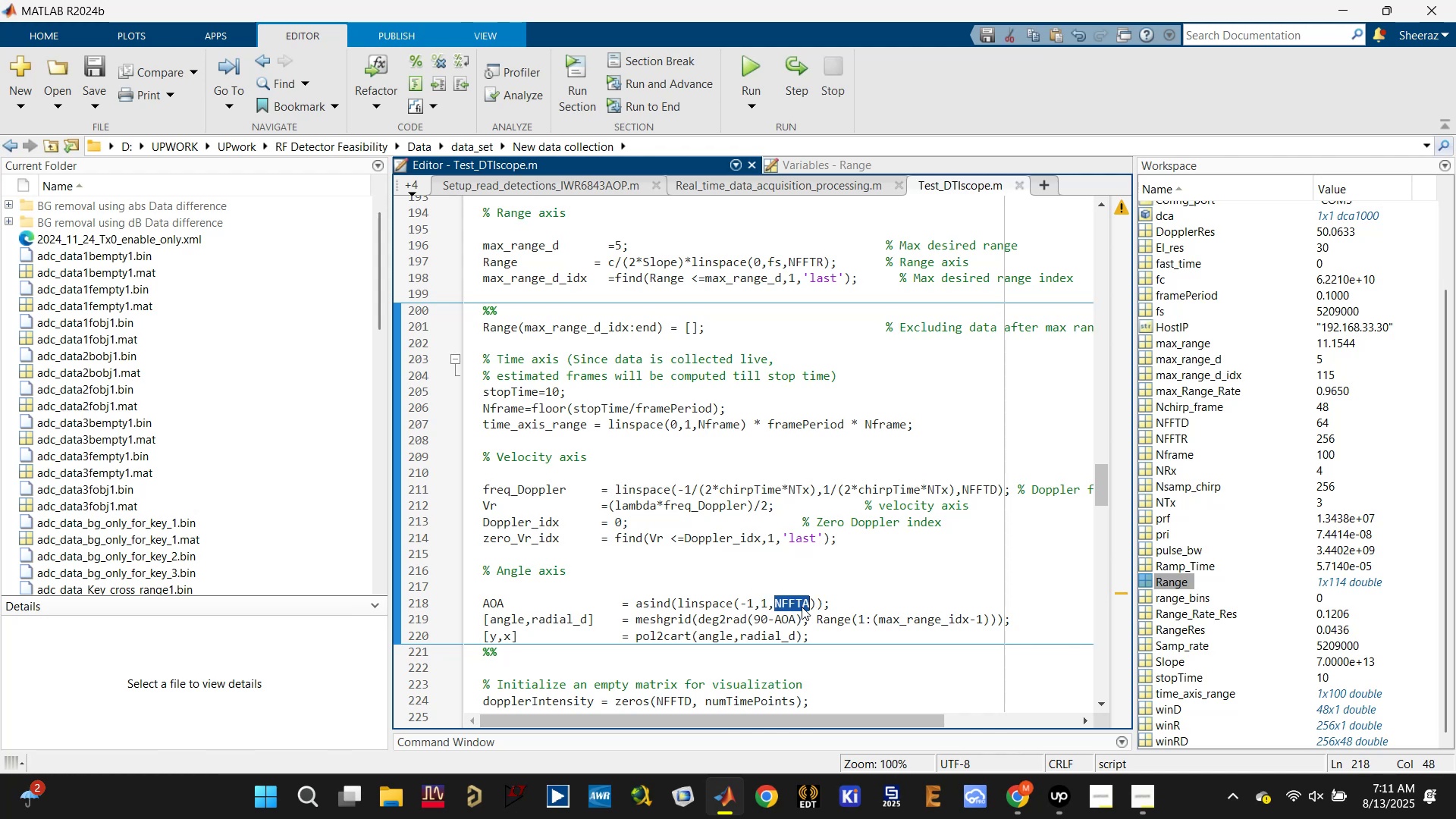 
key(Control+C)
 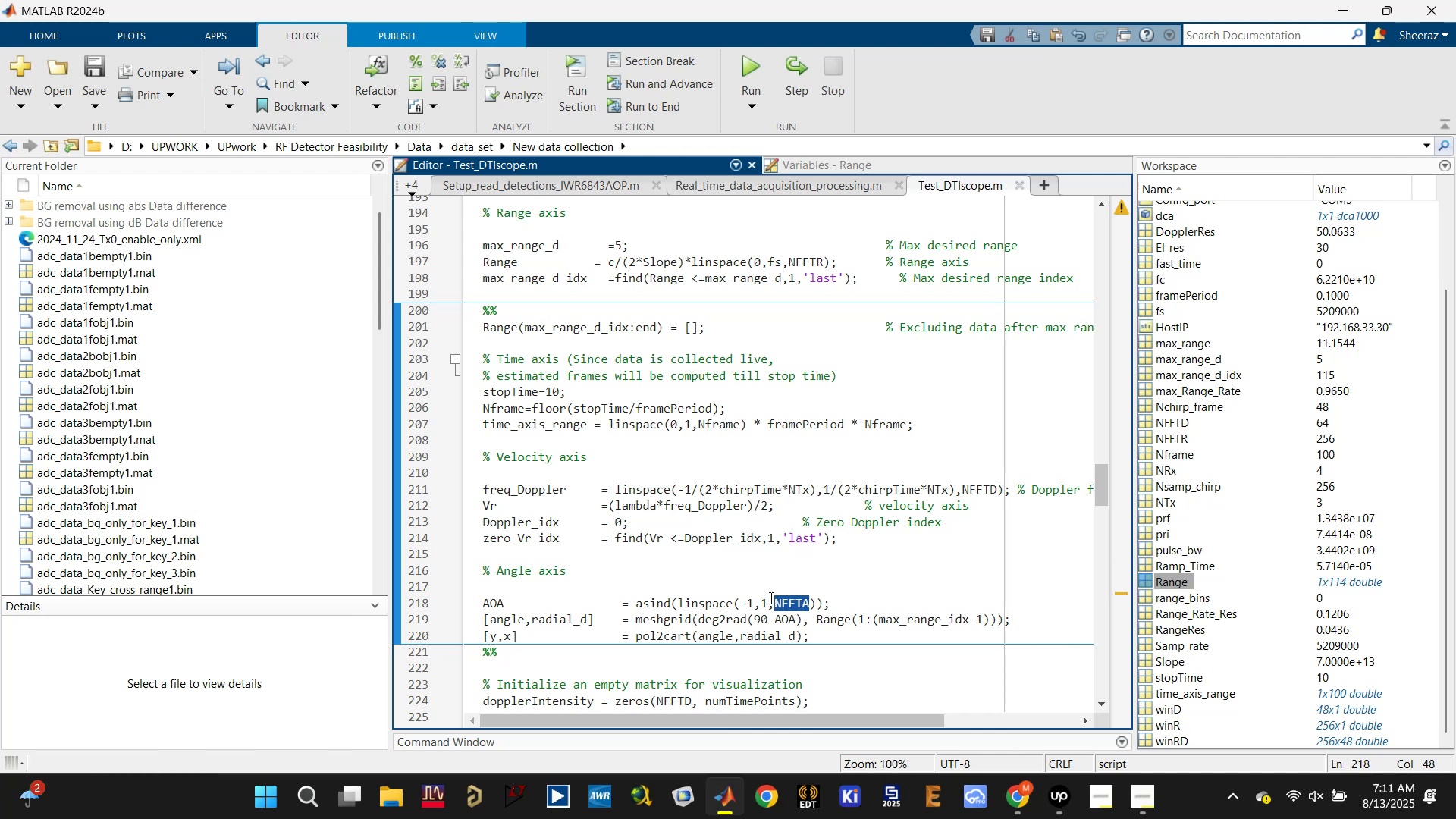 
scroll: coordinate [563, 325], scroll_direction: up, amount: 13.0
 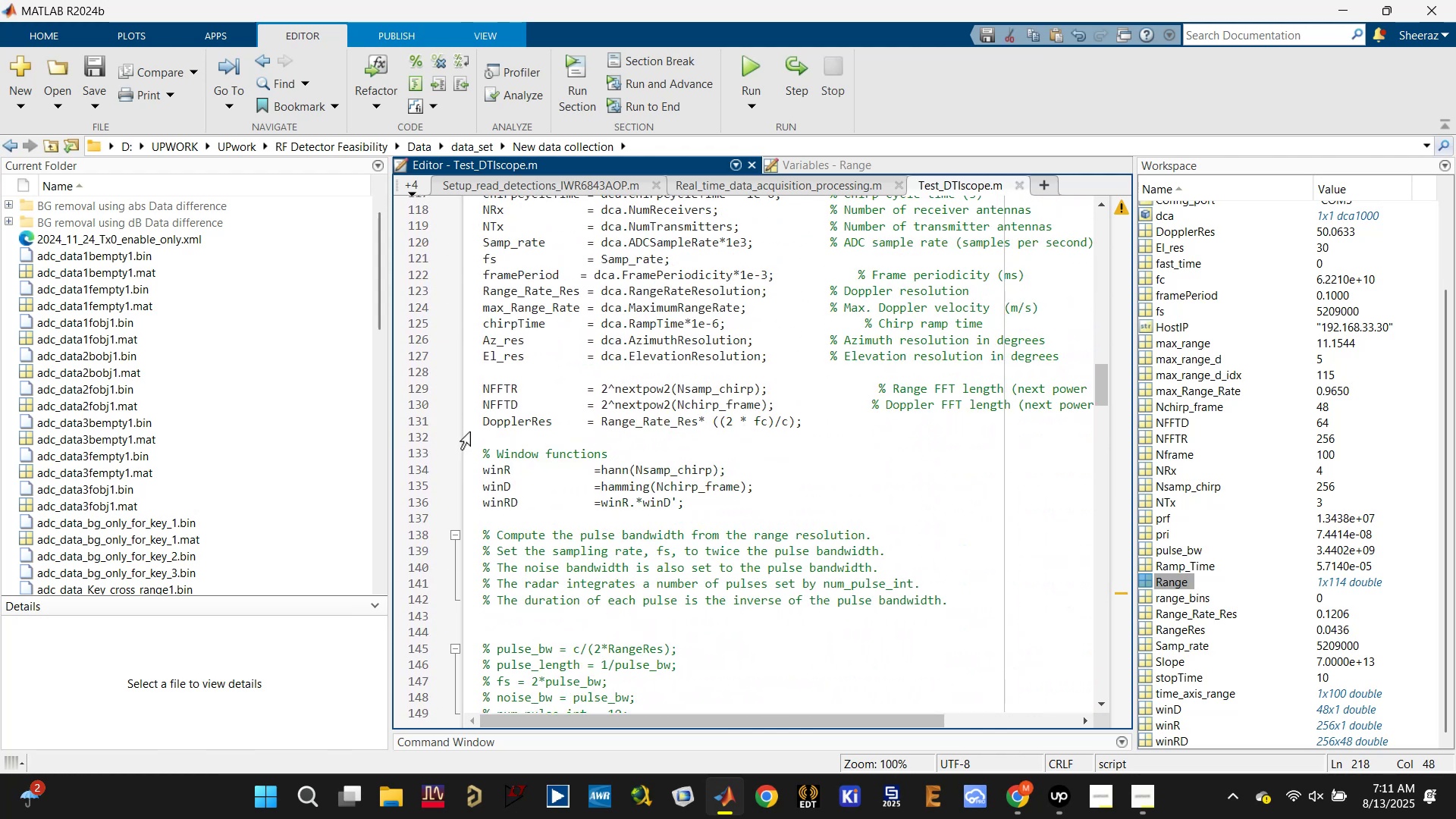 
left_click([478, 416])
 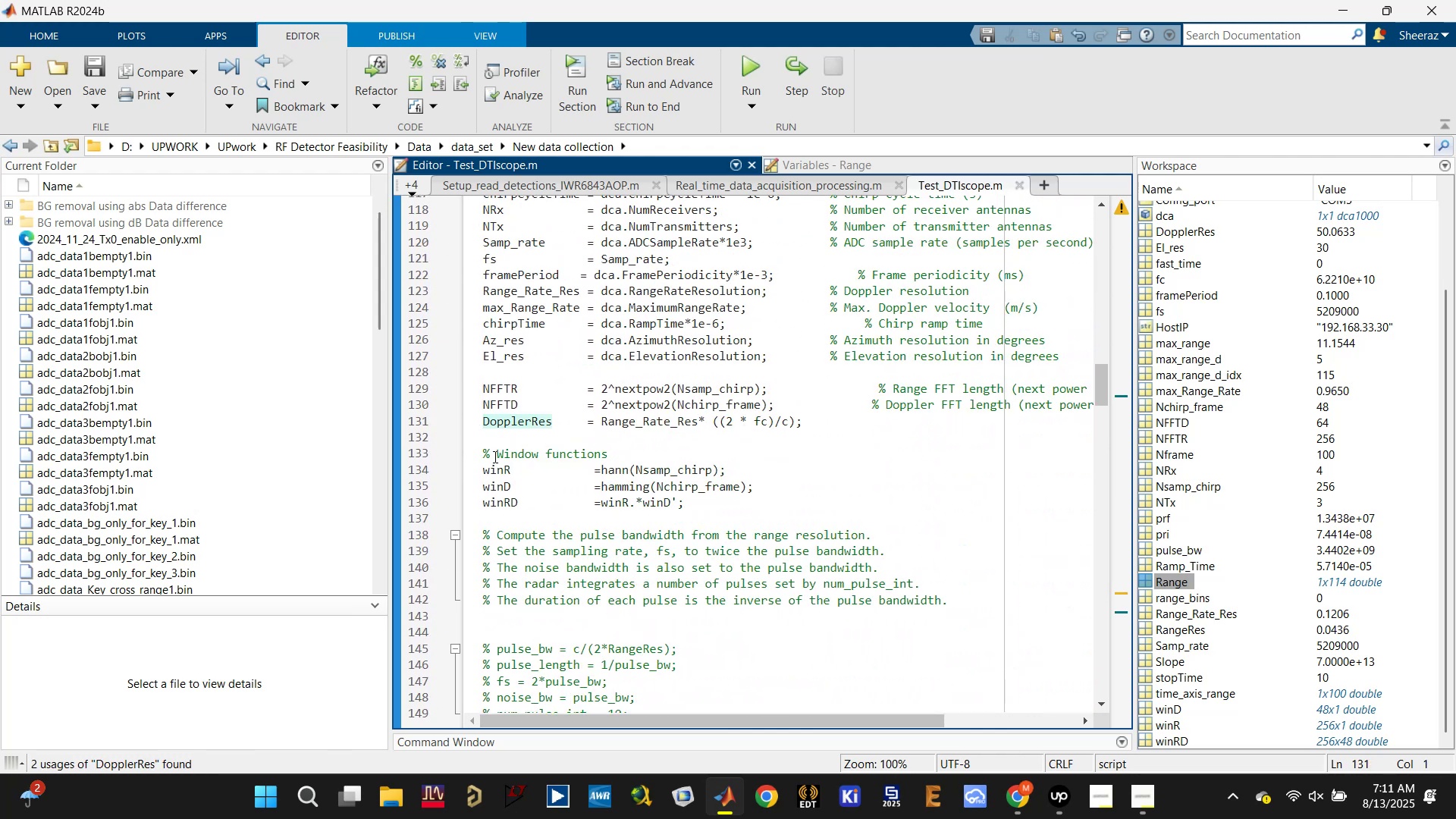 
key(Enter)
 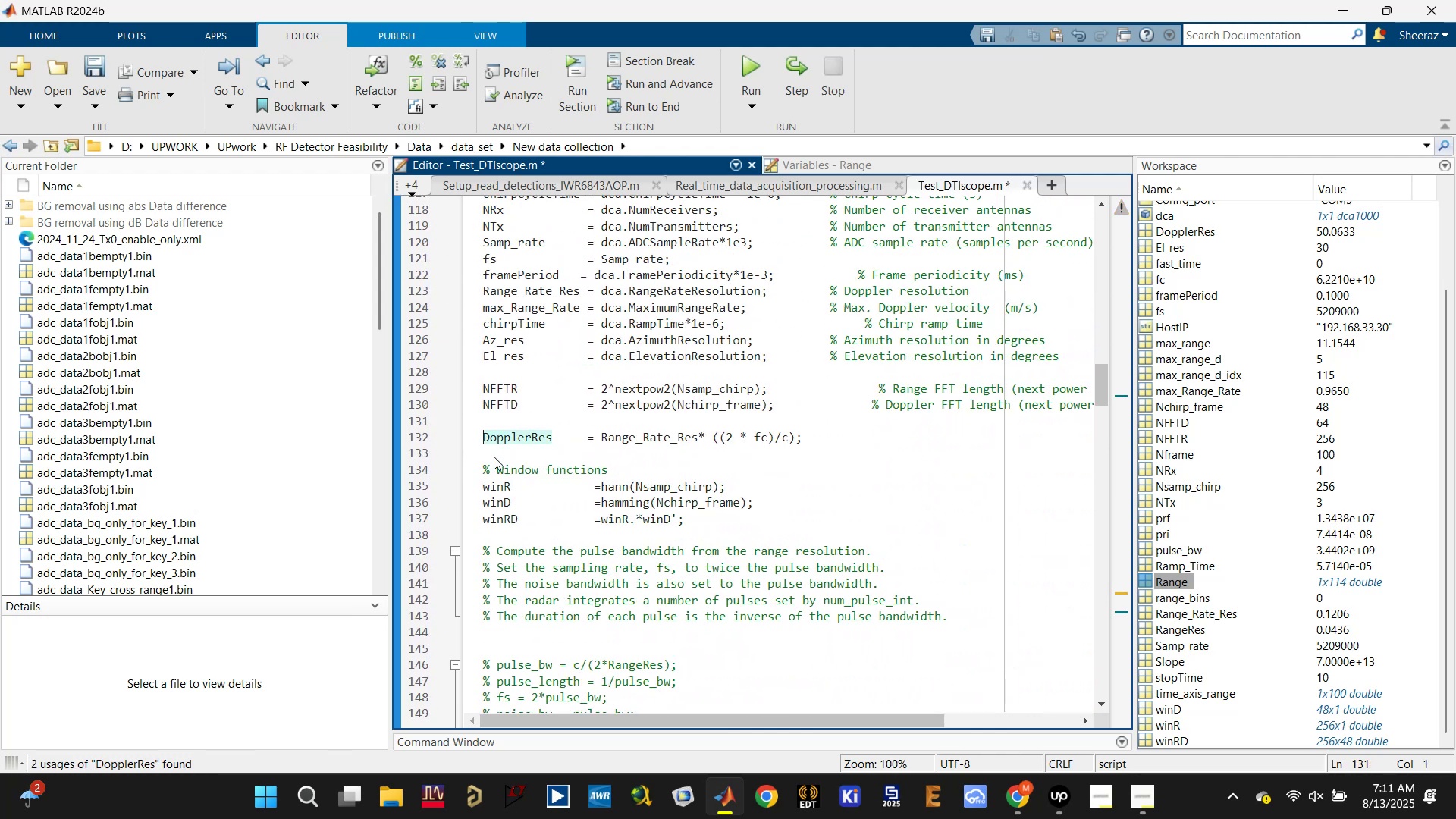 
key(ArrowUp)
 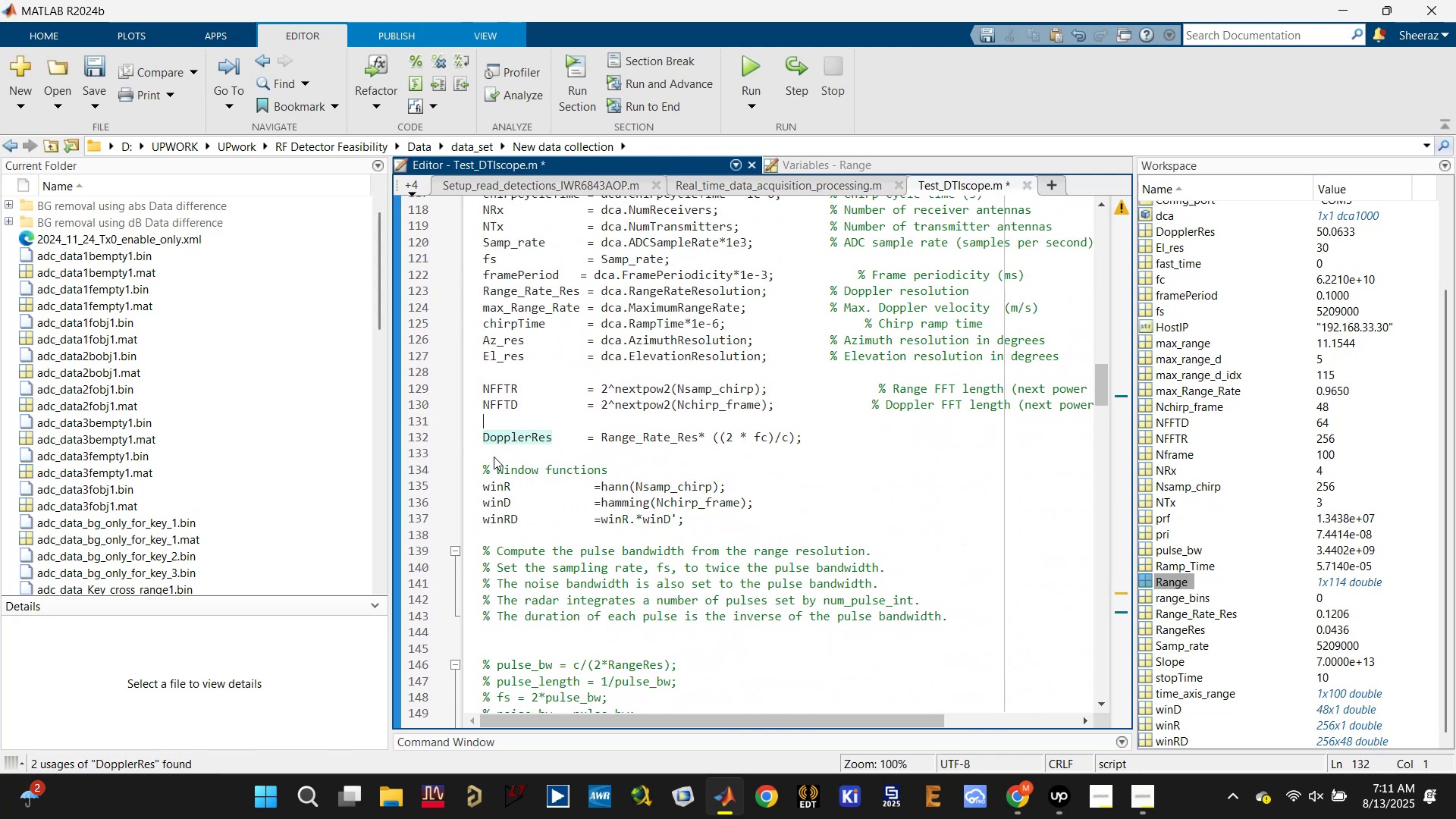 
key(ArrowUp)
 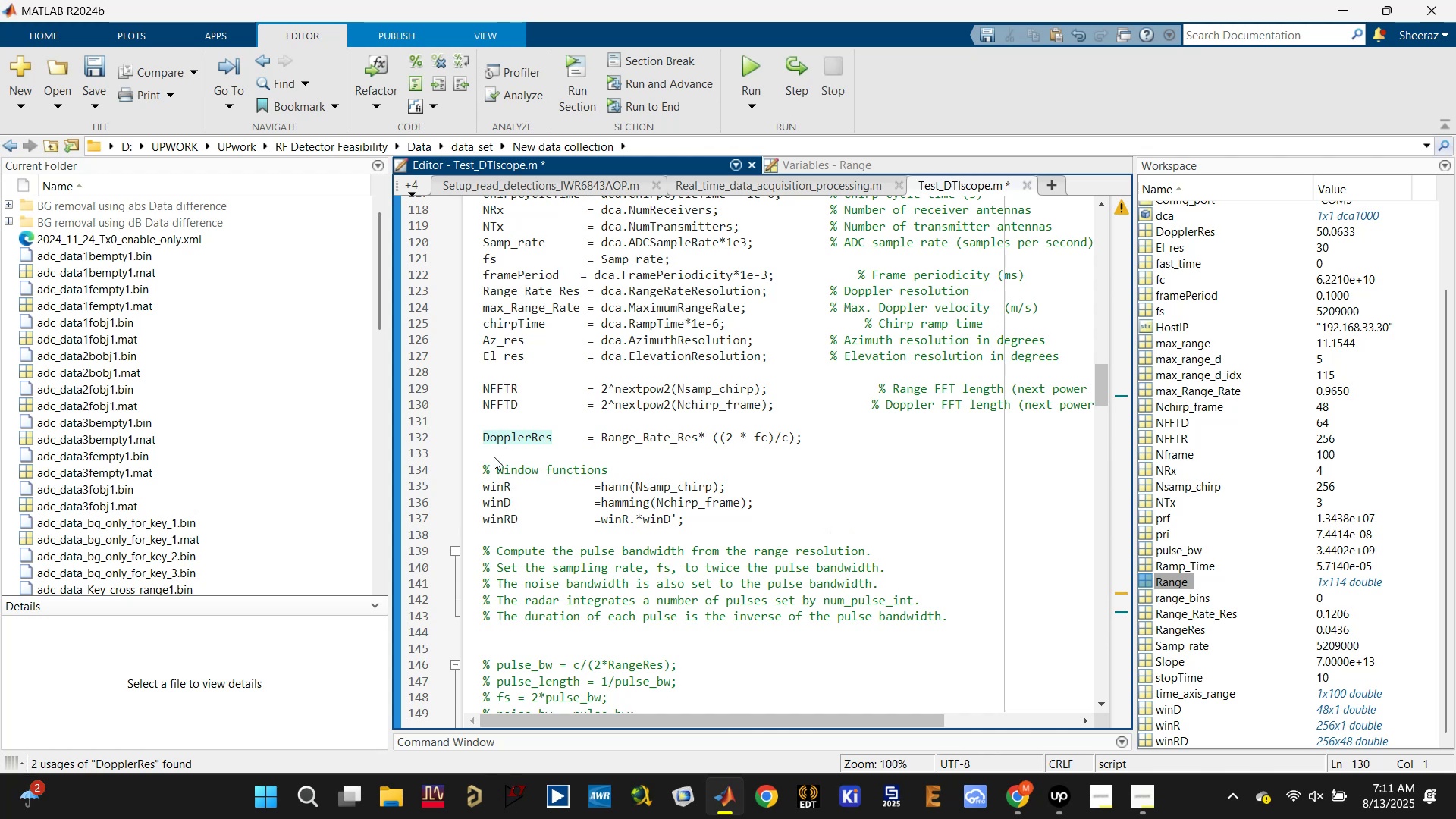 
hold_key(key=ControlLeft, duration=0.4)
 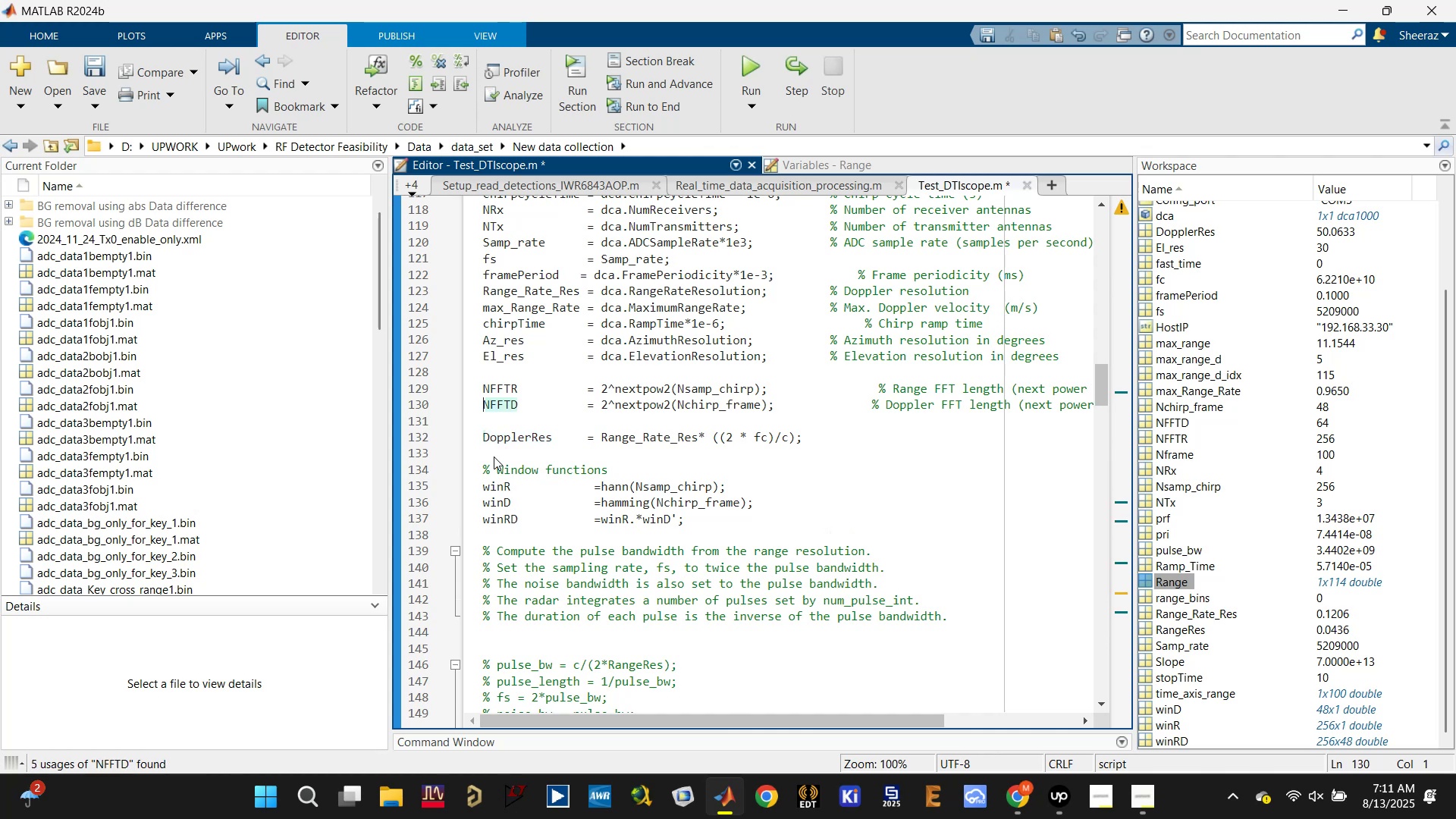 
key(ArrowDown)
 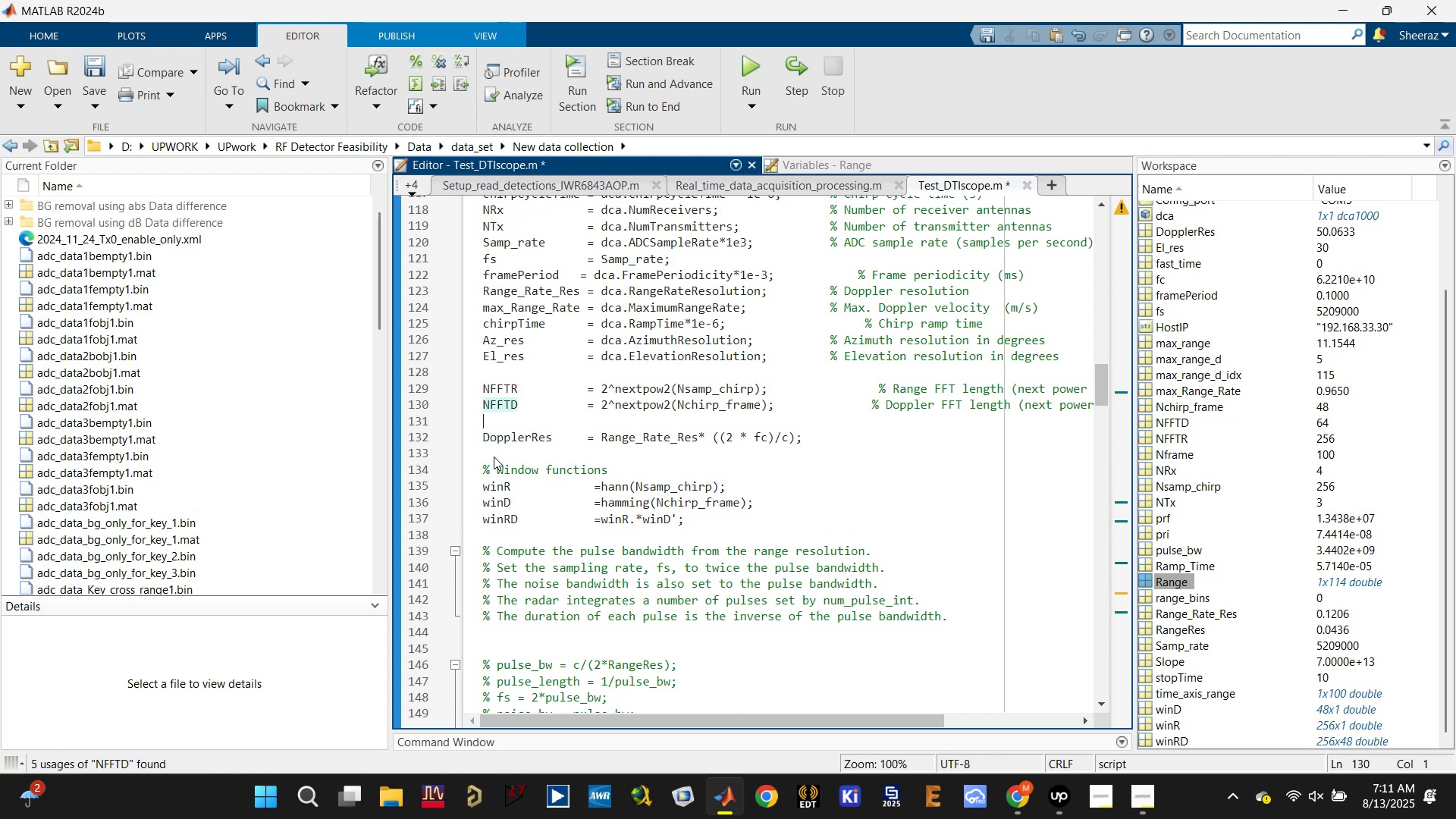 
key(Control+V)
 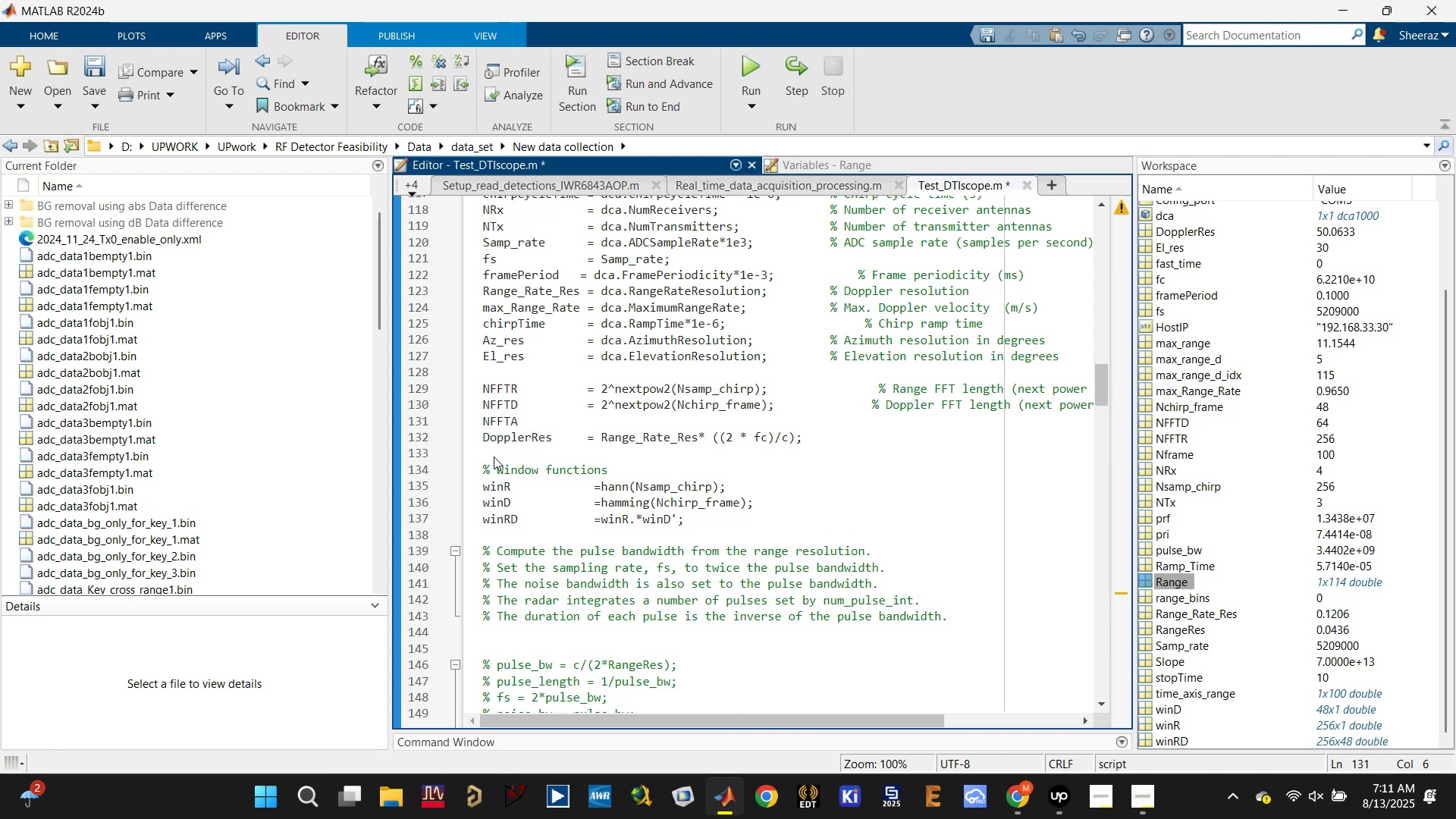 
key(Space)
 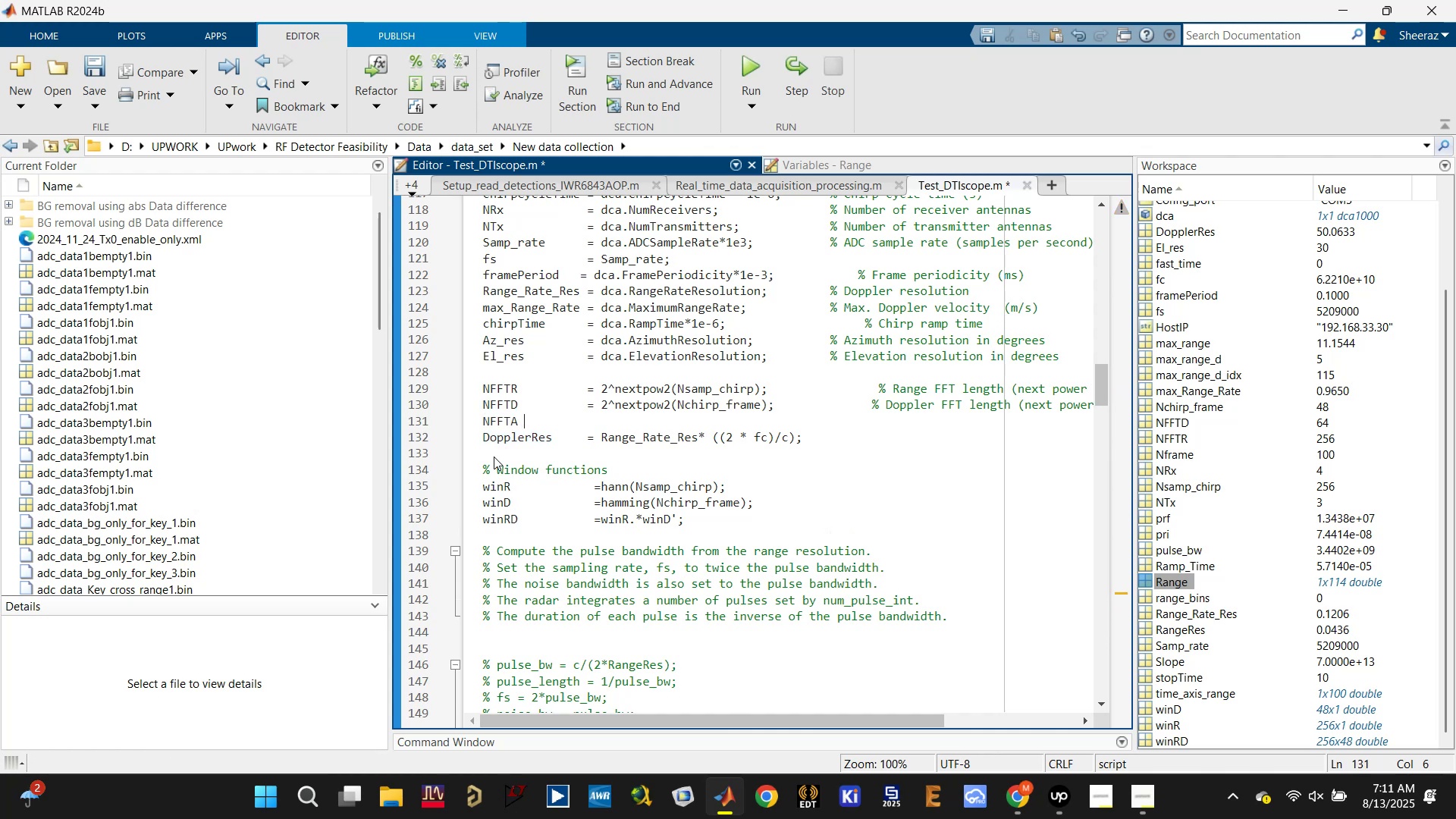 
key(Equal)
 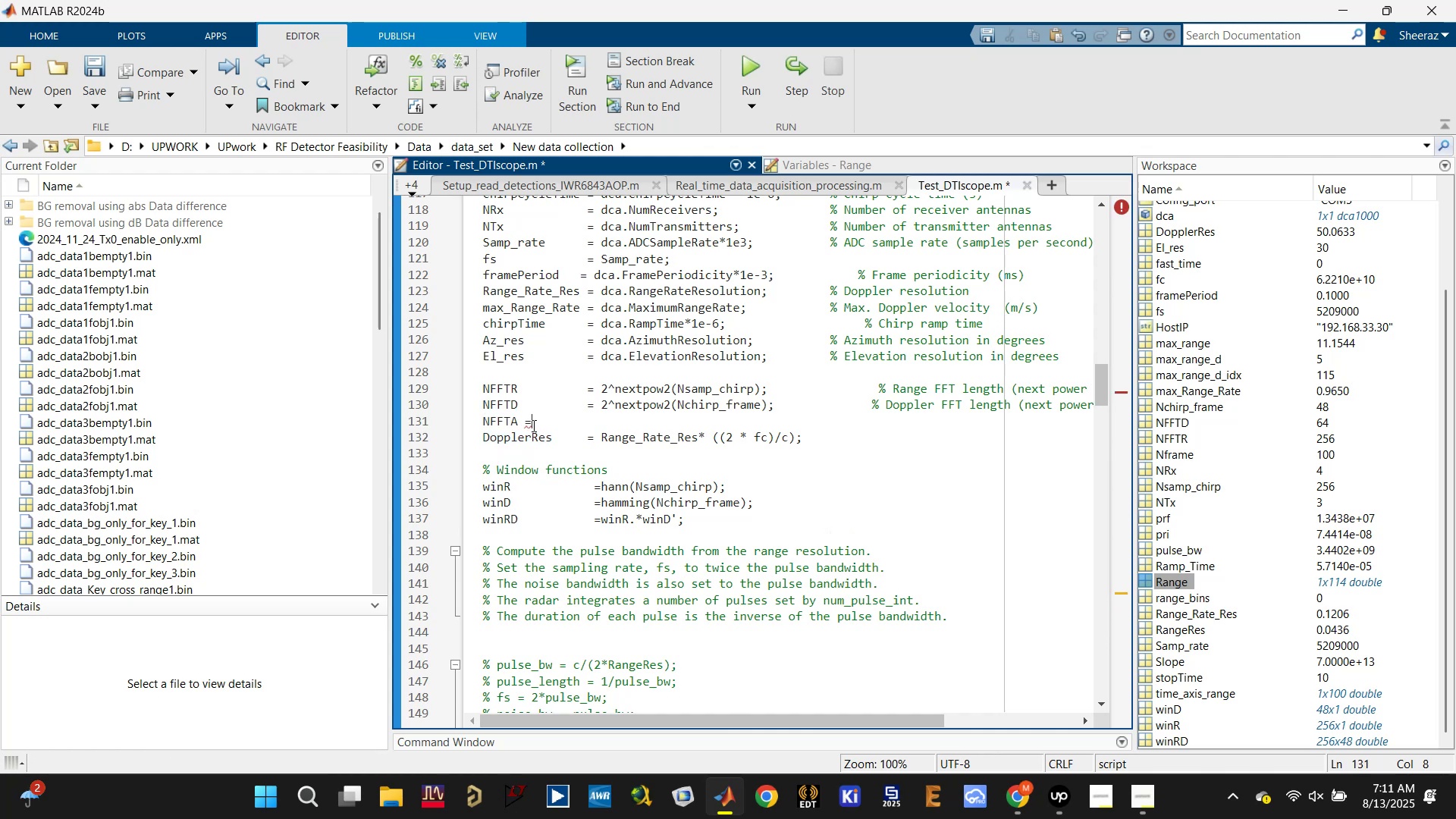 
left_click([525, 422])
 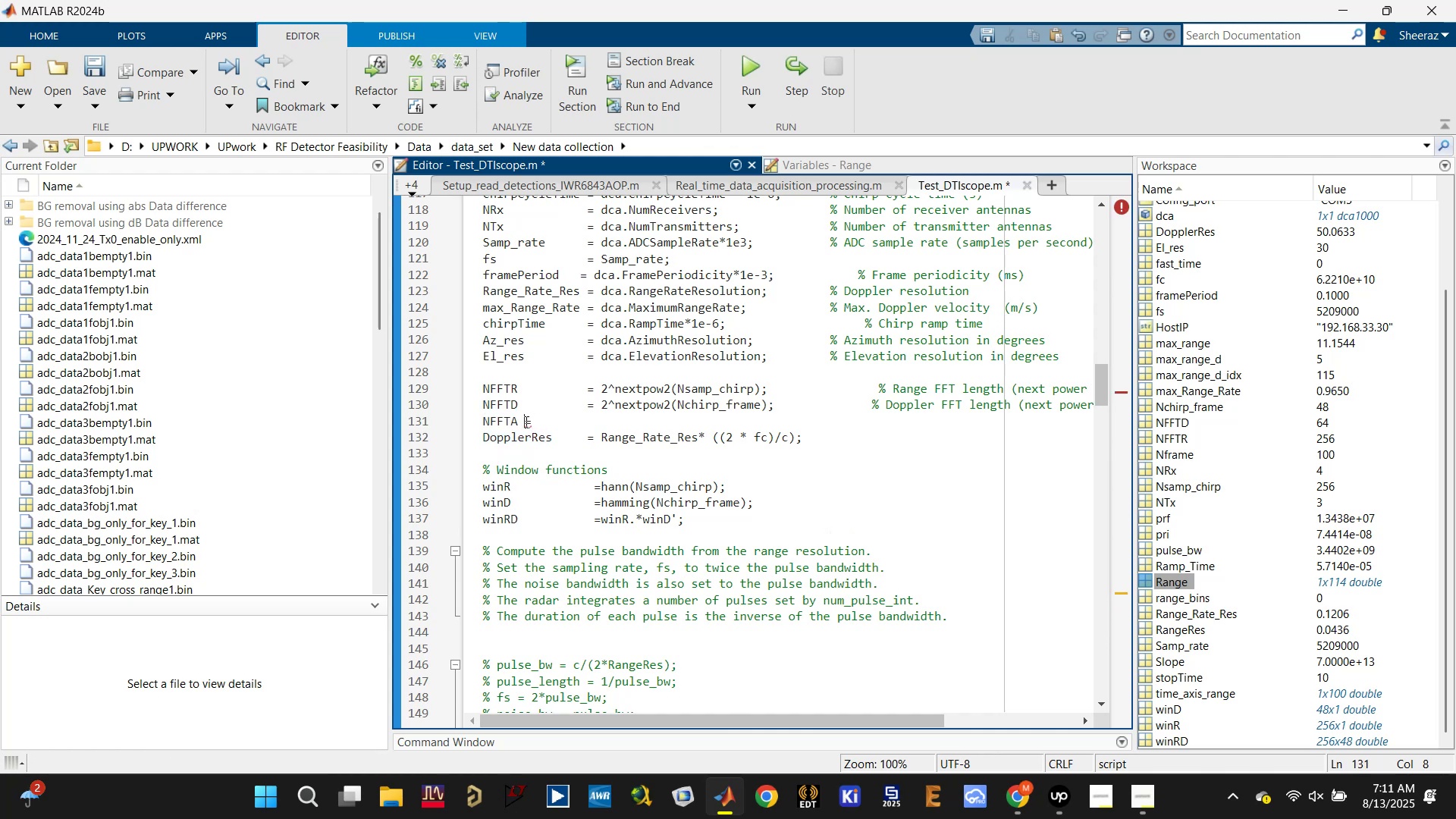 
key(Tab)
 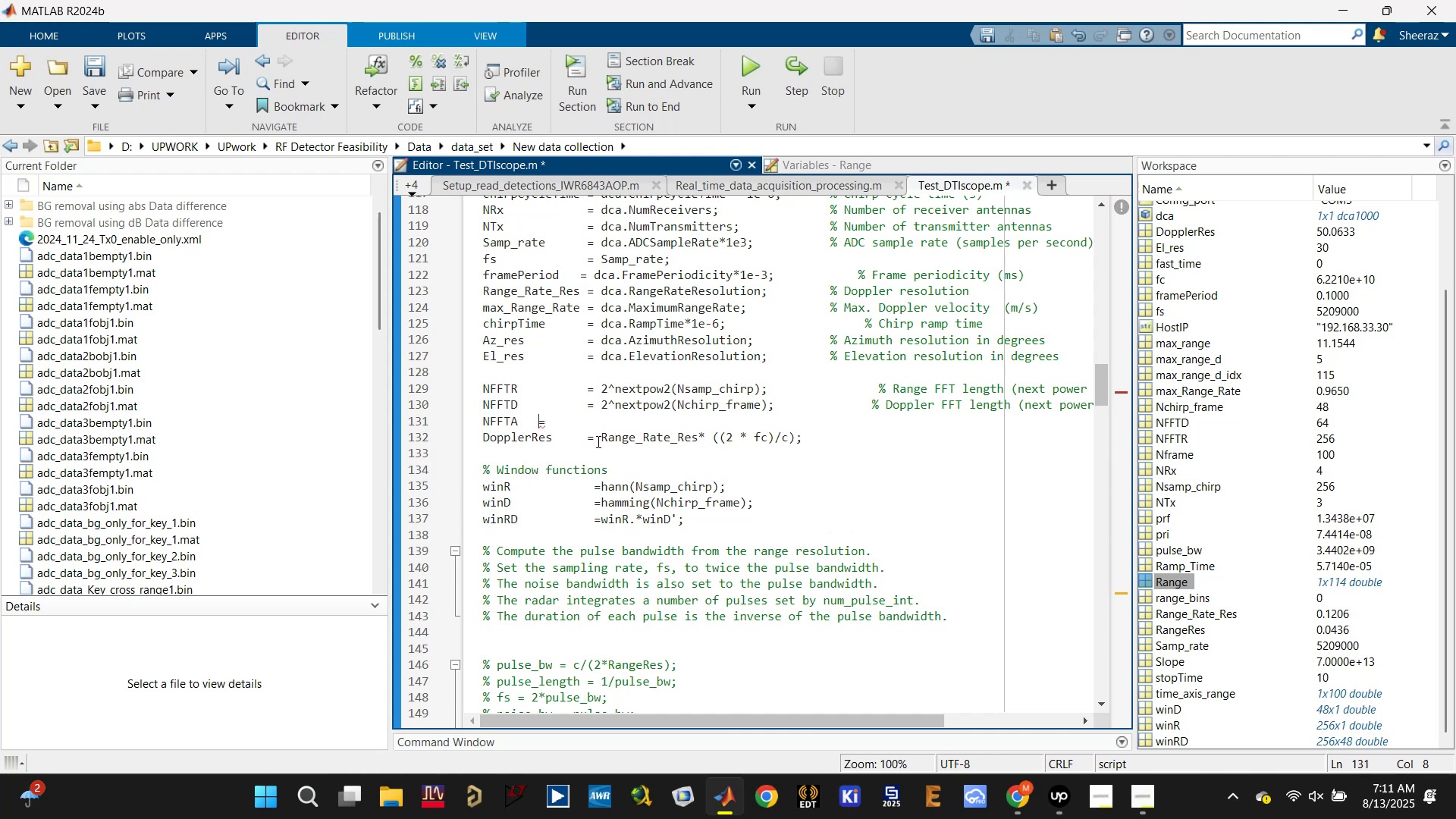 
key(Tab)
 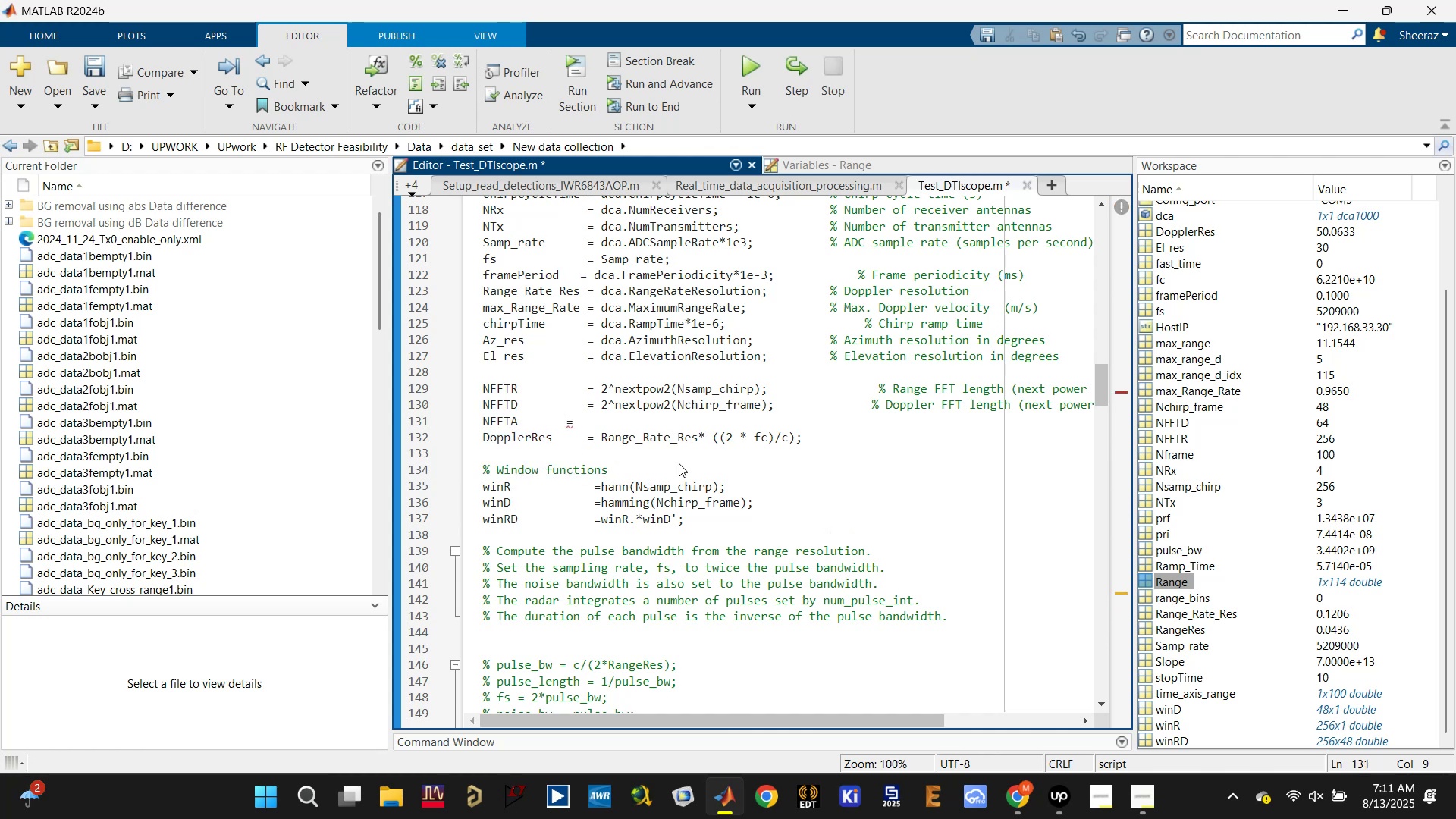 
key(Tab)
 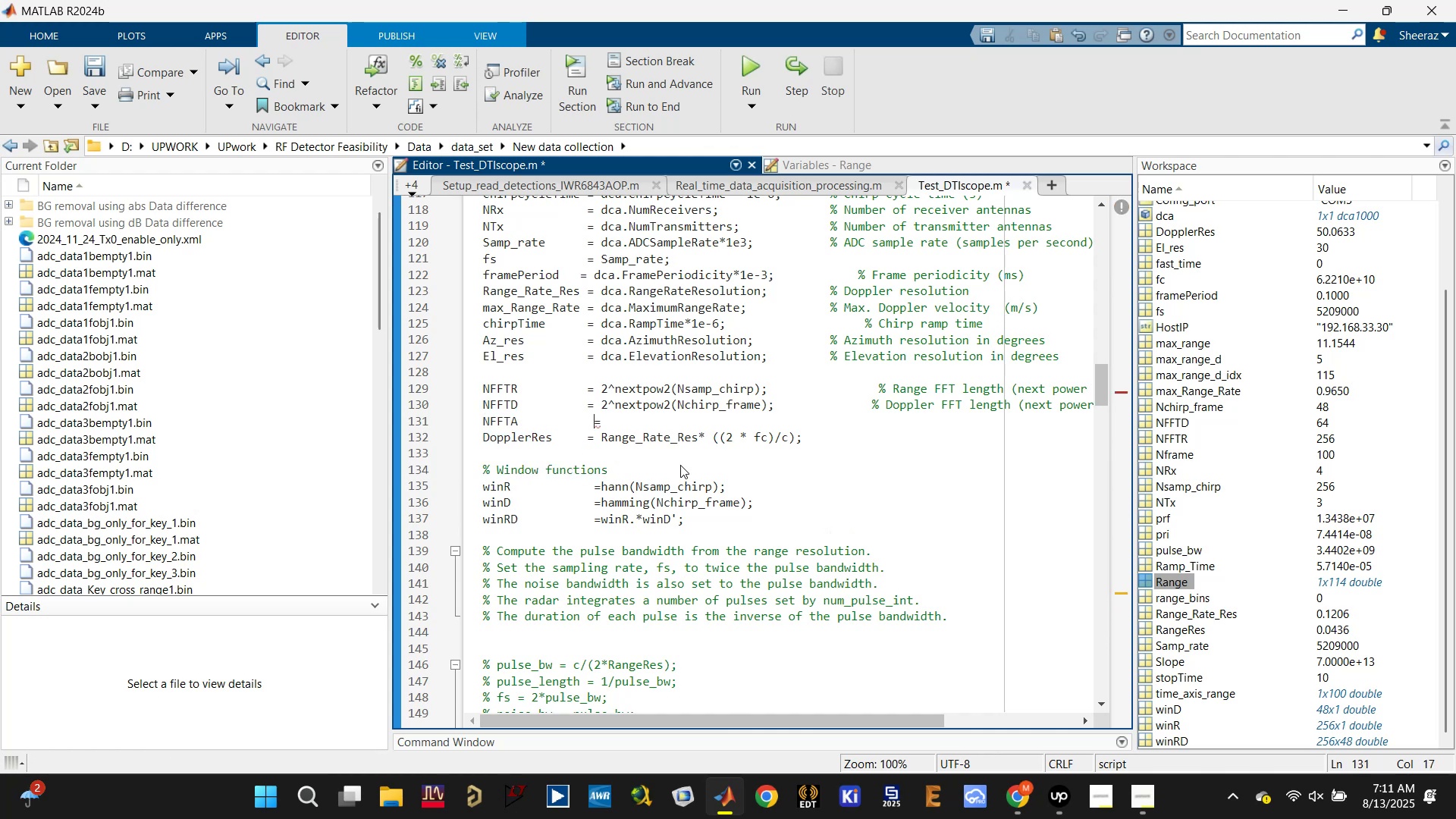 
key(Control+S)
 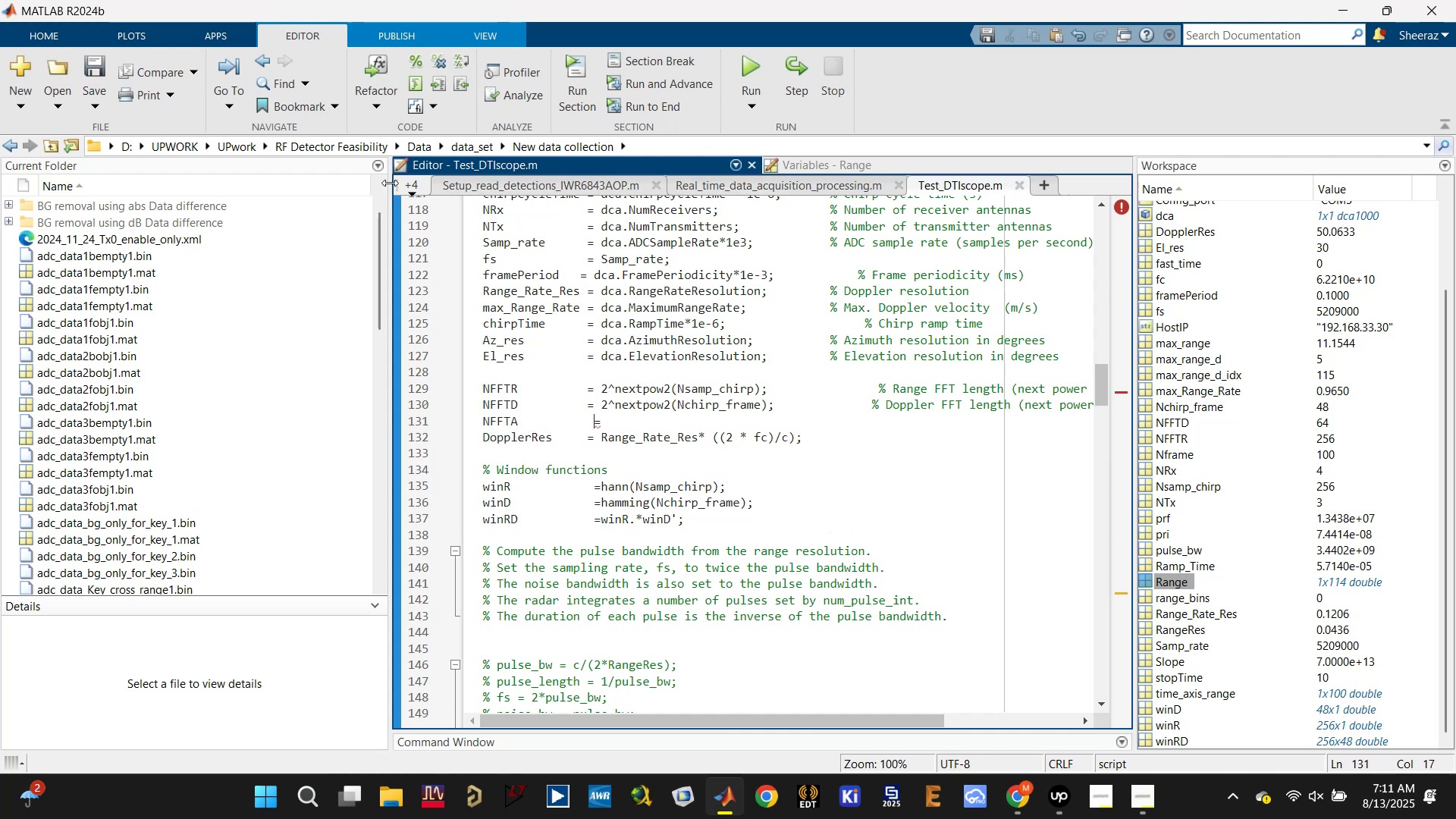 
left_click([410, 179])
 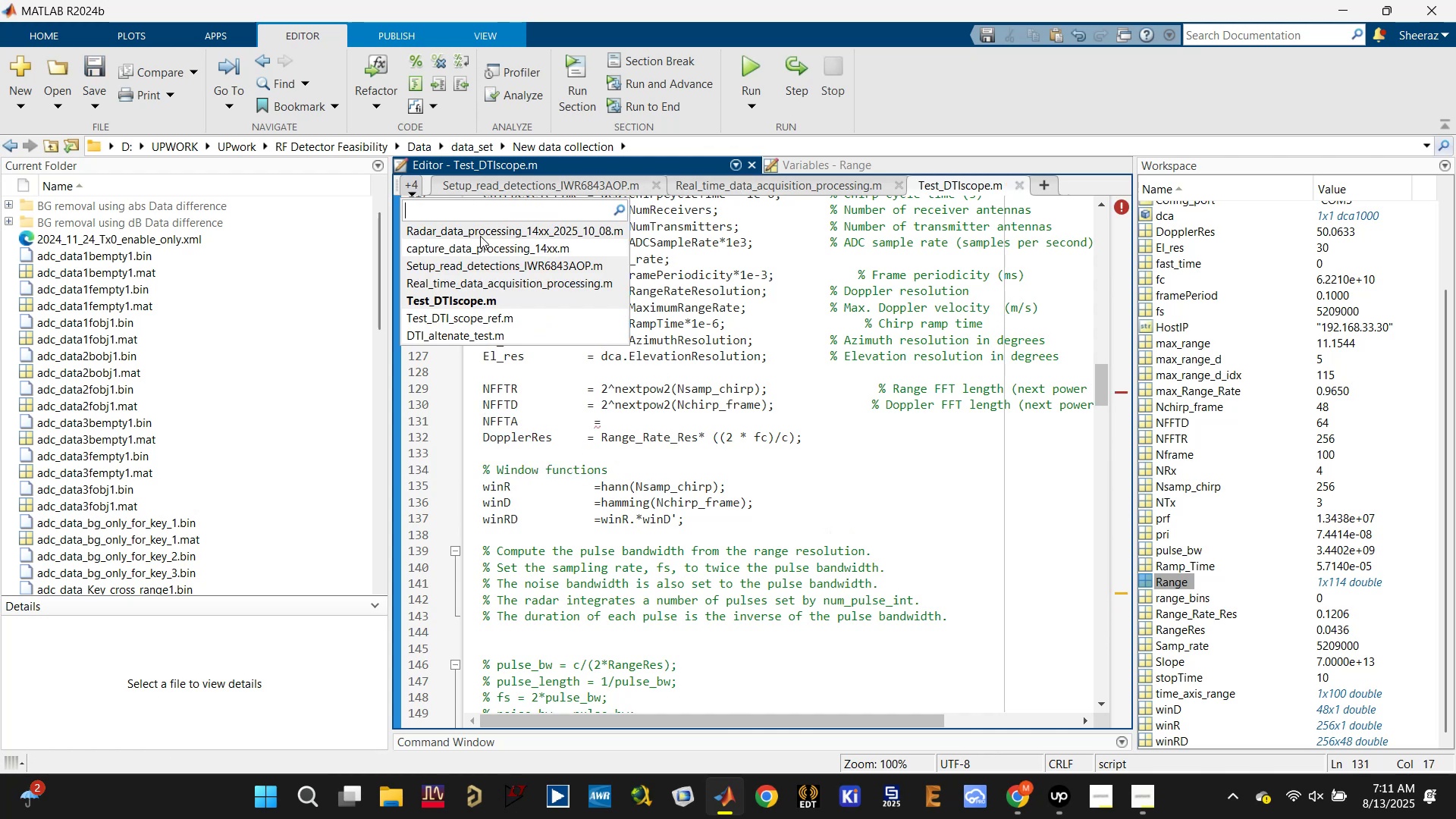 
left_click([481, 238])
 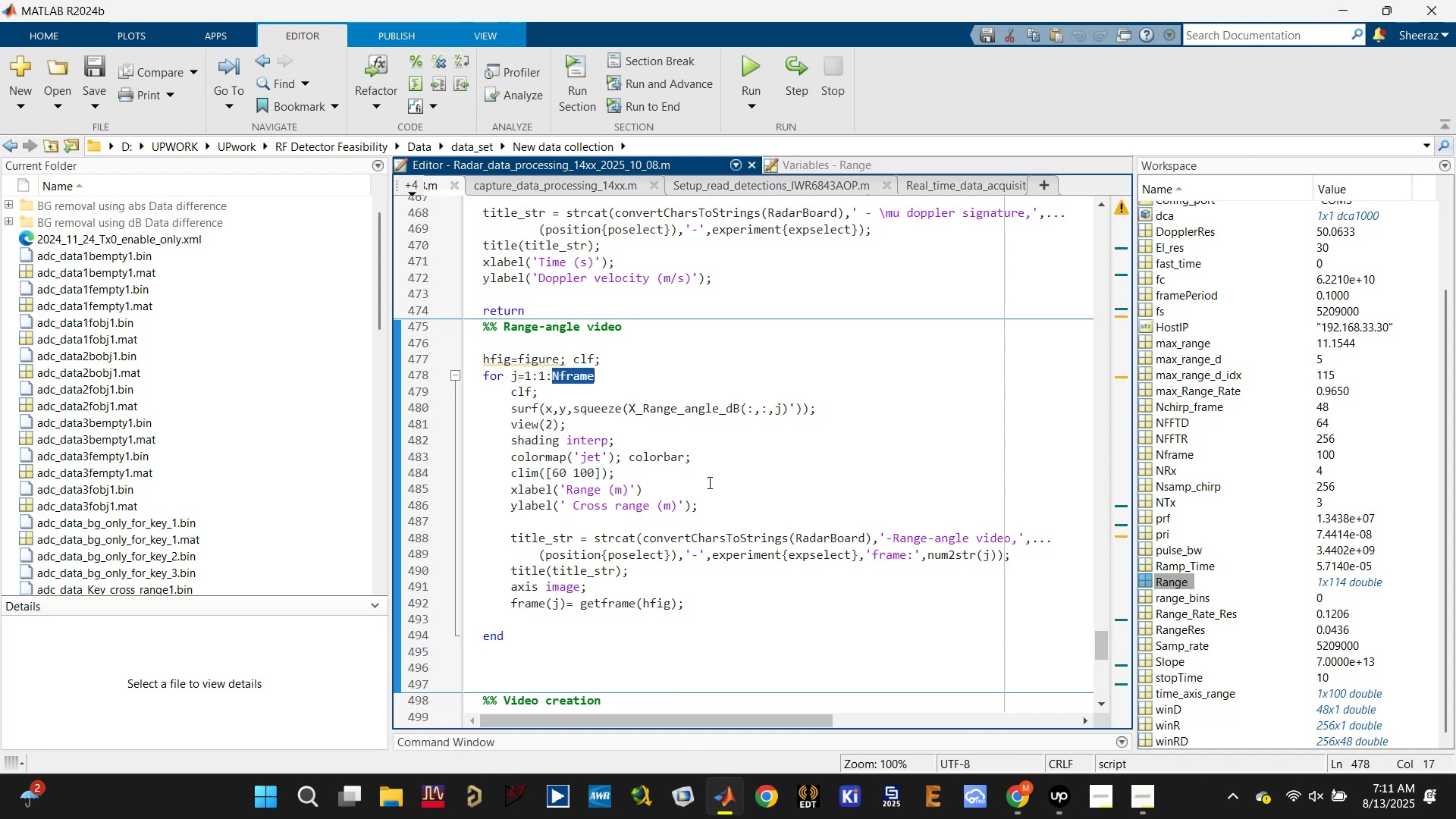 
key(Control+F)
 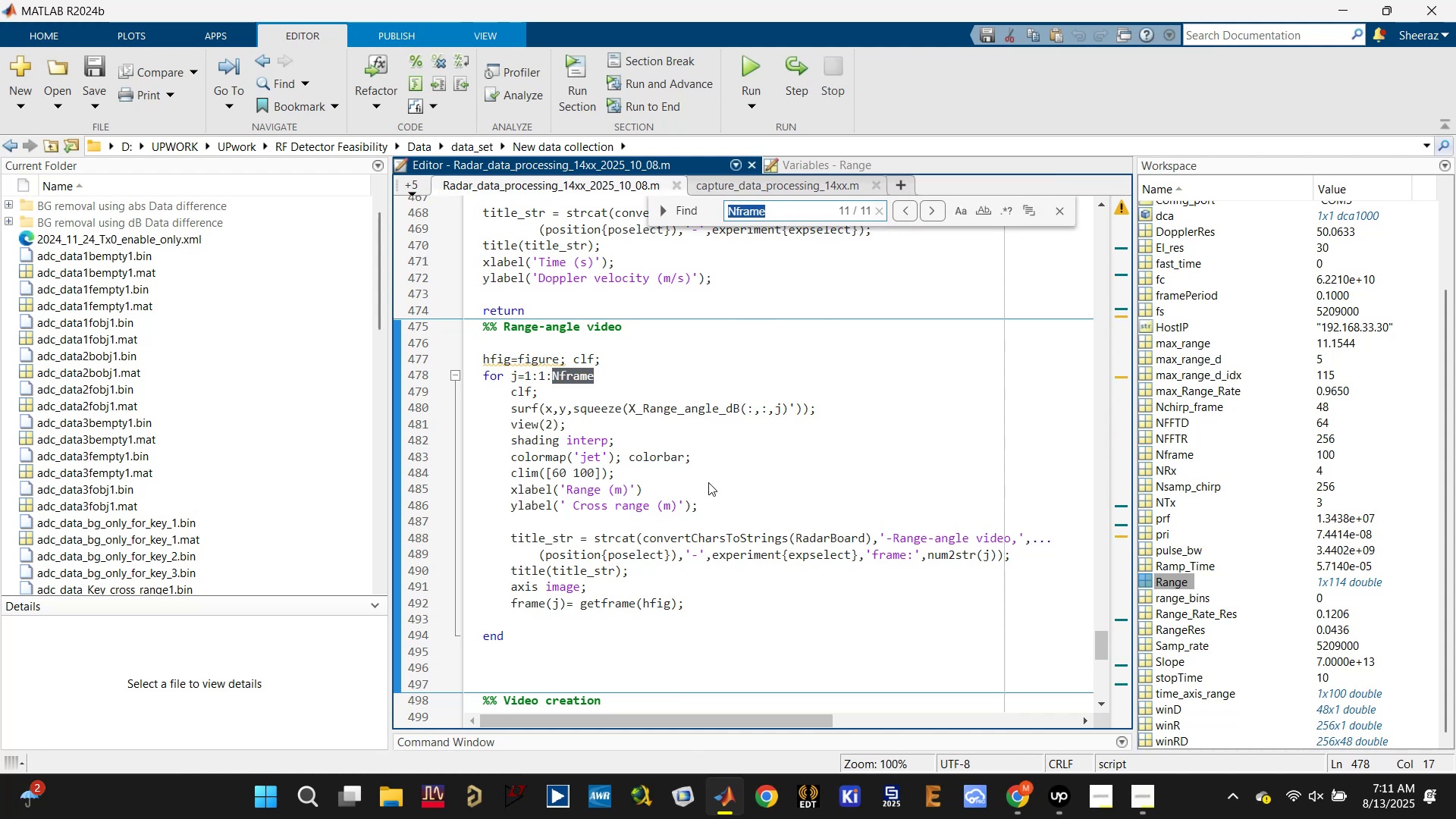 
key(Control+V)
 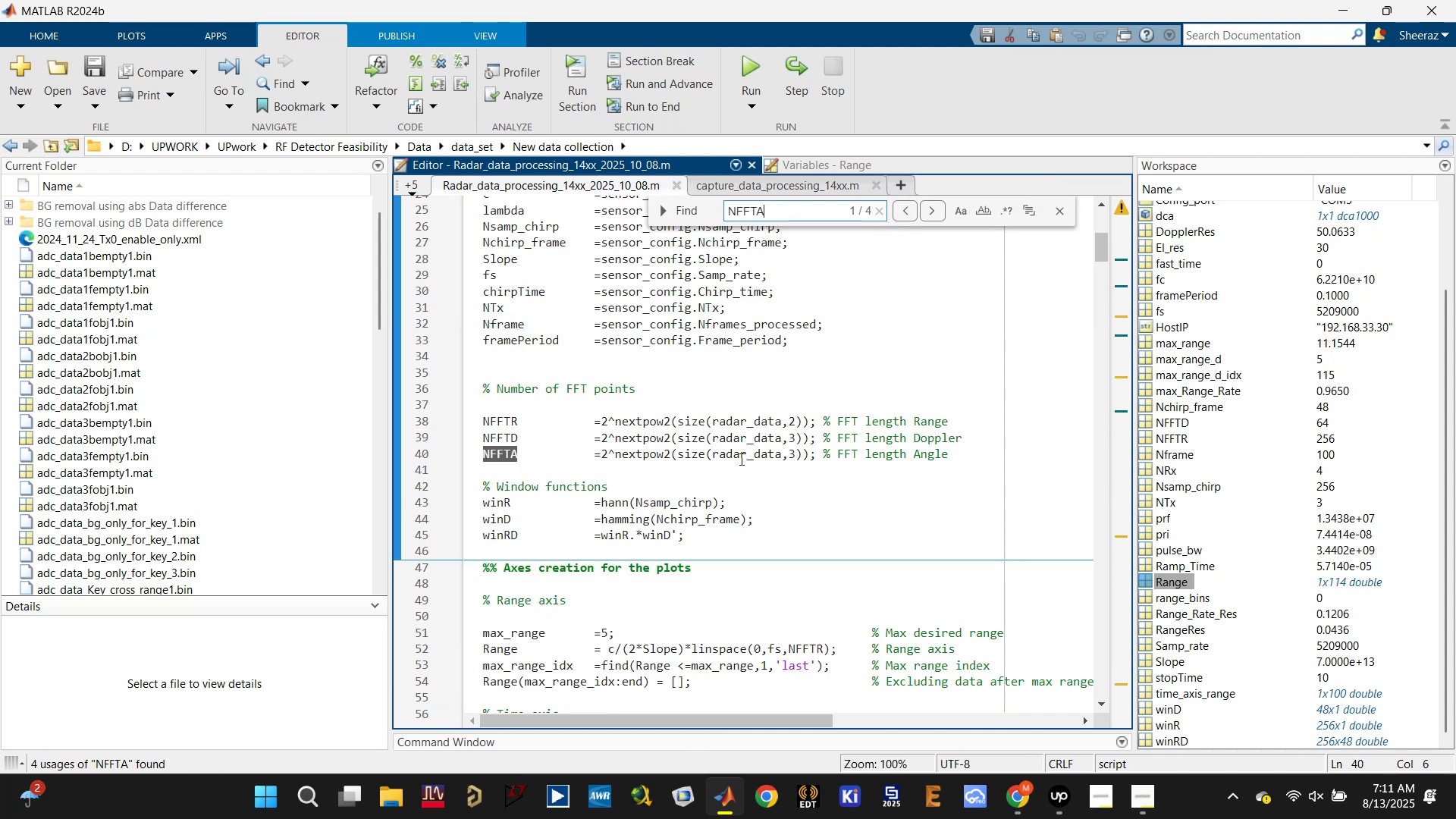 
double_click([744, 453])
 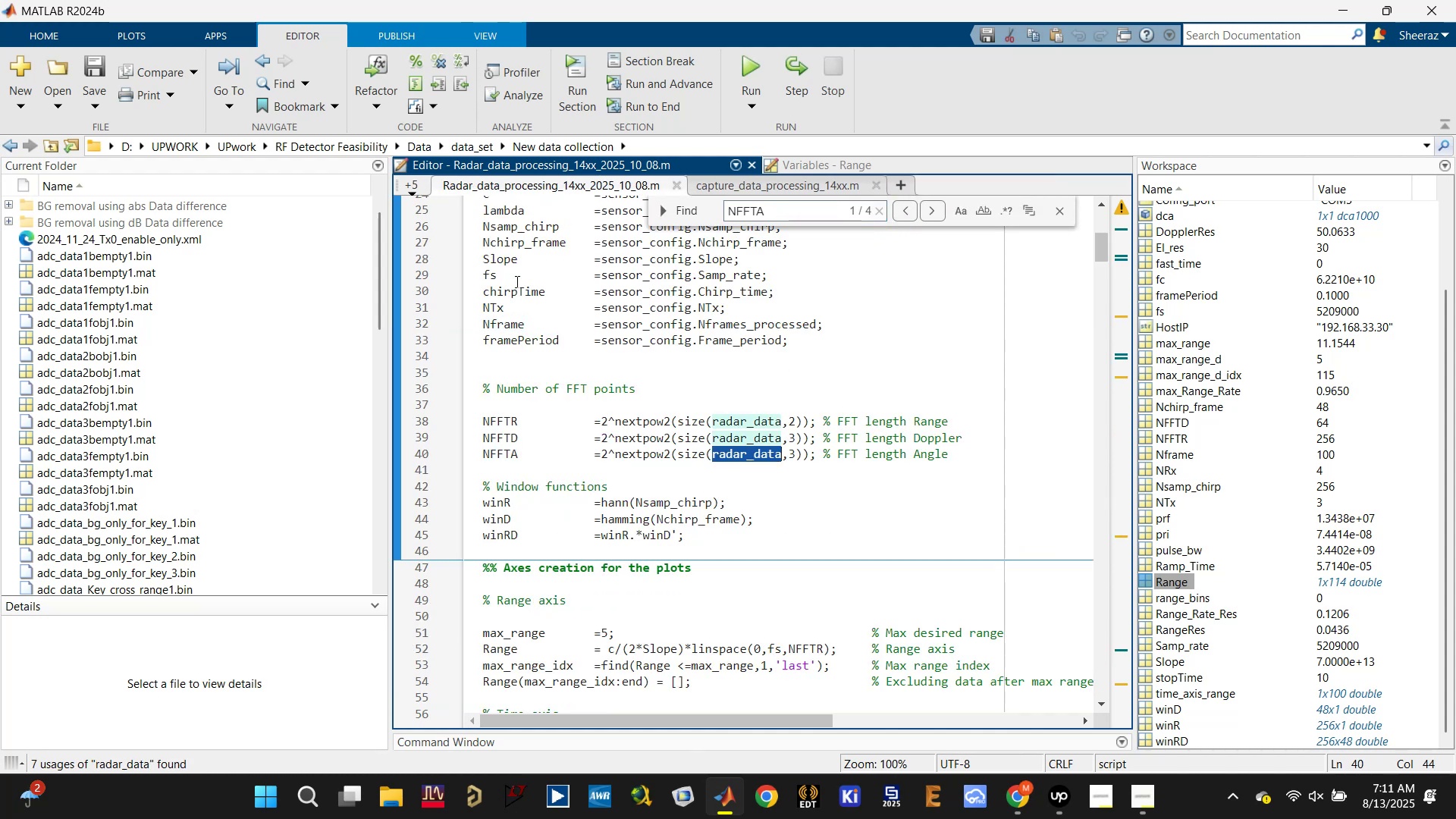 
left_click([416, 185])
 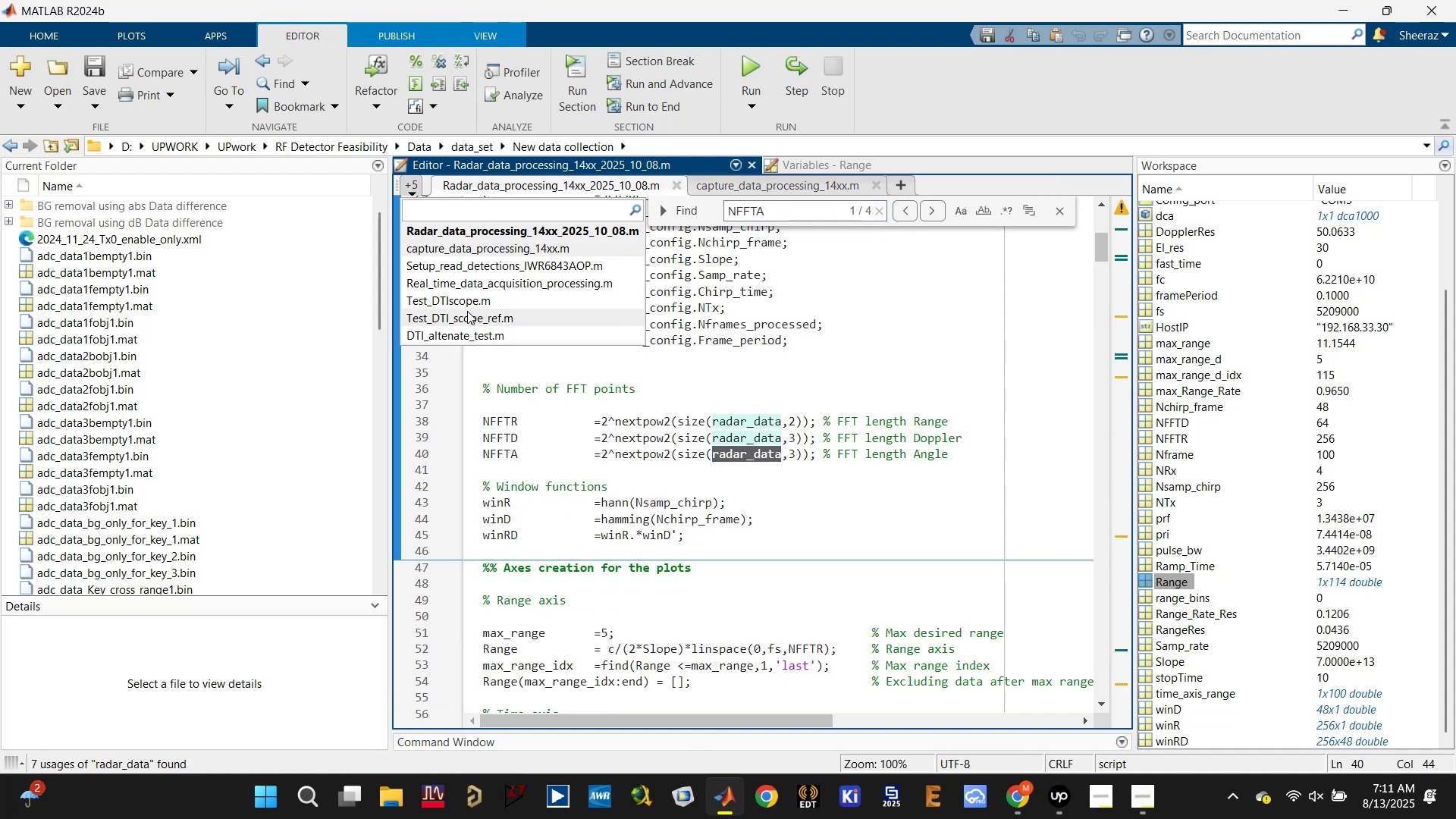 
left_click([468, 299])
 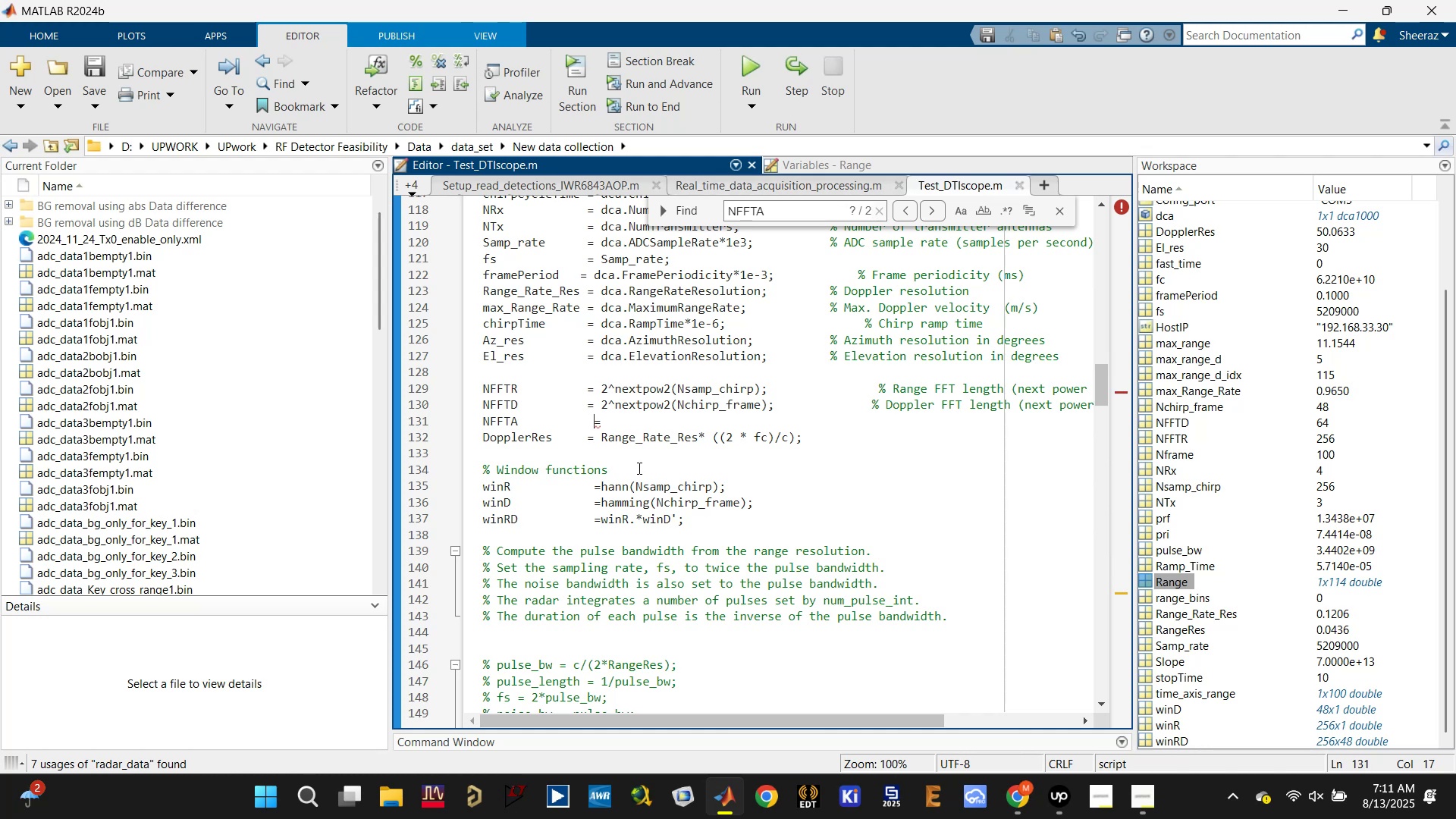 
left_click([637, 418])
 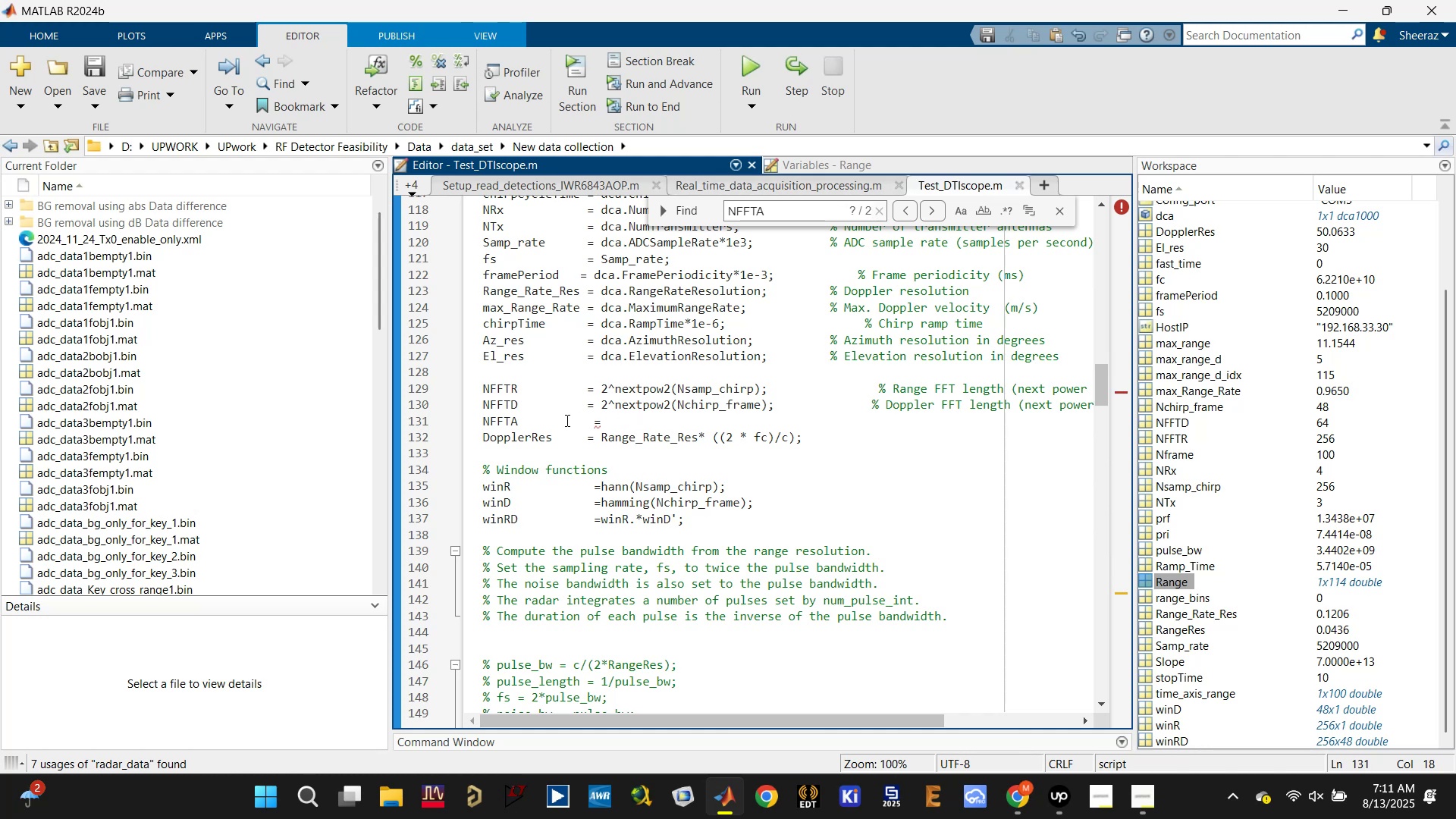 
double_click([490, 398])
 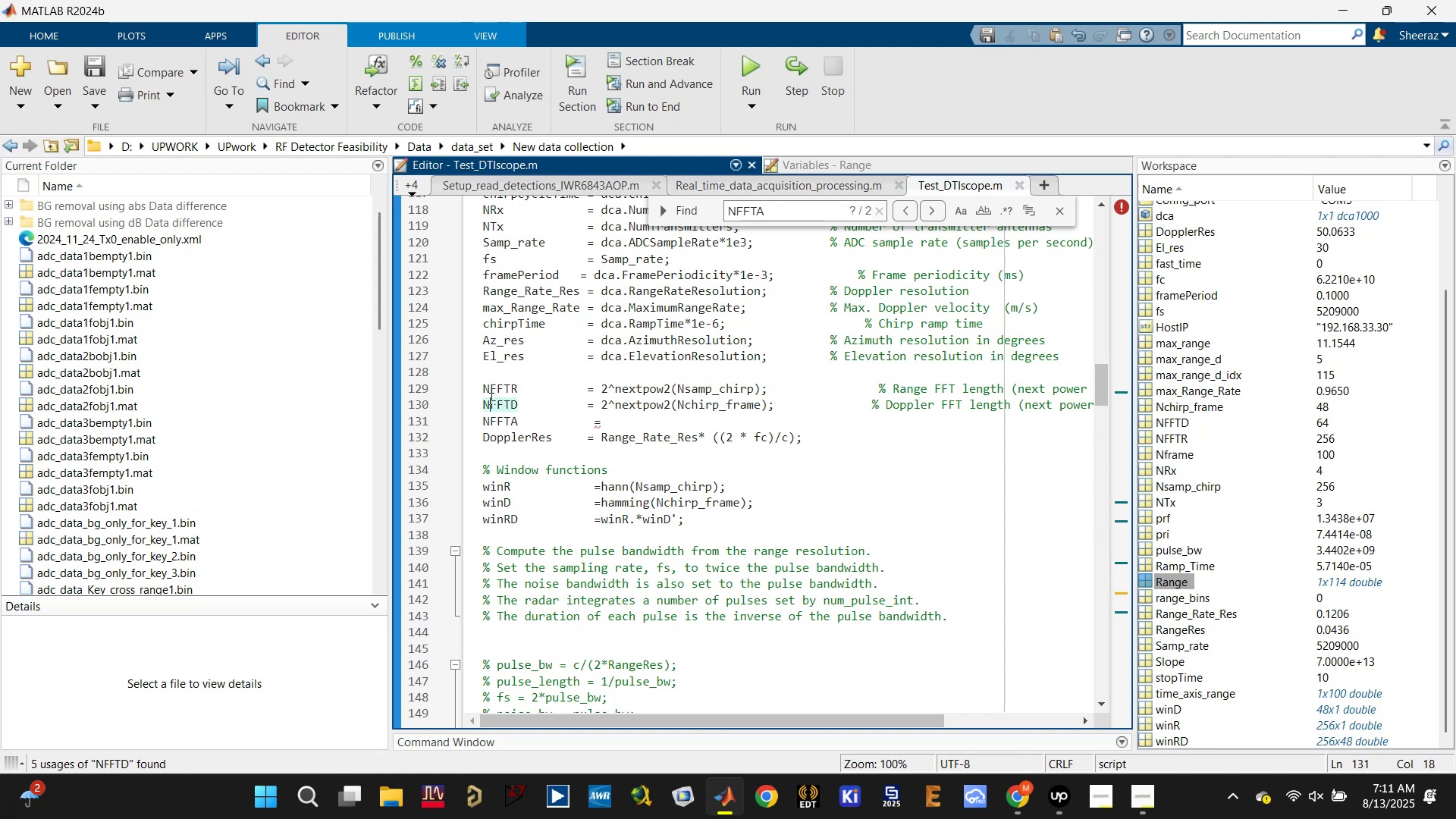 
key(Control+C)
 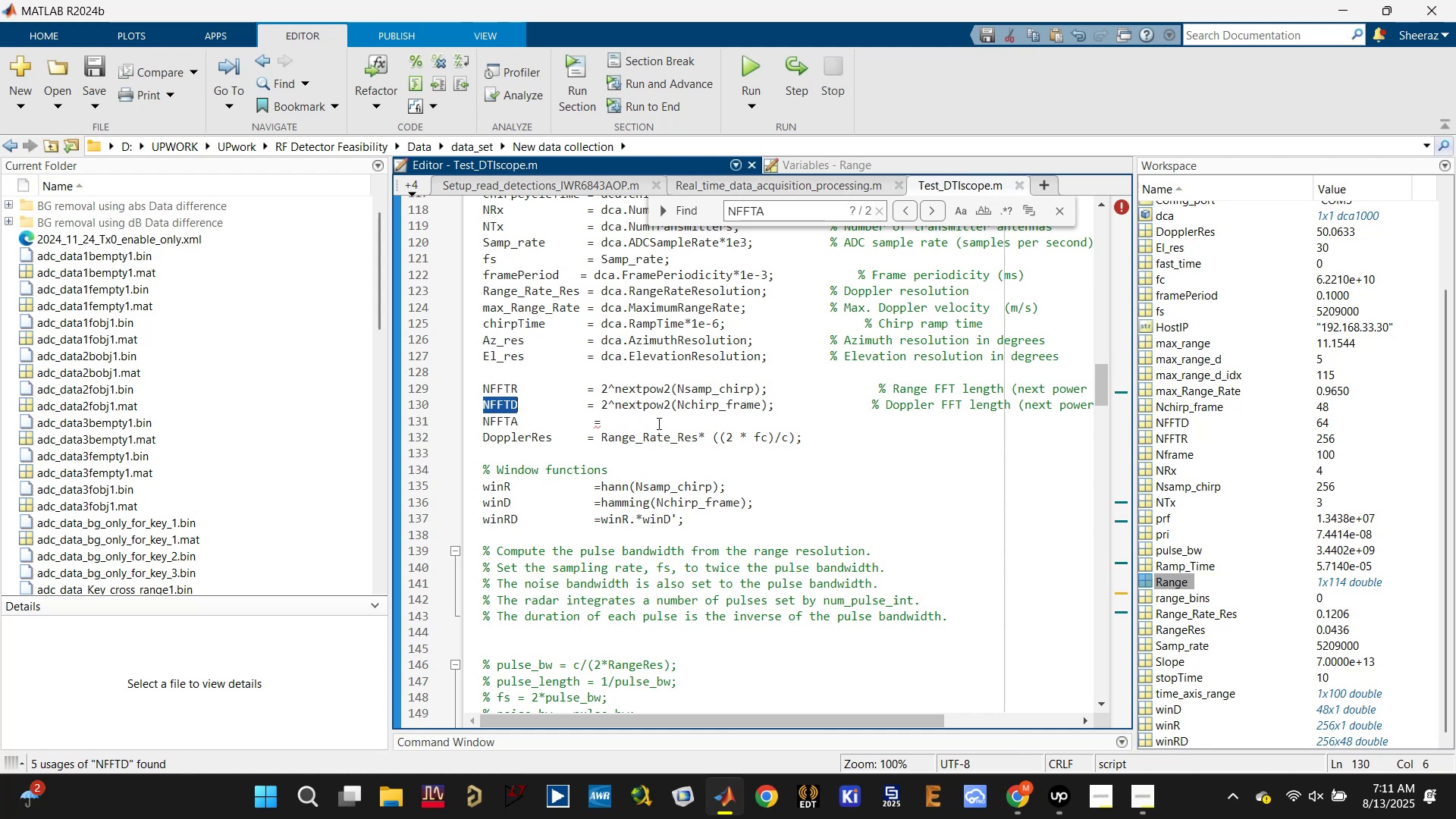 
left_click([657, 422])
 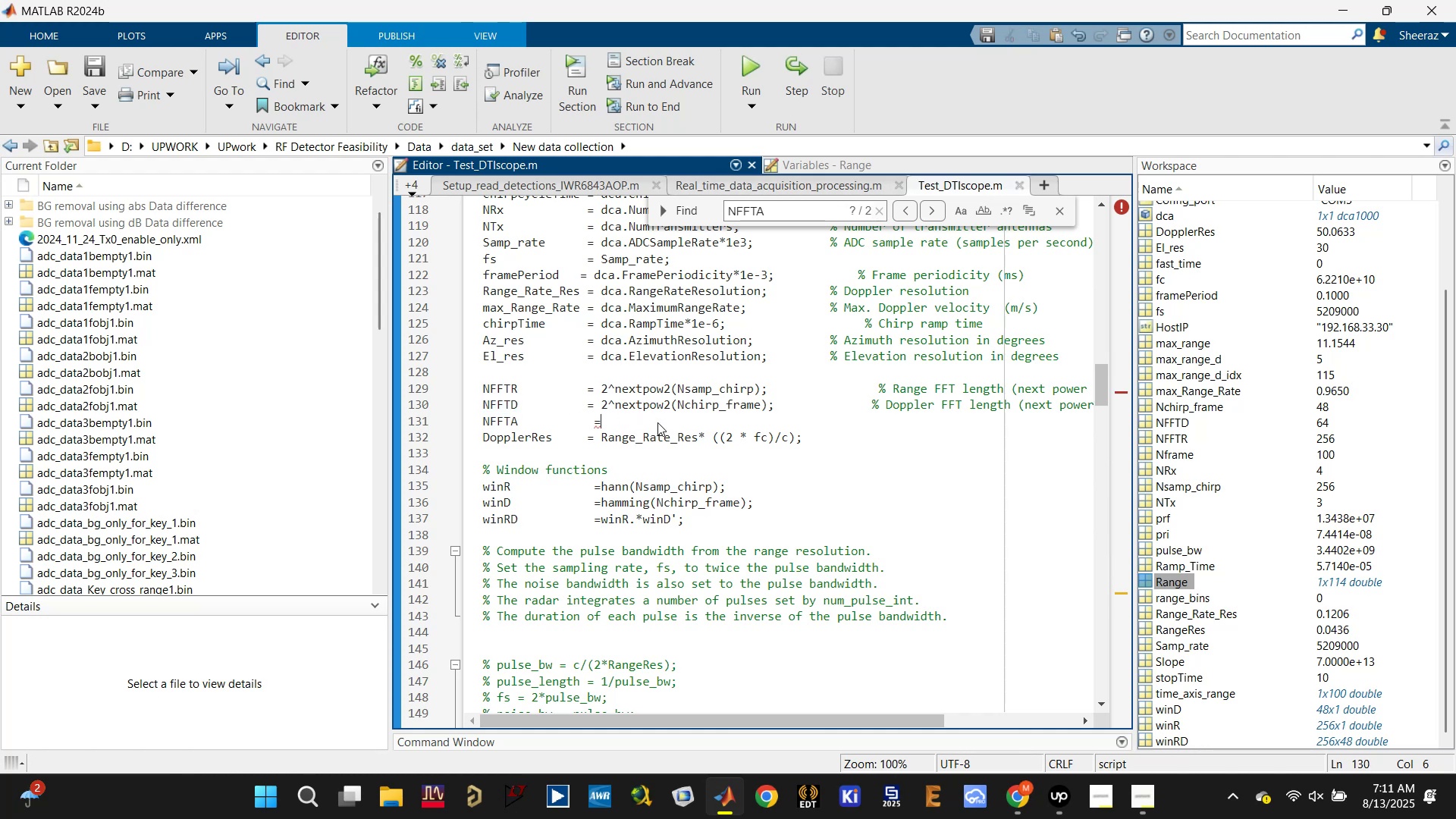 
key(Control+V)
 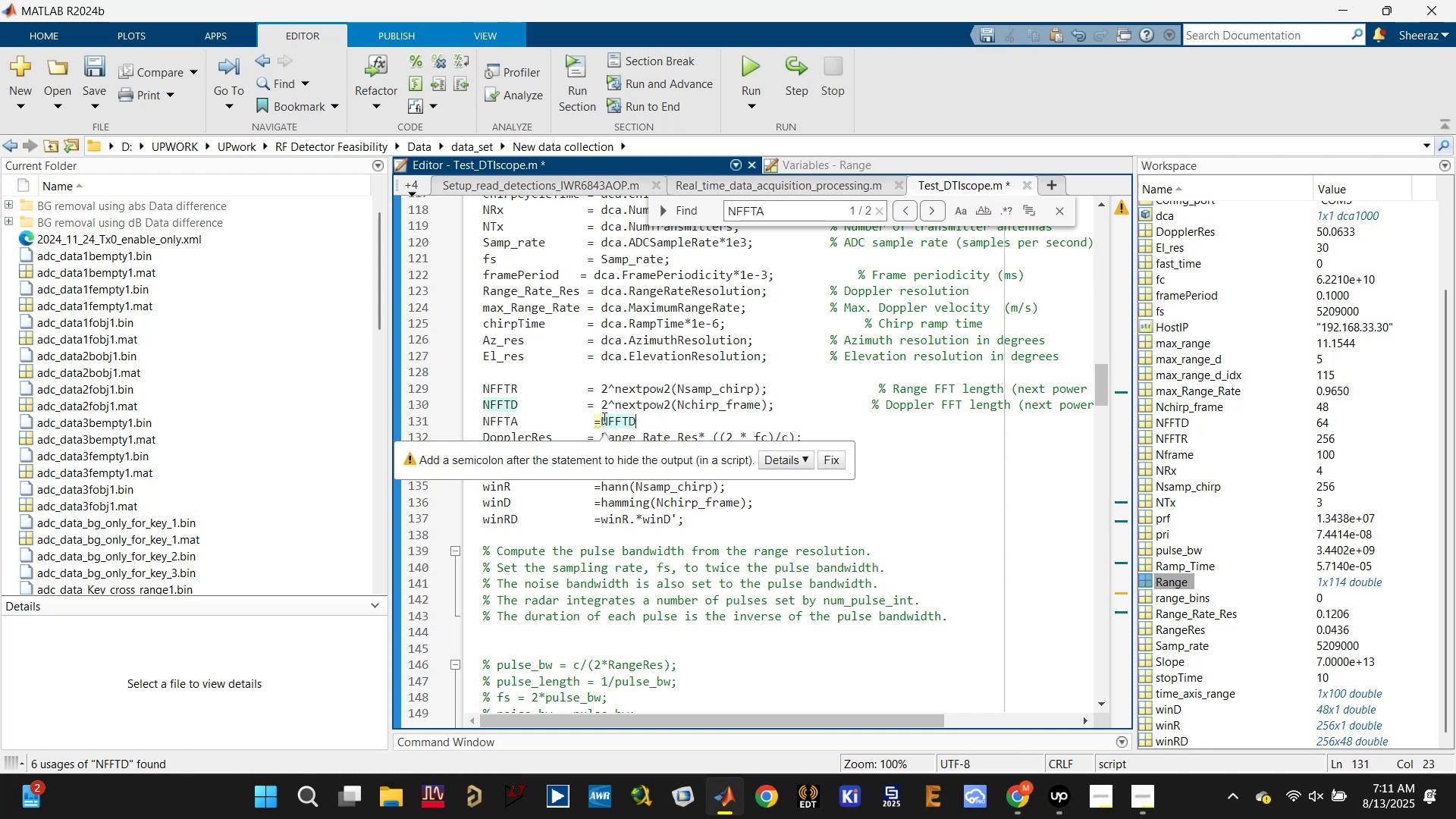 
left_click([602, 417])
 